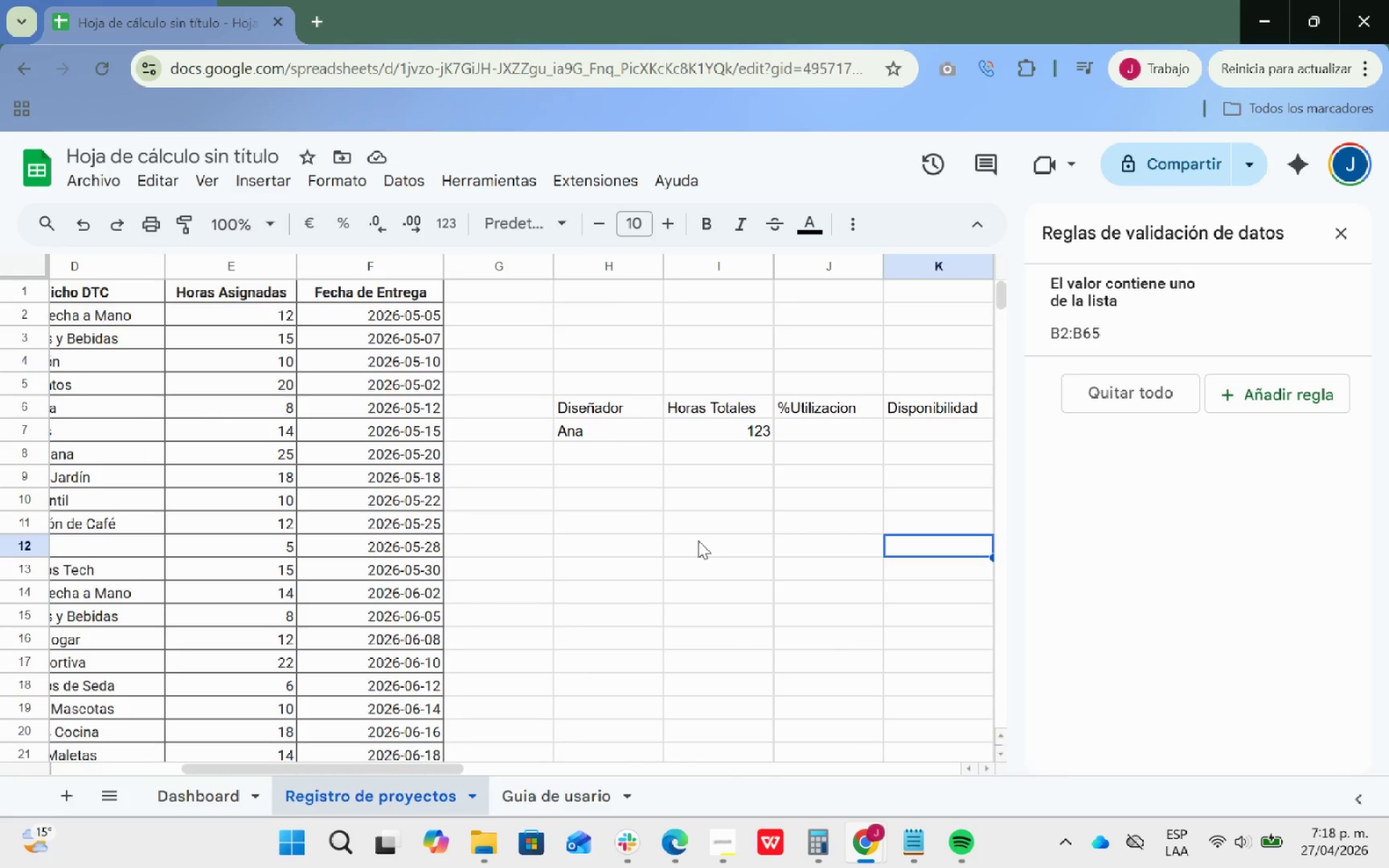 
key(ArrowLeft)
 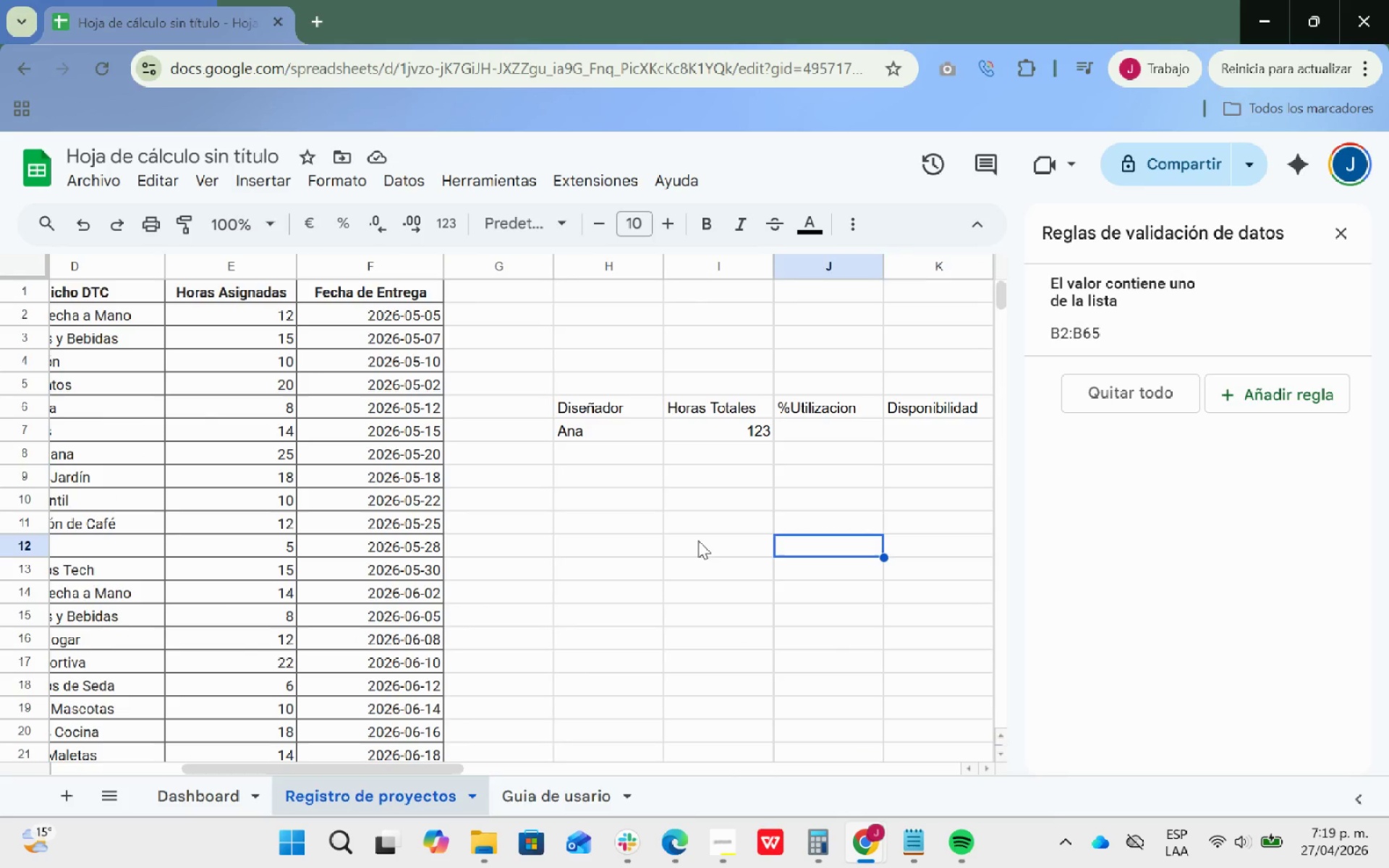 
key(ArrowLeft)
 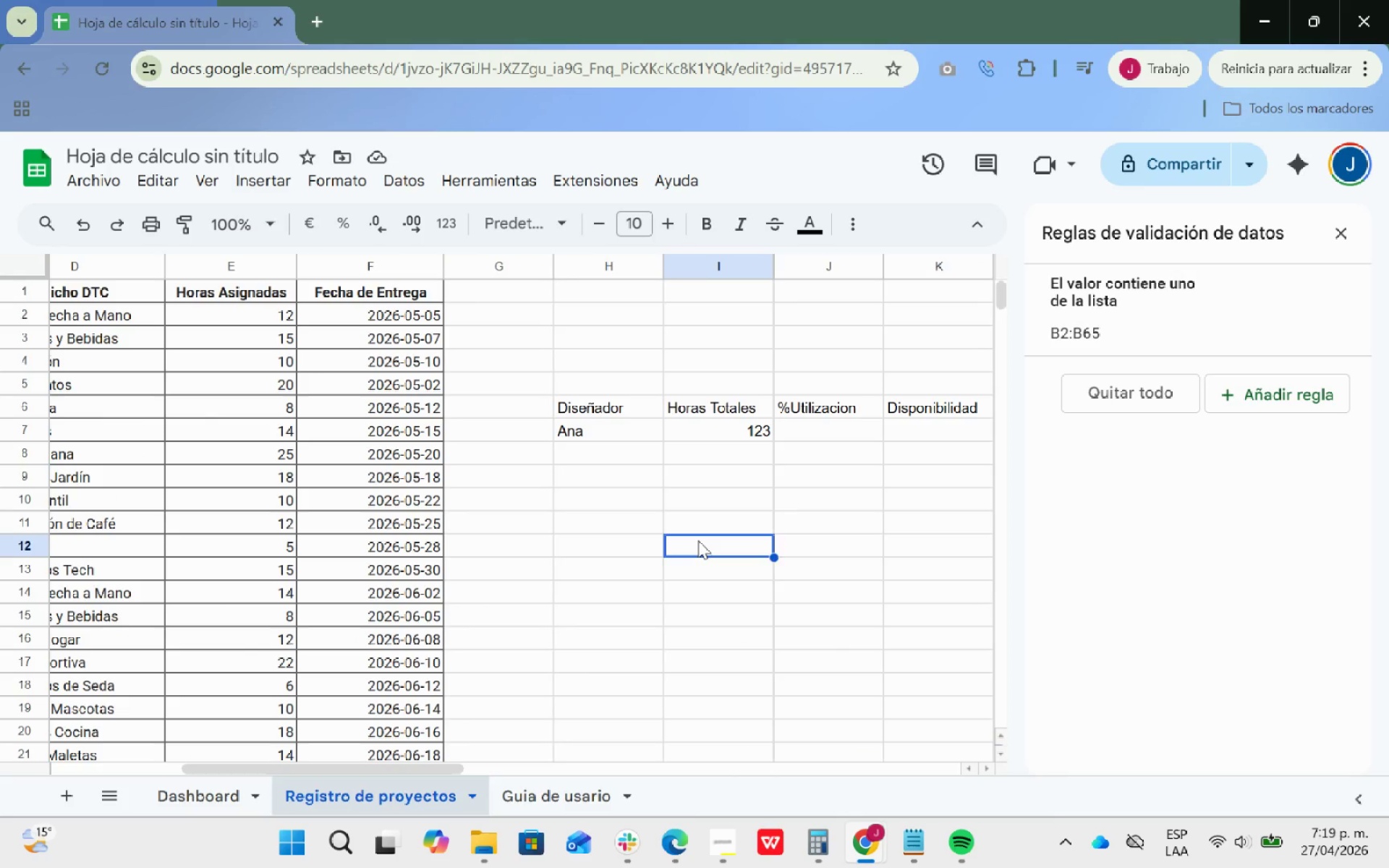 
key(ArrowUp)
 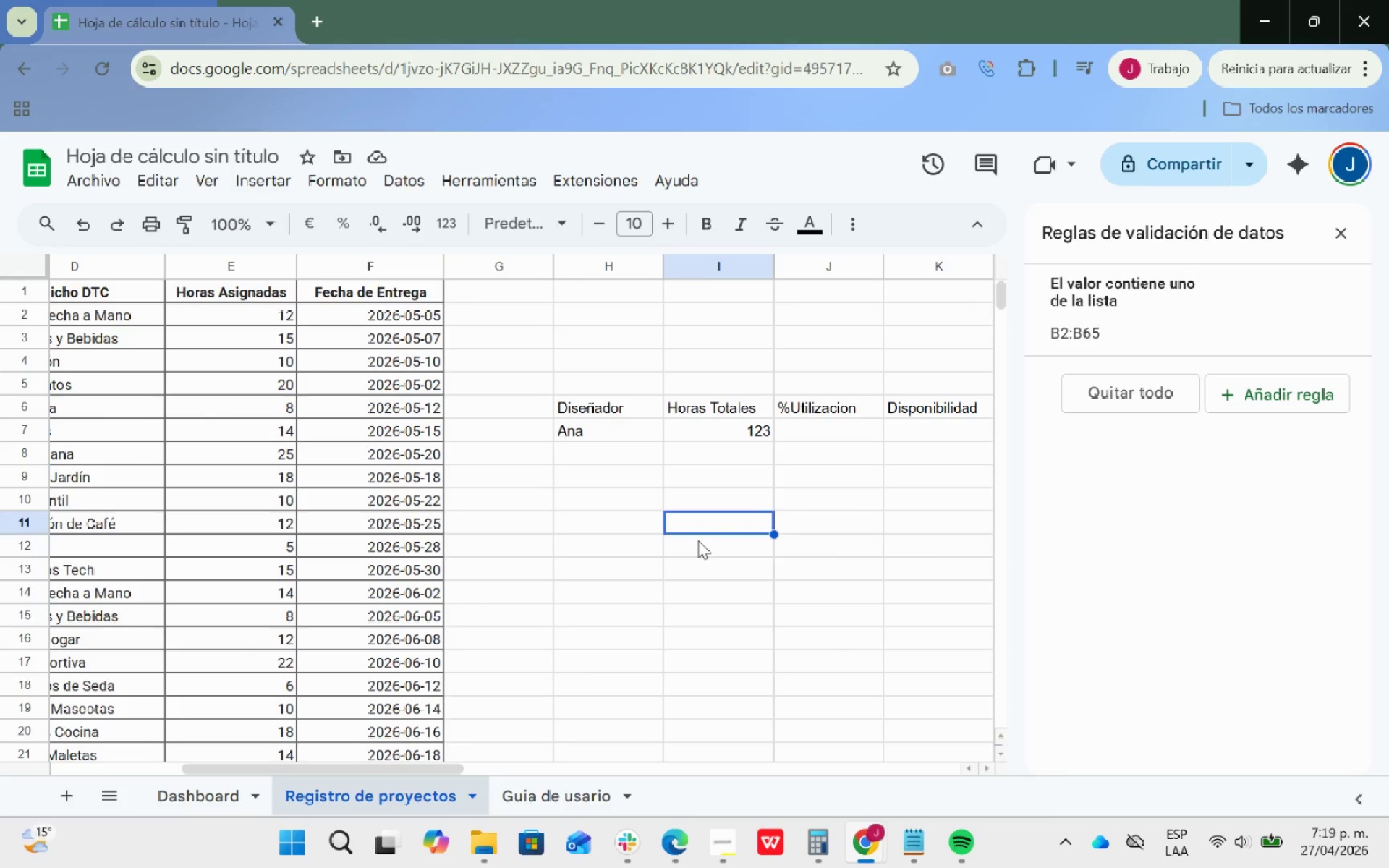 
key(ArrowUp)
 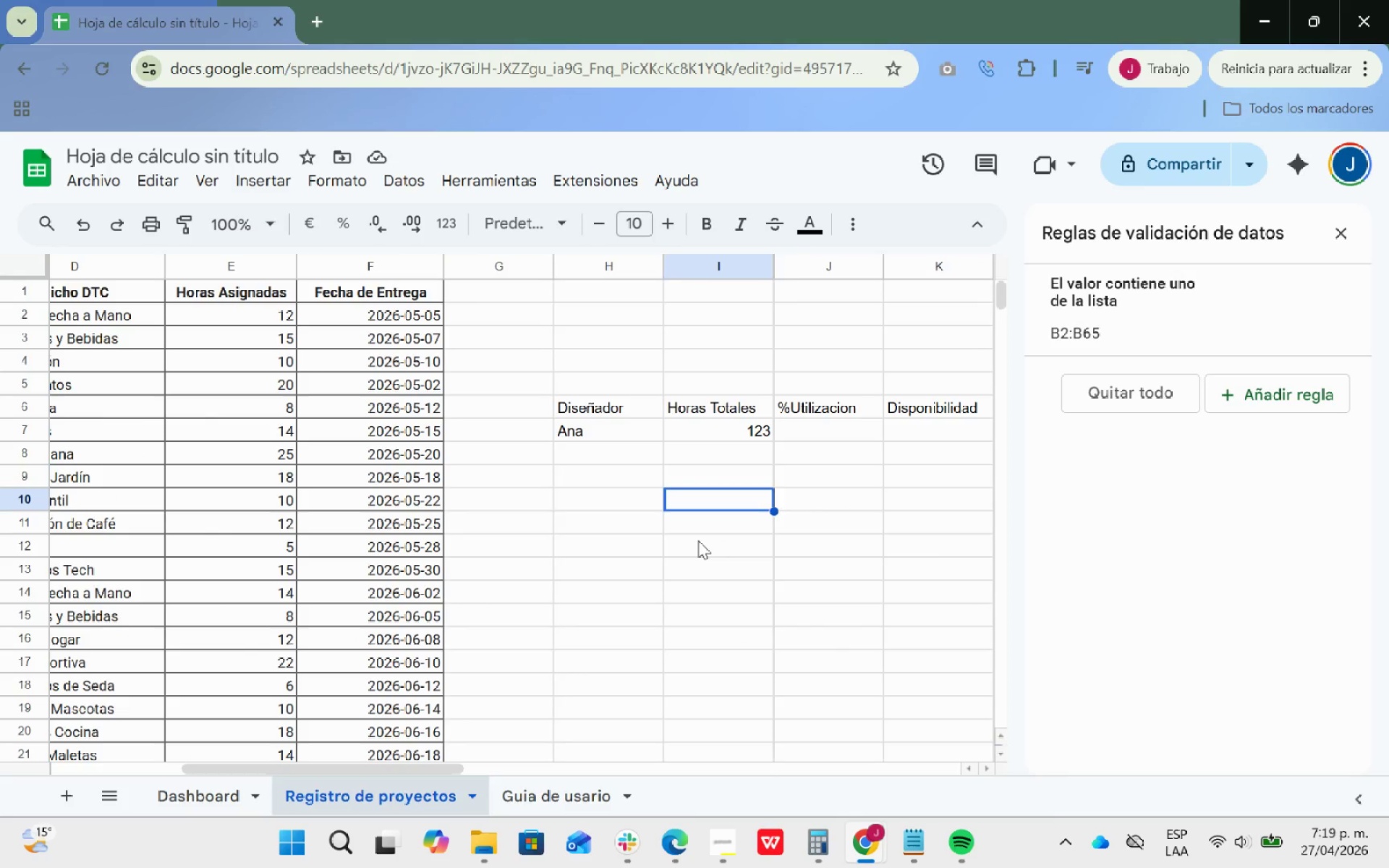 
key(ArrowLeft)
 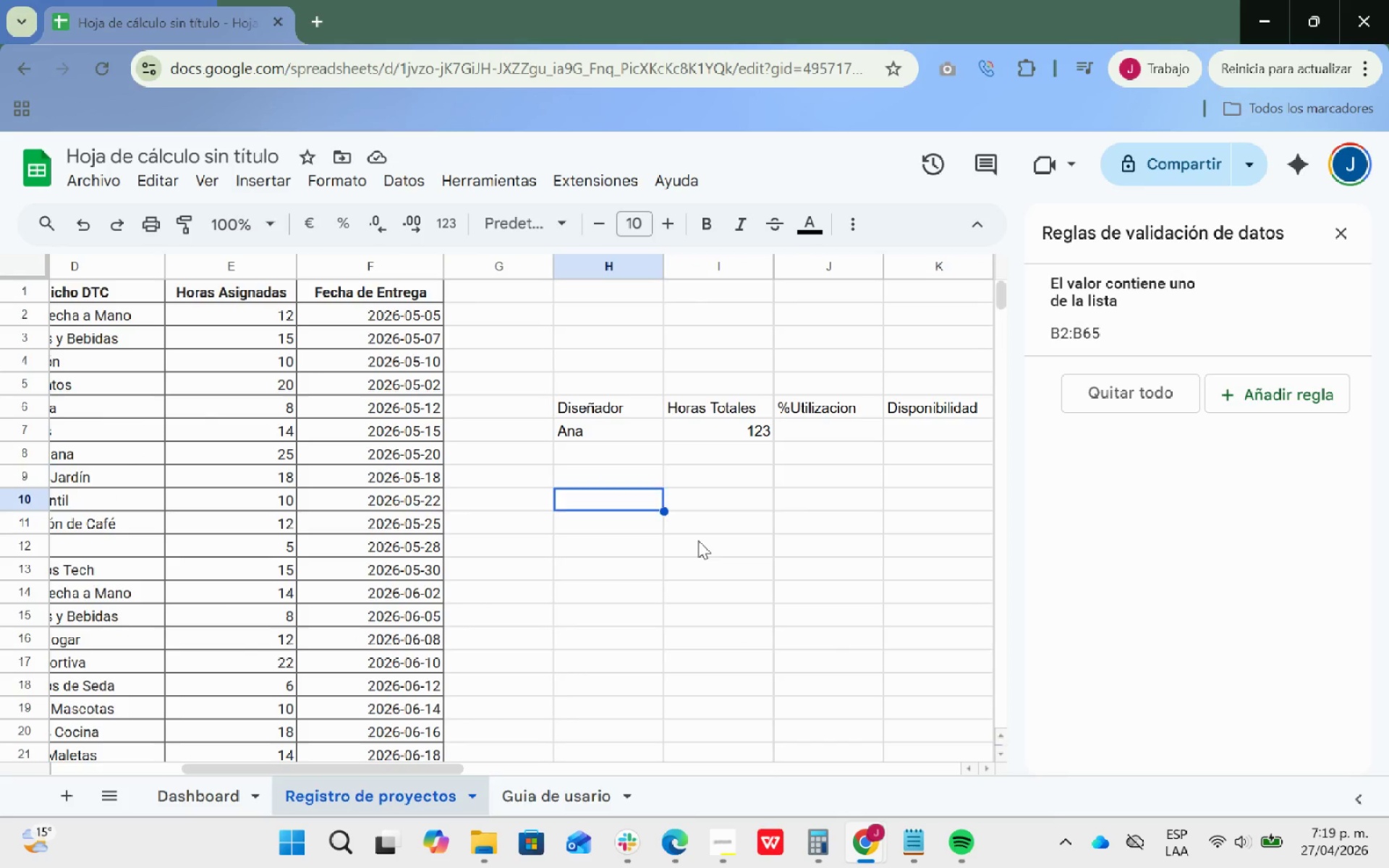 
key(ArrowUp)
 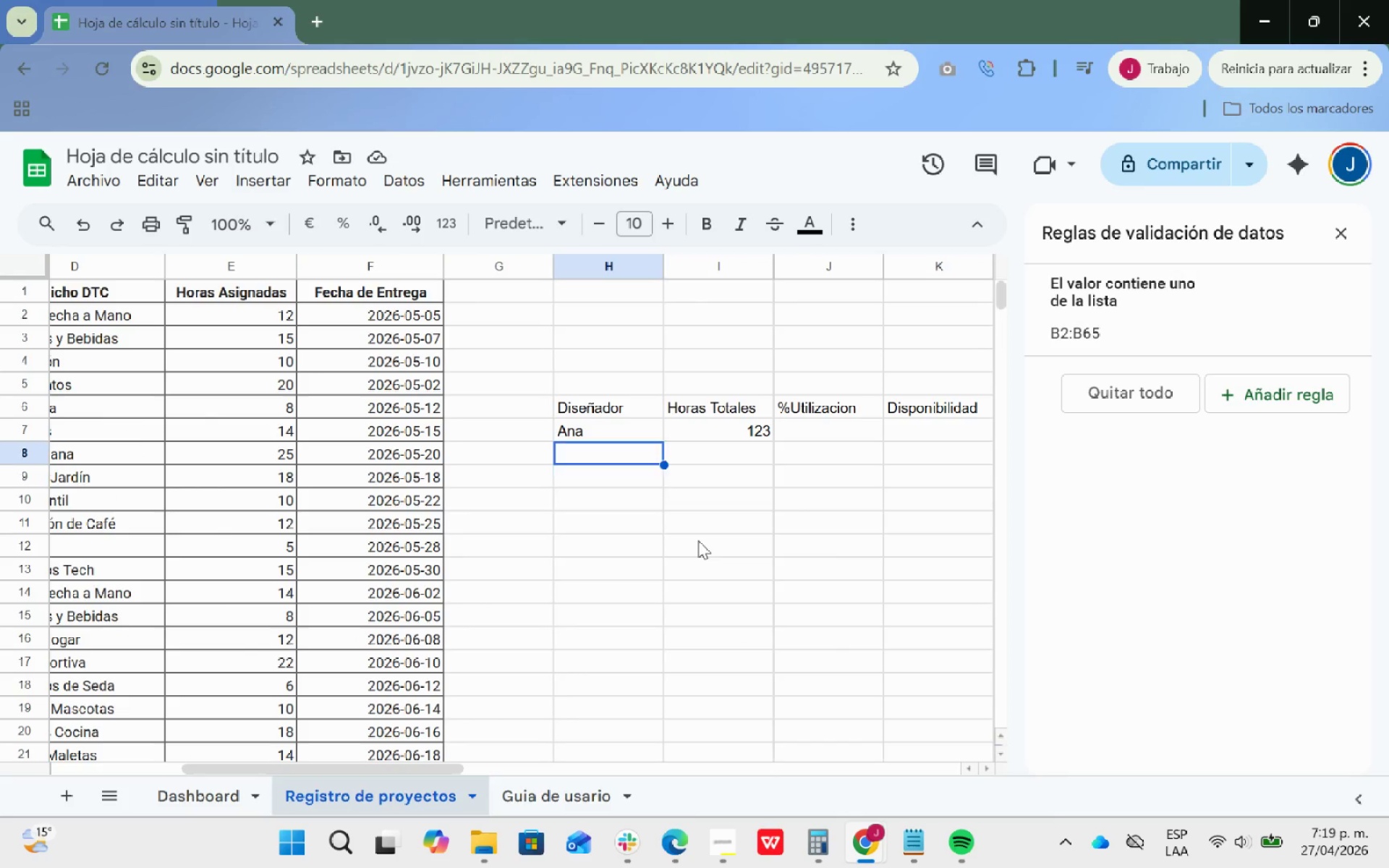 
key(ArrowUp)
 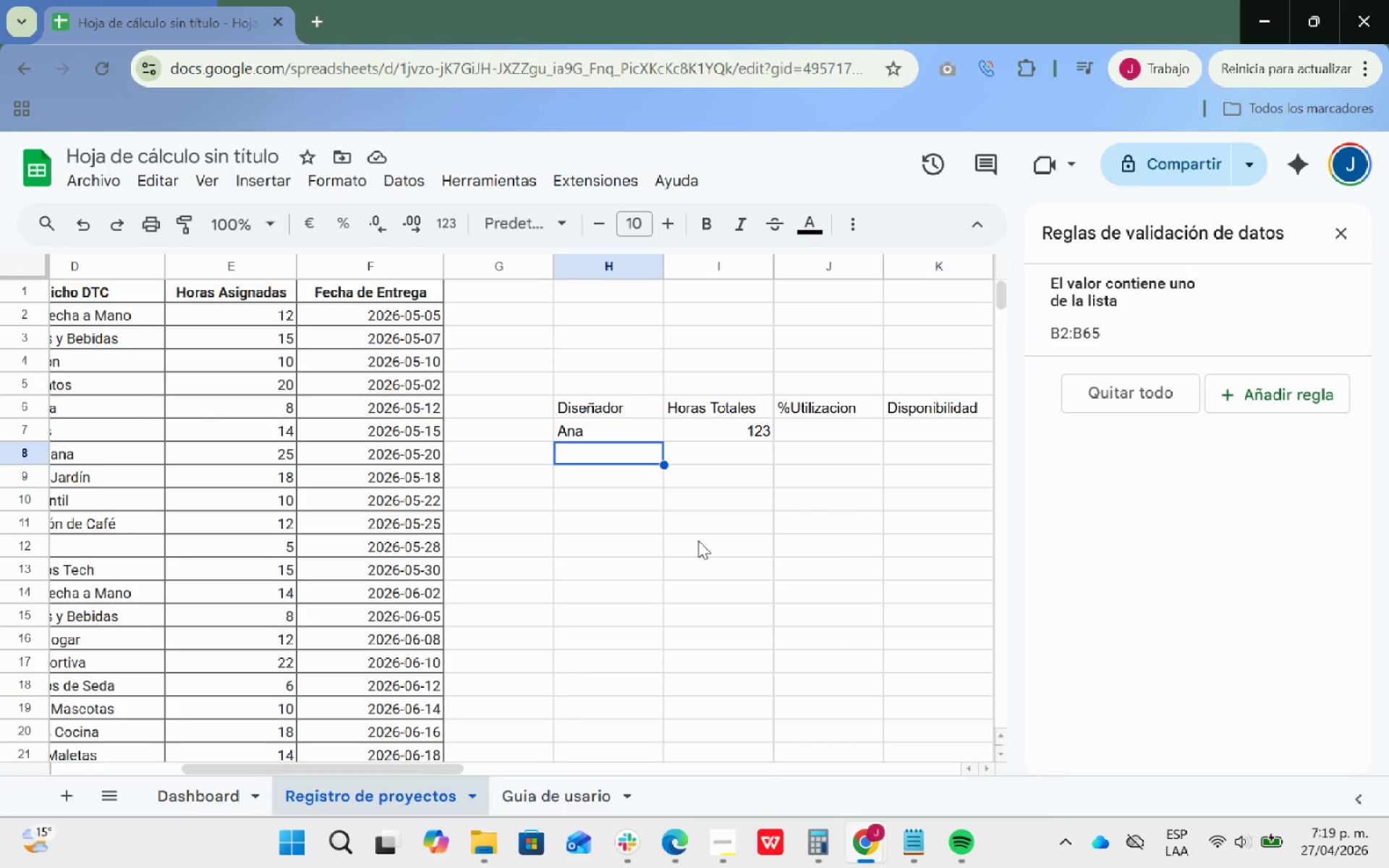 
type(LuisEln)
key(Backspace)
type(enaCrlos)
key(Backspace)
key(Backspace)
key(Backspace)
key(Backspace)
type(arlos)
 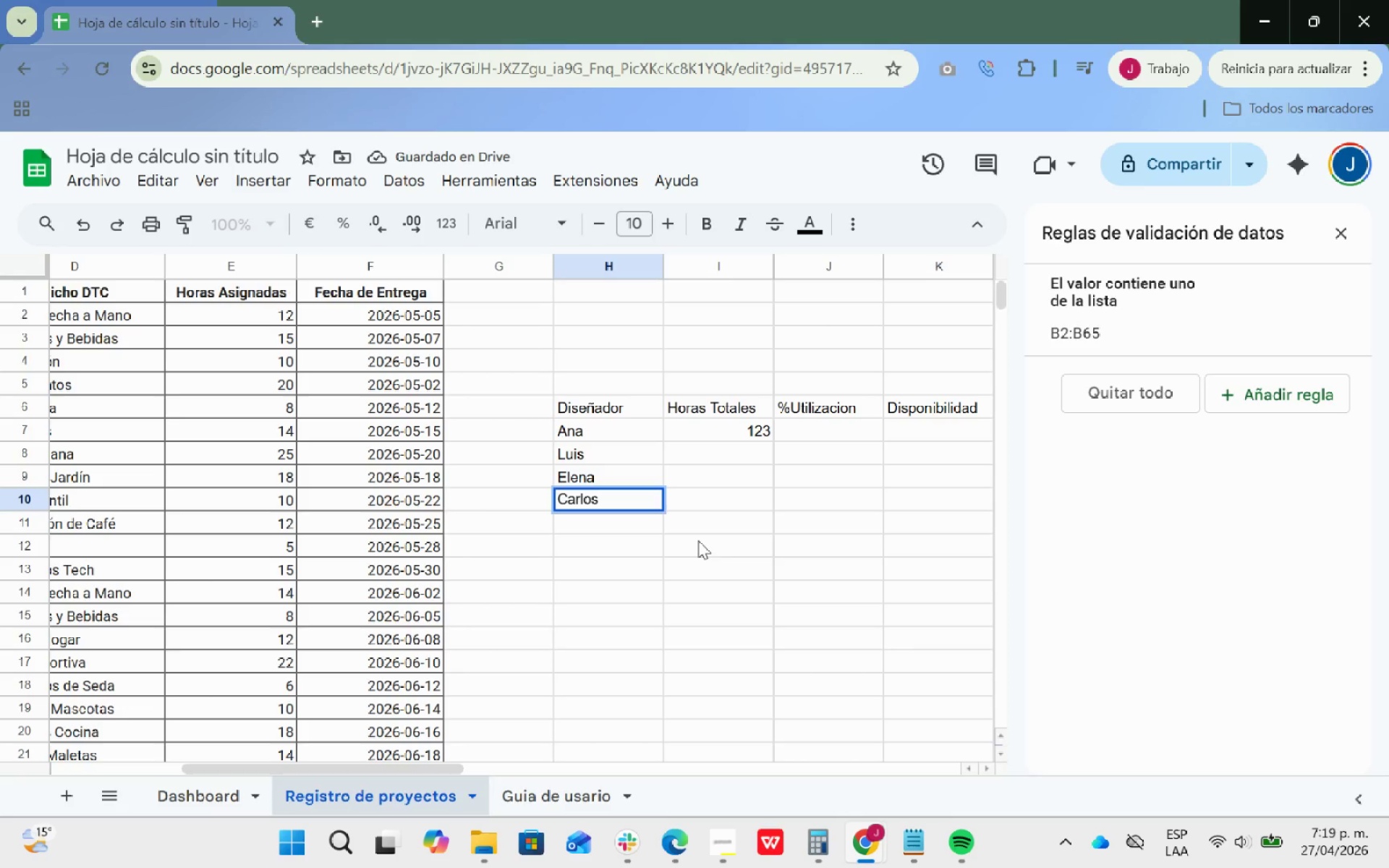 
hold_key(key=Enter, duration=3.39)
 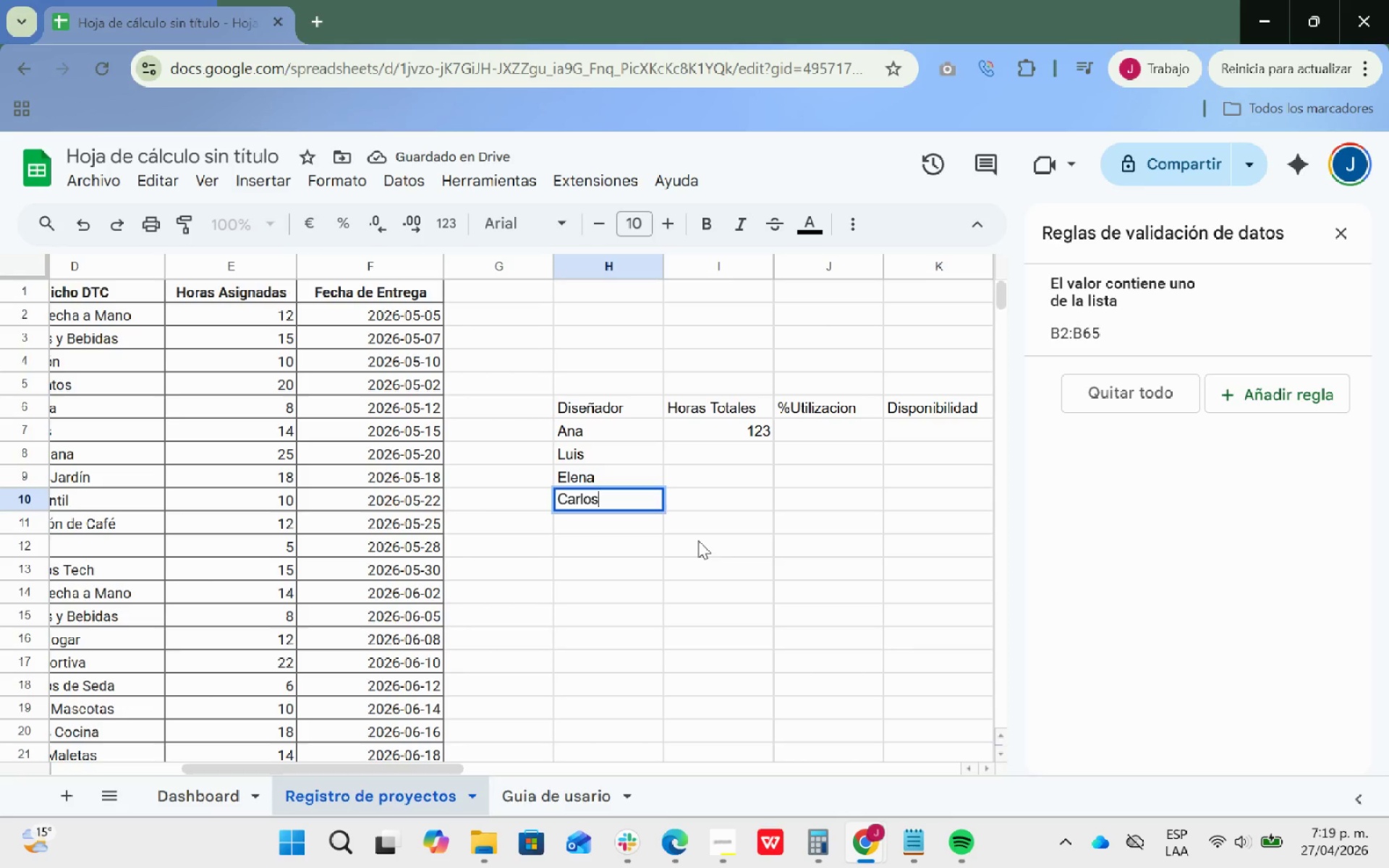 
key(ArrowUp)
 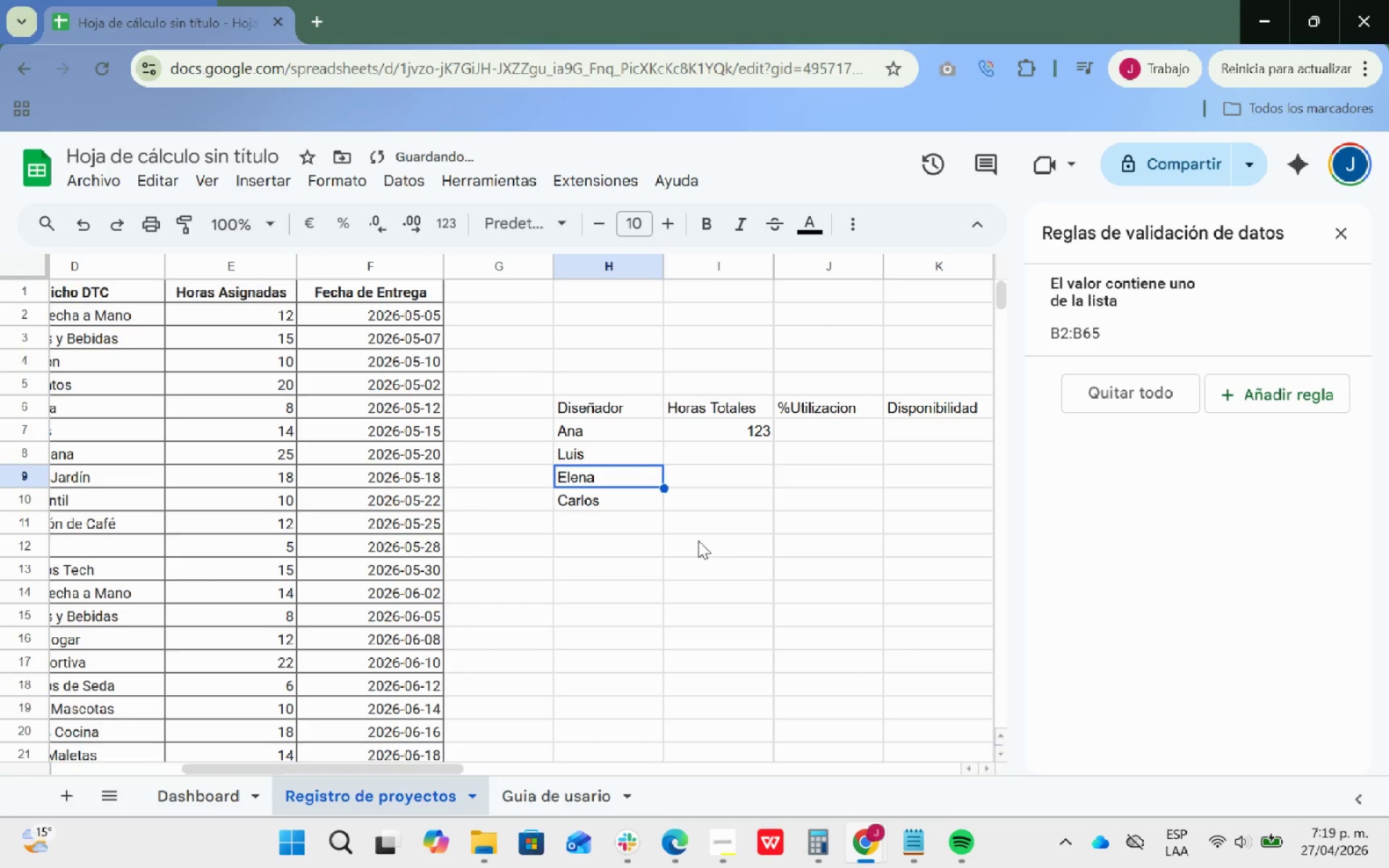 
key(ArrowRight)
 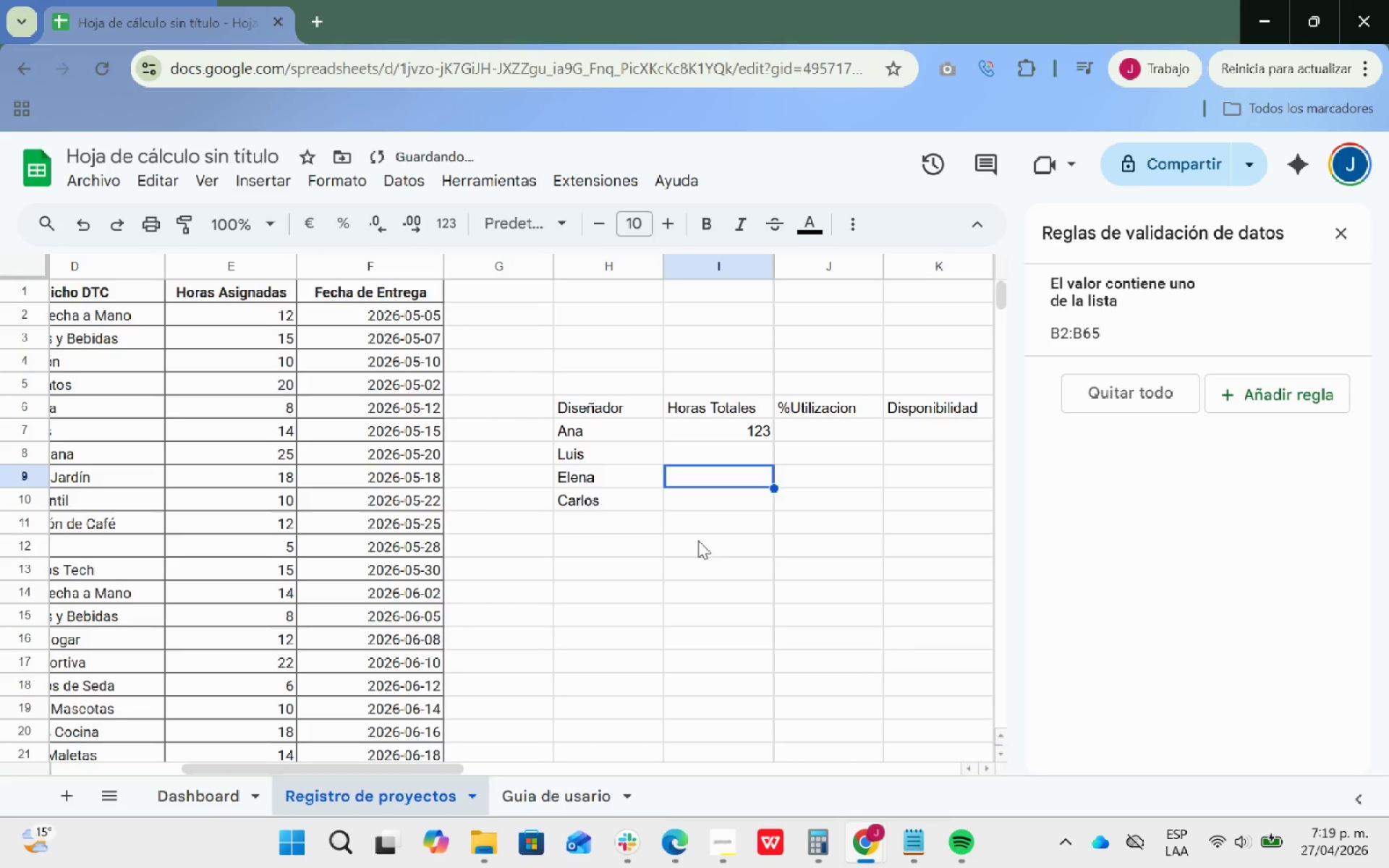 
key(ArrowUp)
 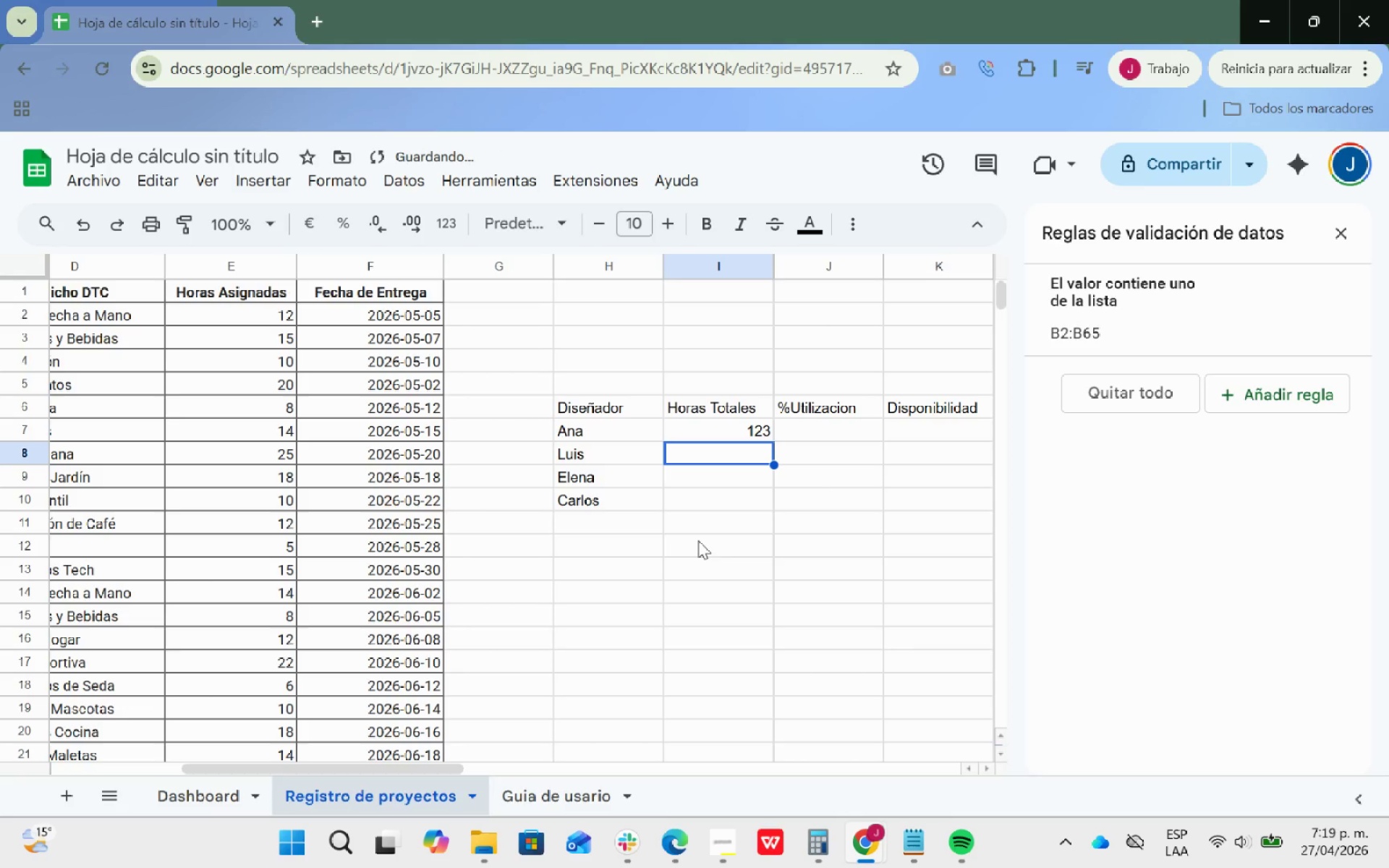 
key(Control+V)
 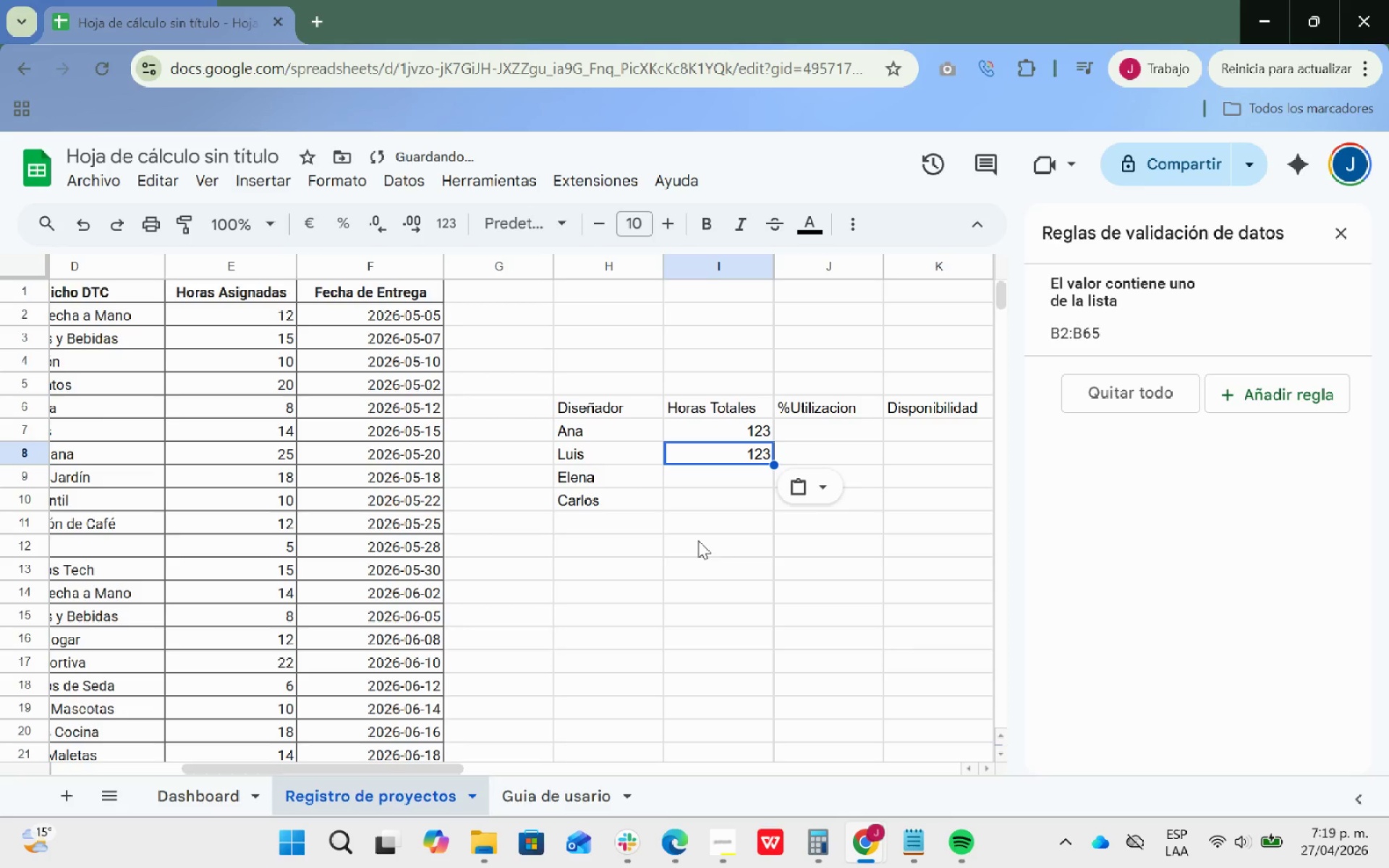 
key(Control+Z)
 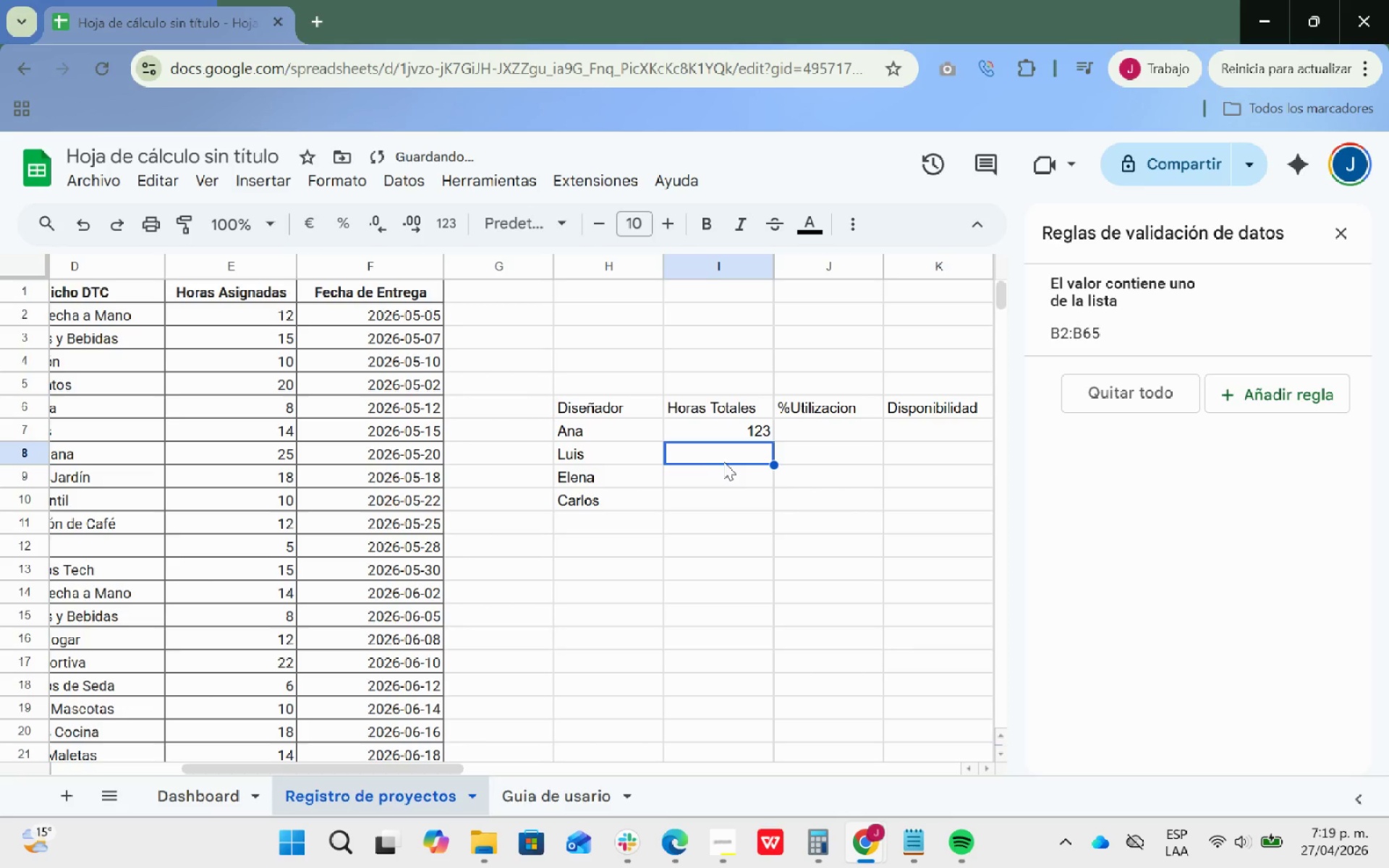 
left_click([724, 456])
 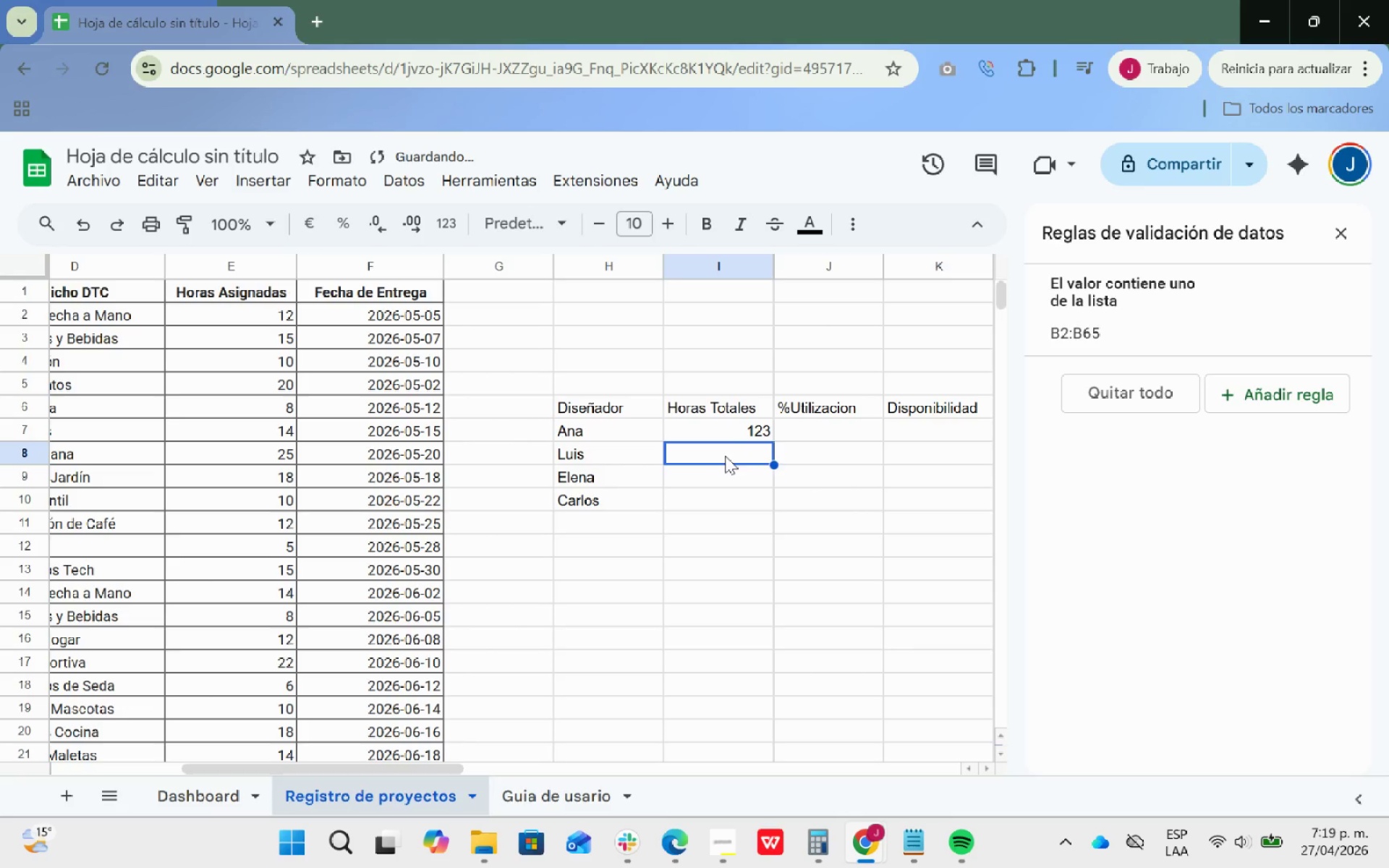 
triple_click([725, 456])
 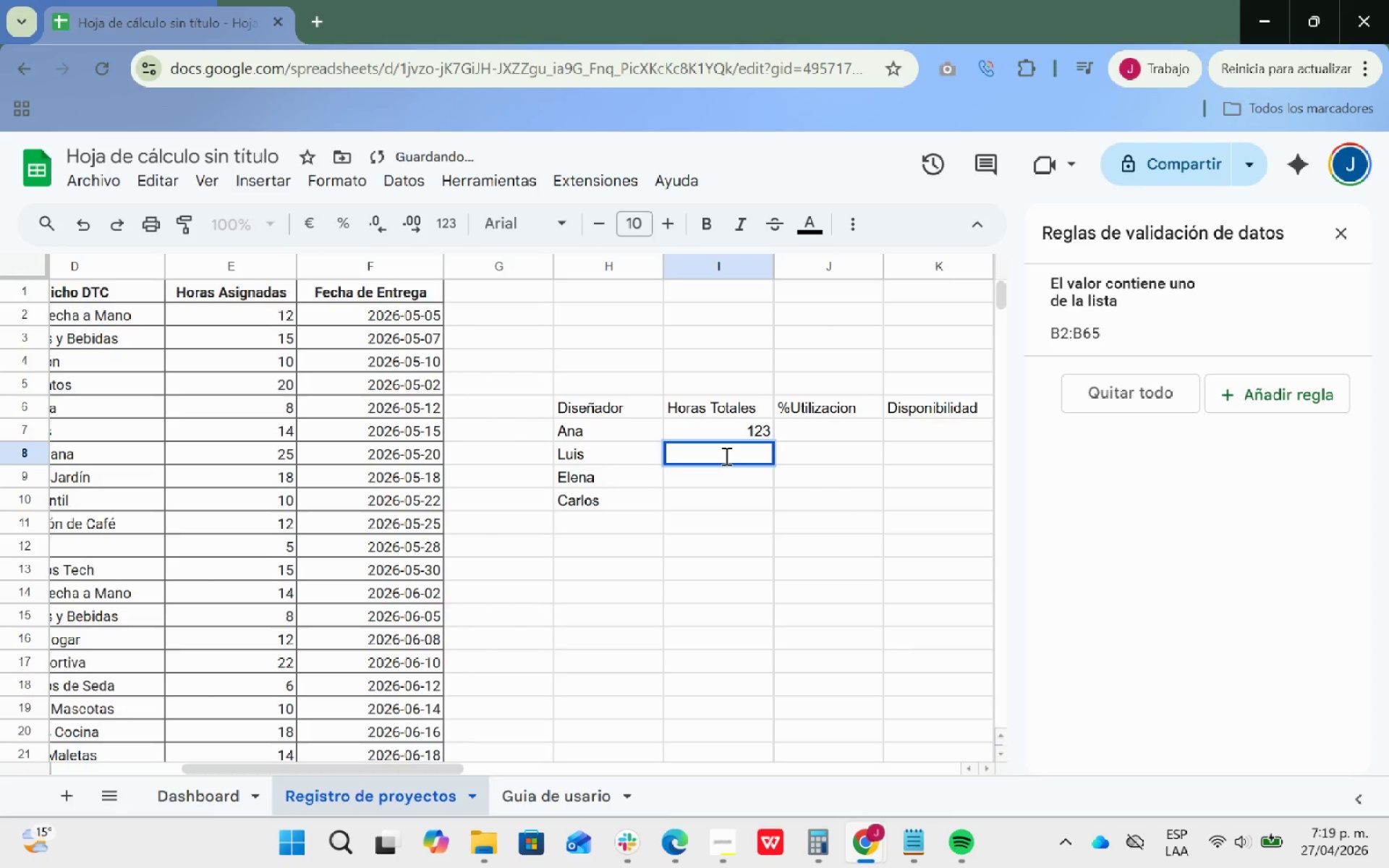 
key(Control+V)
 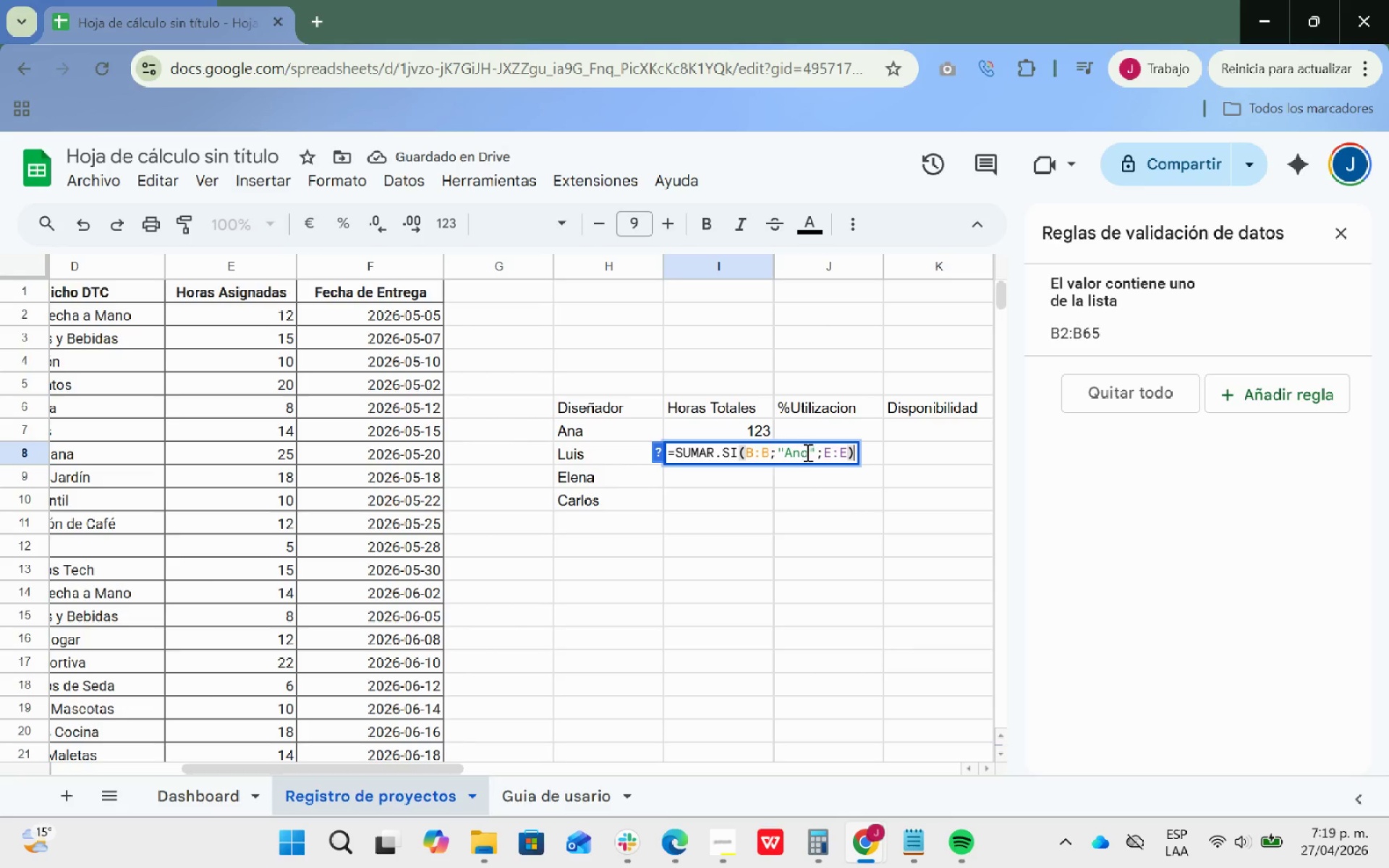 
left_click([806, 452])
 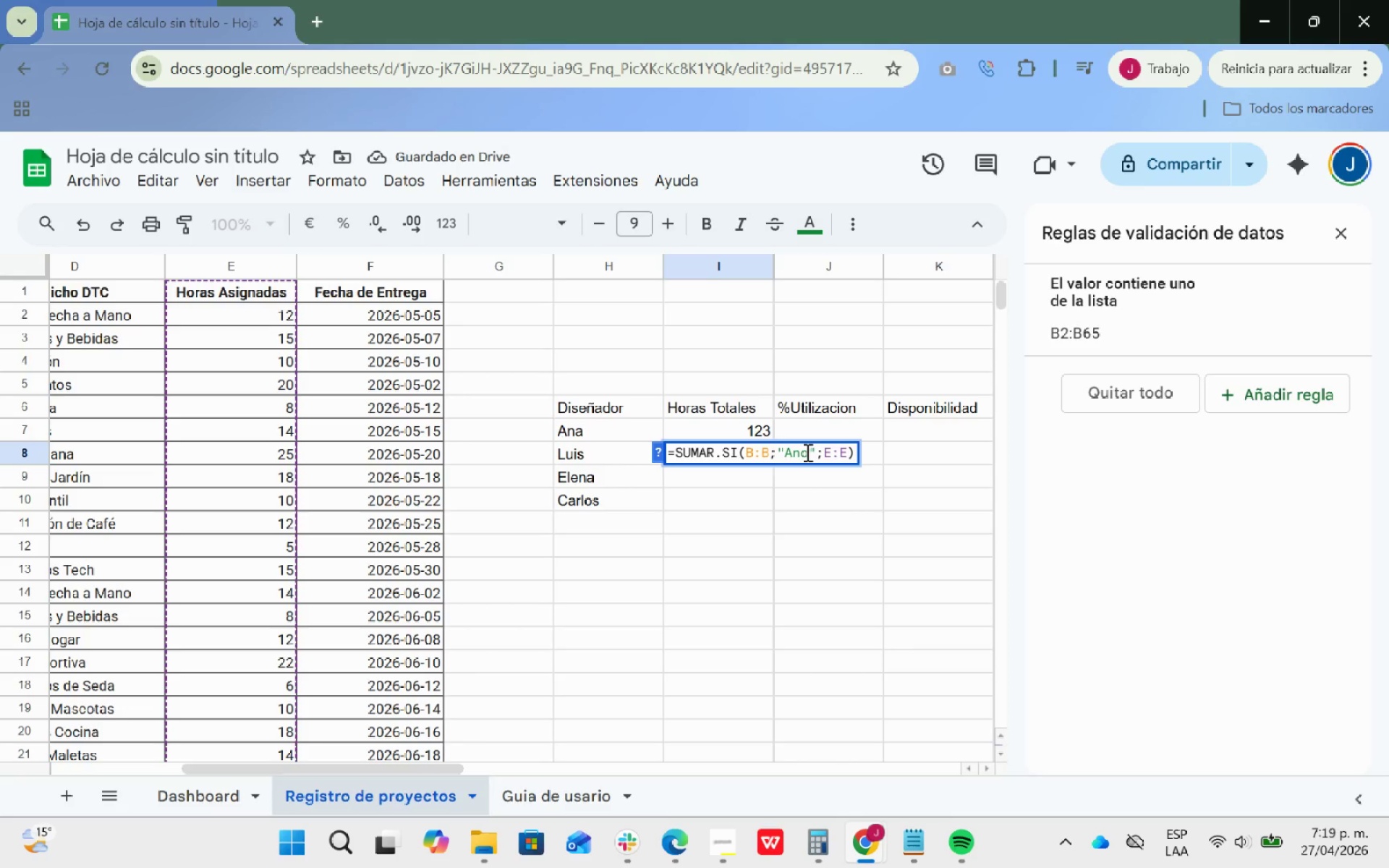 
key(Backspace)
key(Backspace)
key(Backspace)
type(Luis/)
key(Backspace)
 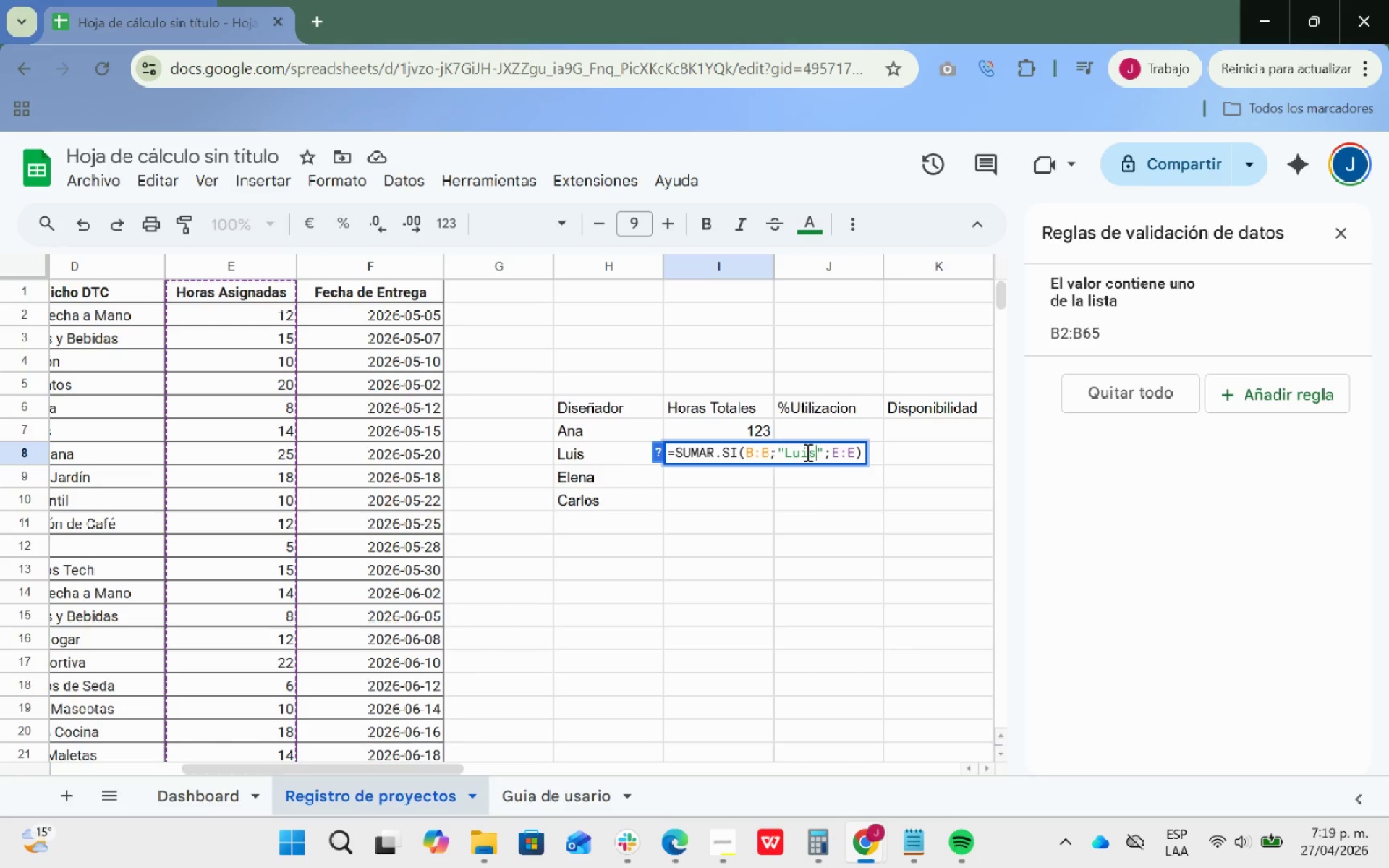 
key(Enter)
 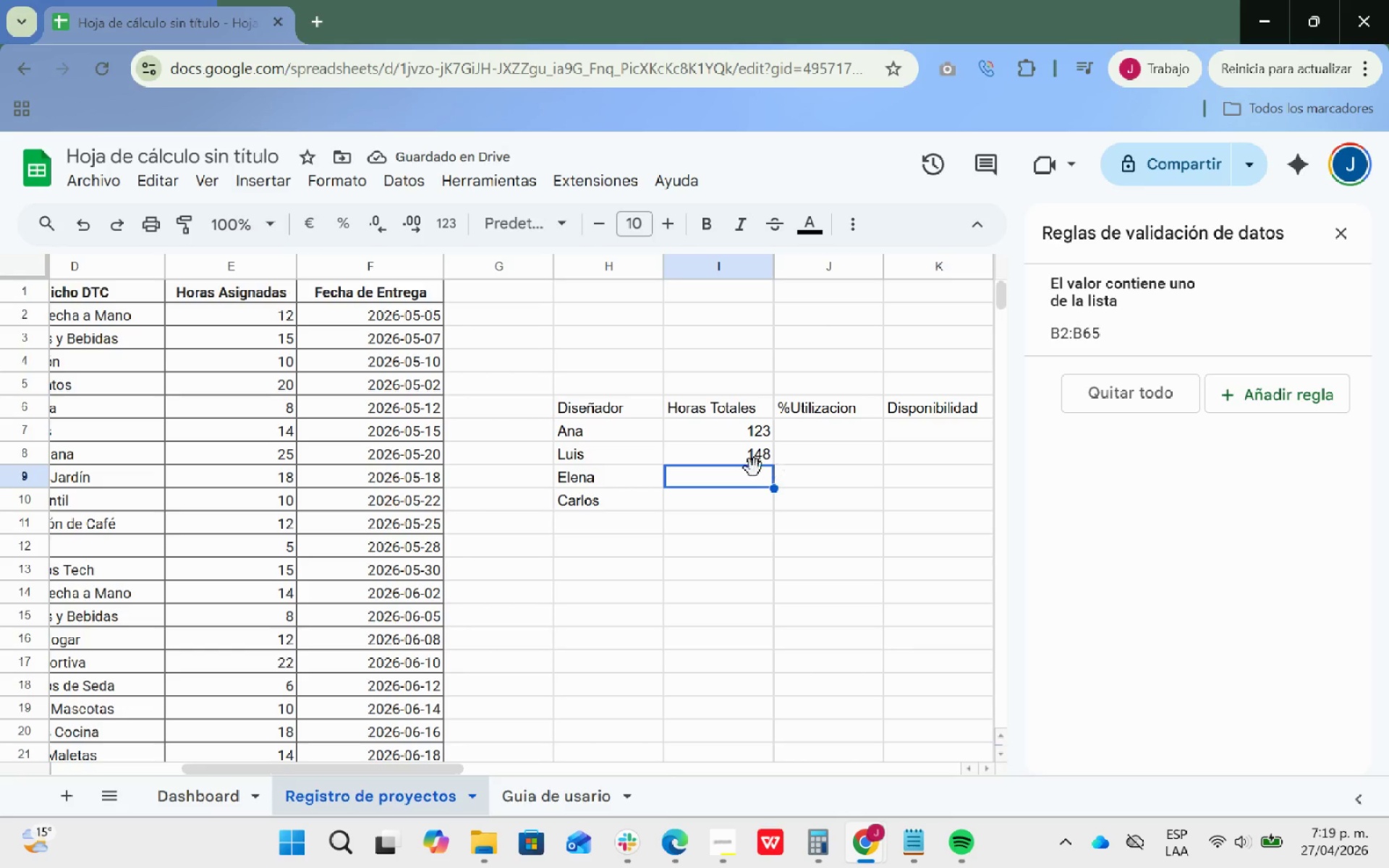 
double_click([723, 478])
 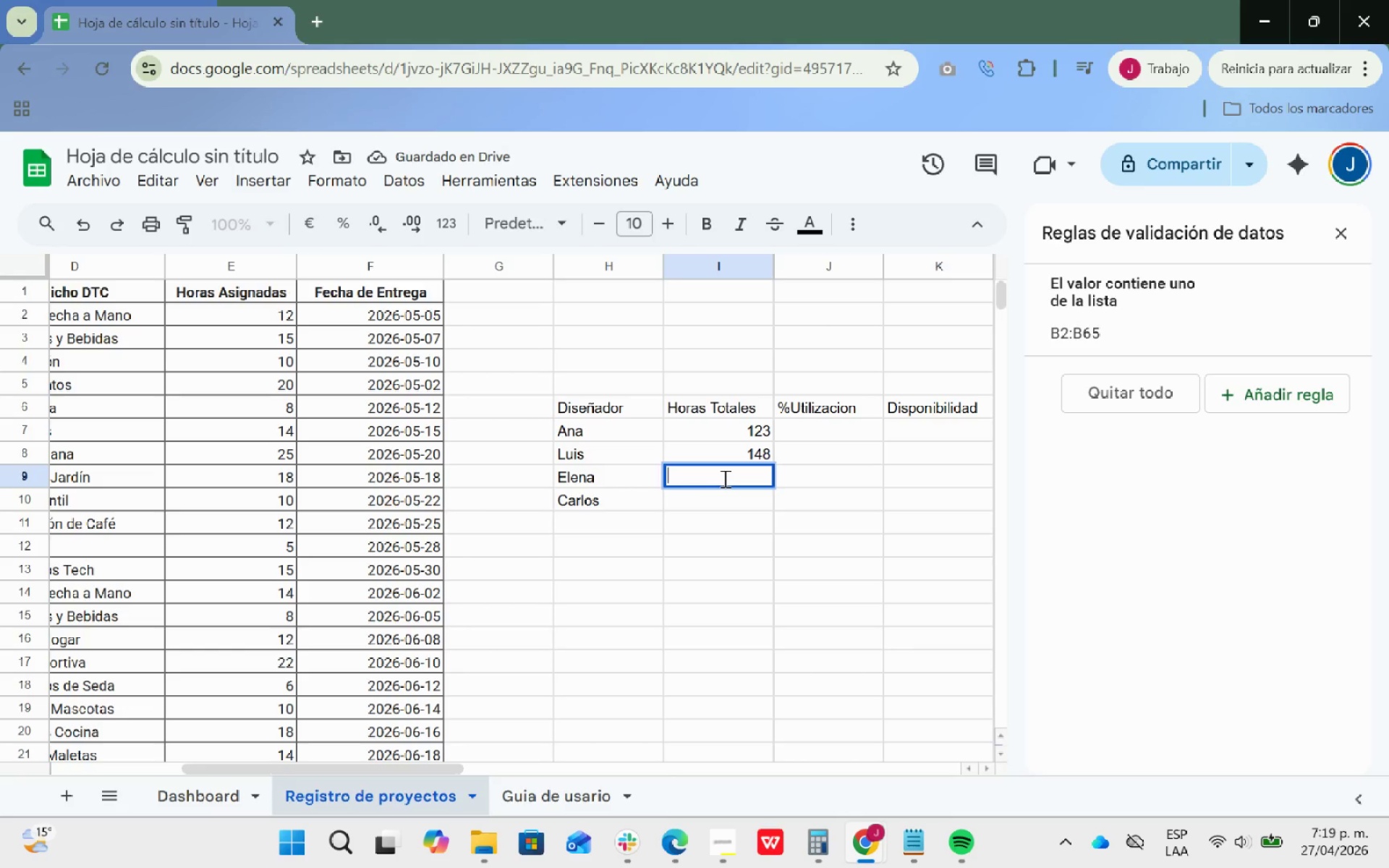 
key(Control+V)
 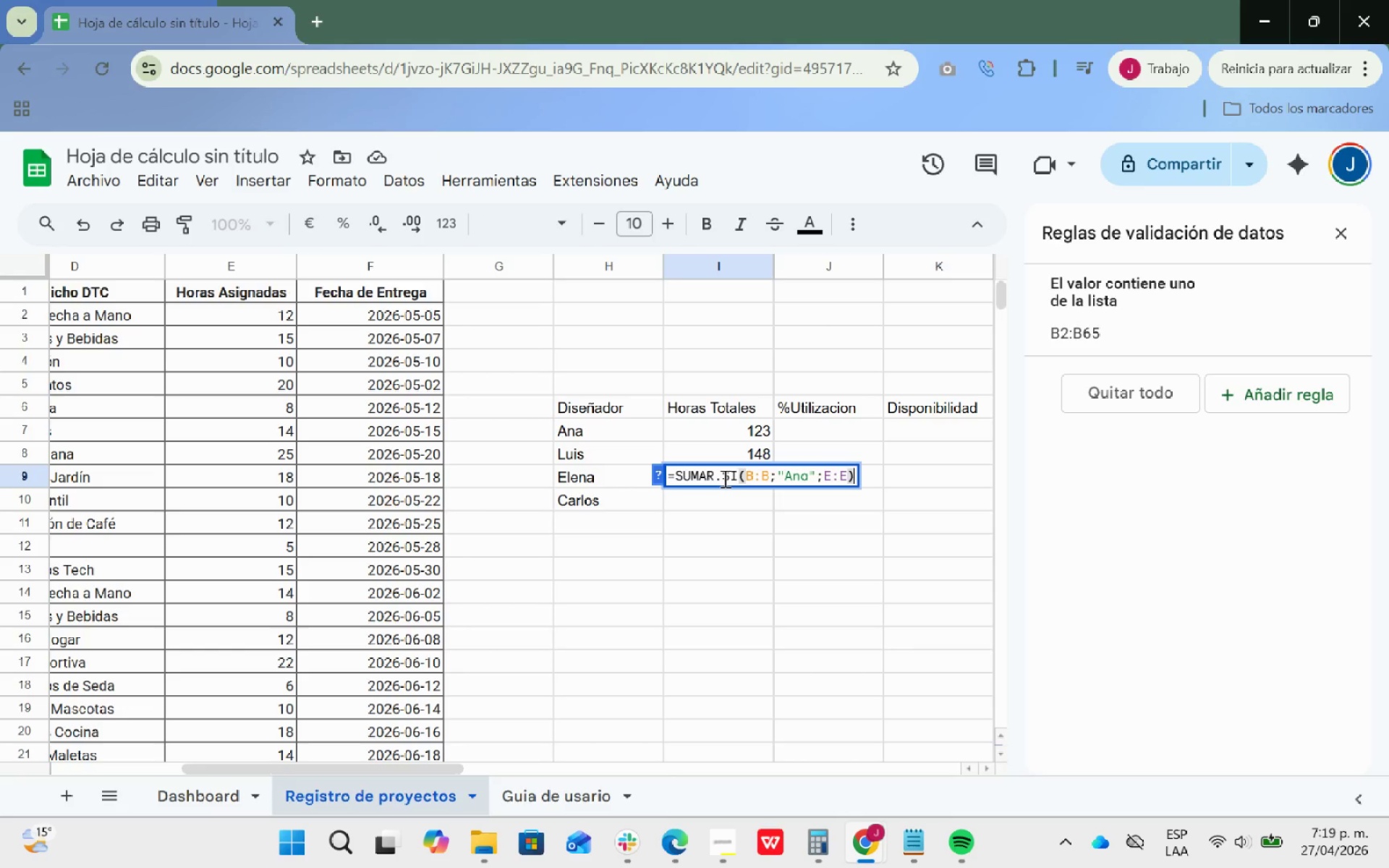 
key(ArrowLeft)
 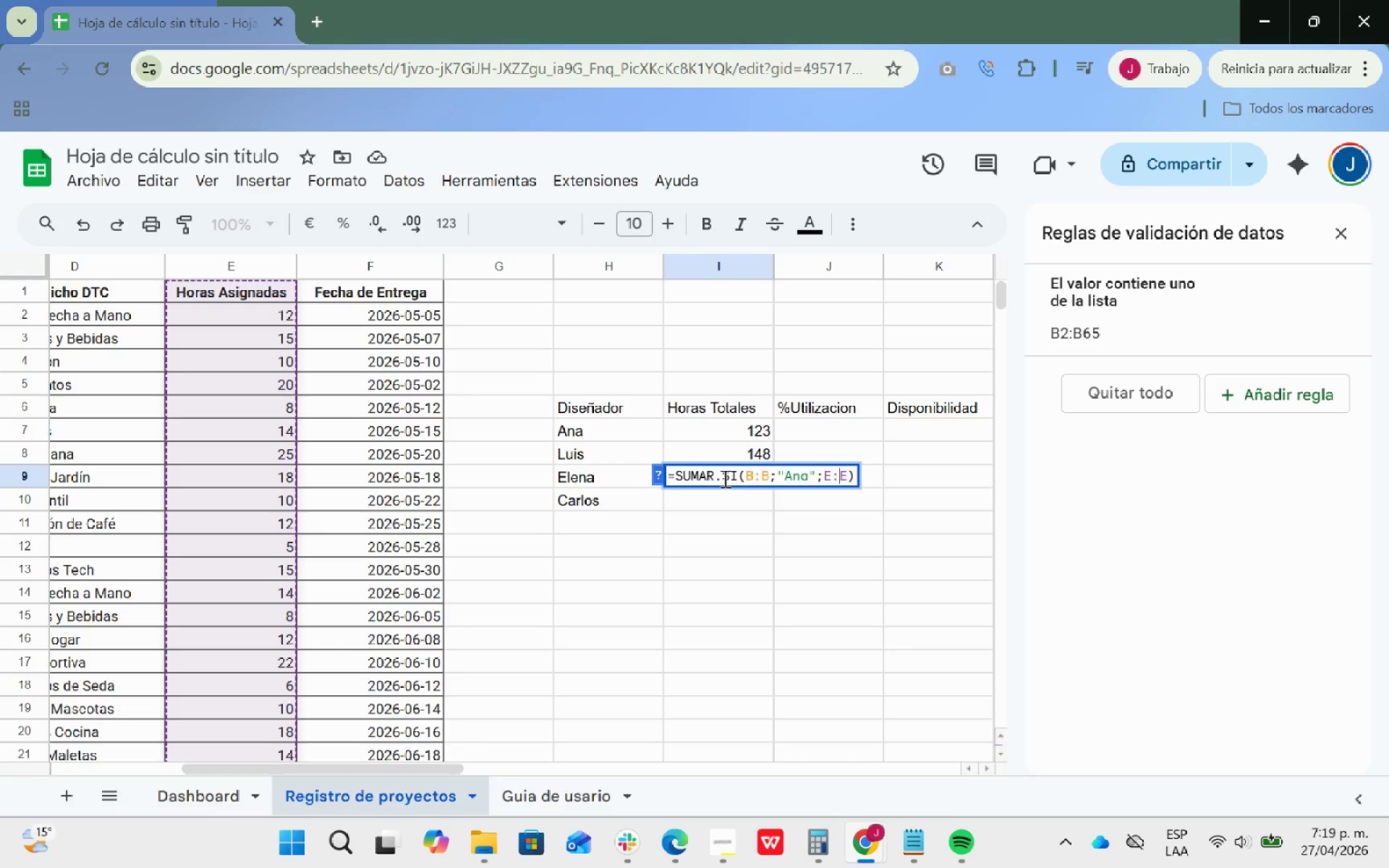 
key(ArrowLeft)
 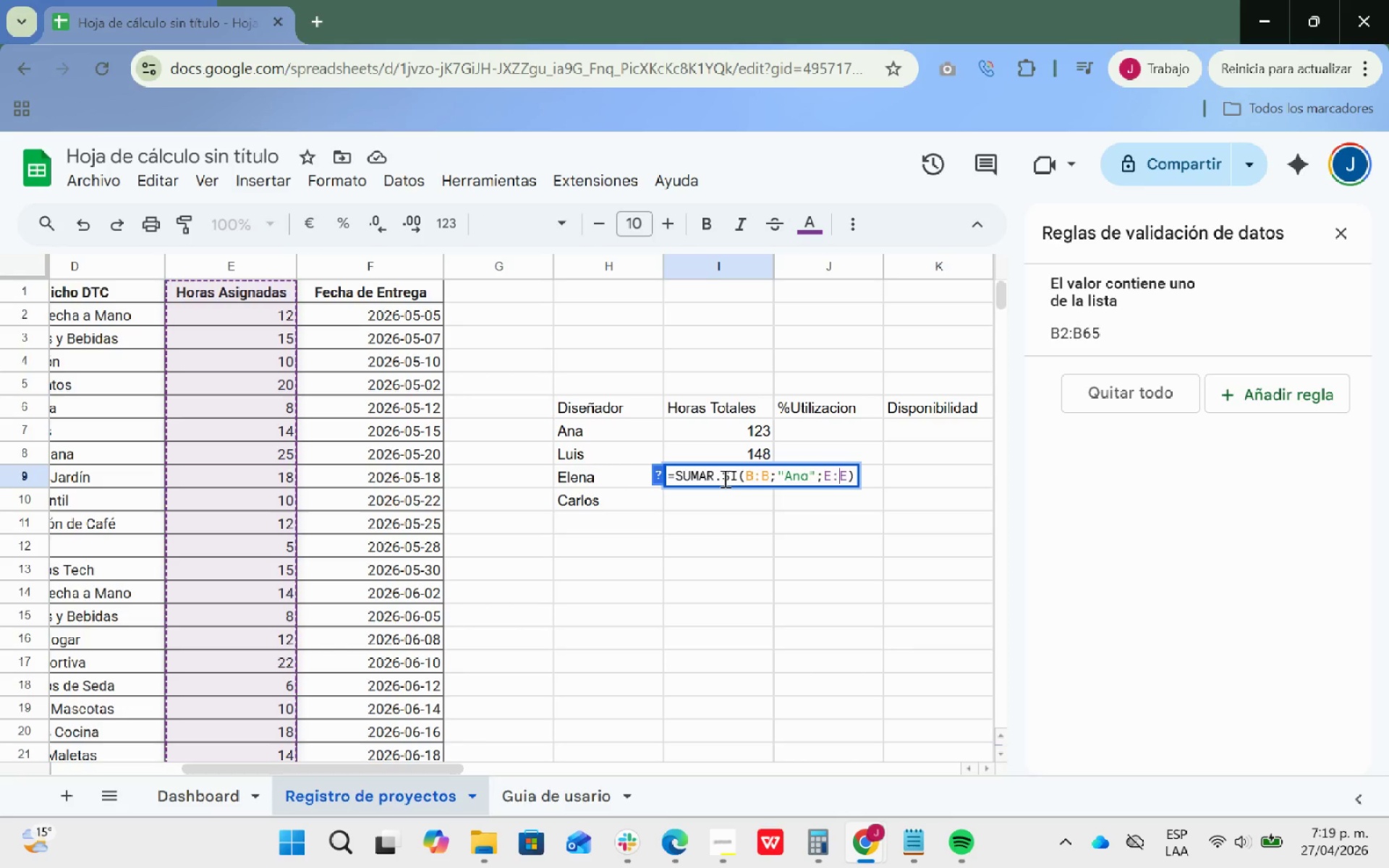 
key(ArrowLeft)
 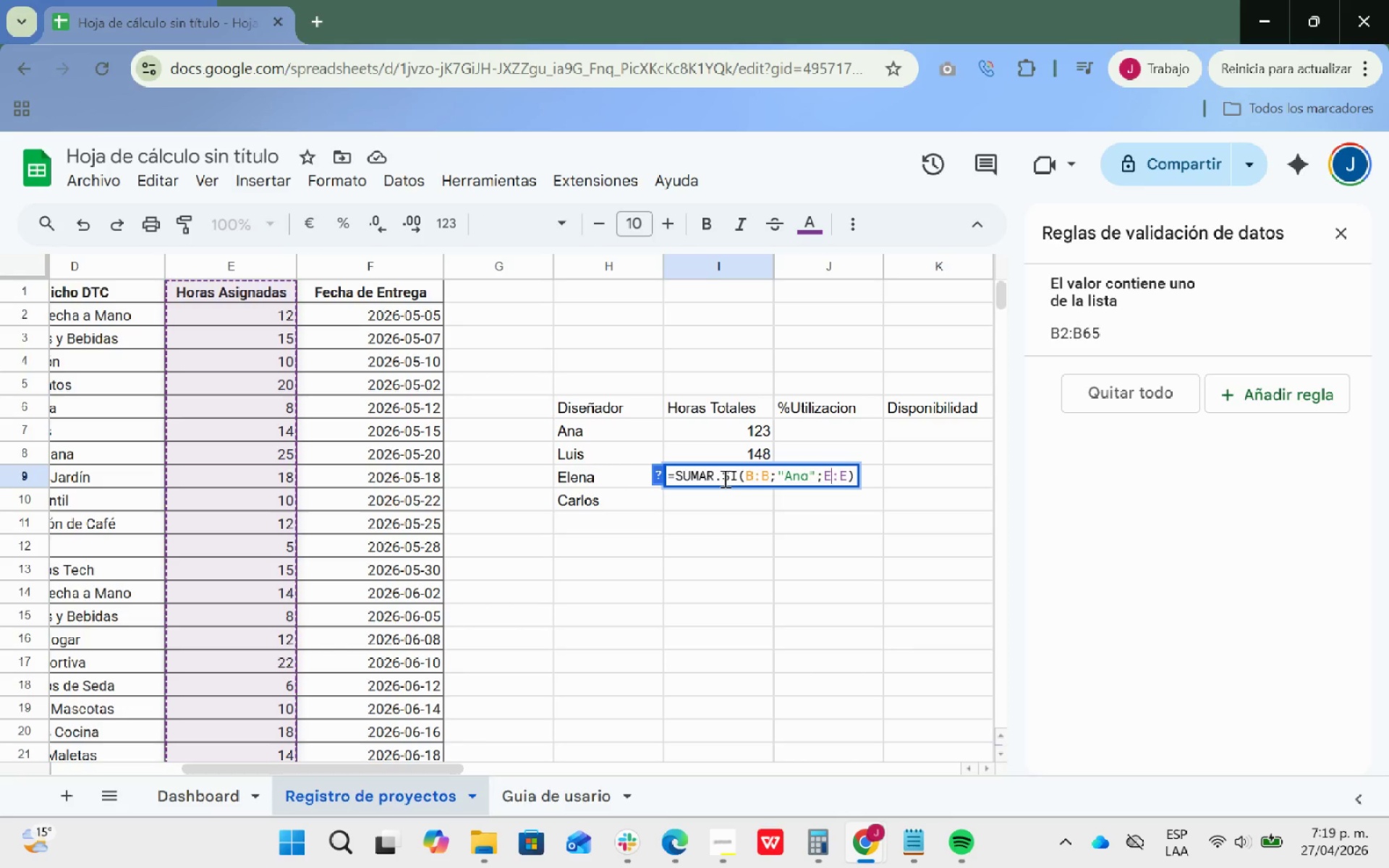 
key(ArrowLeft)
 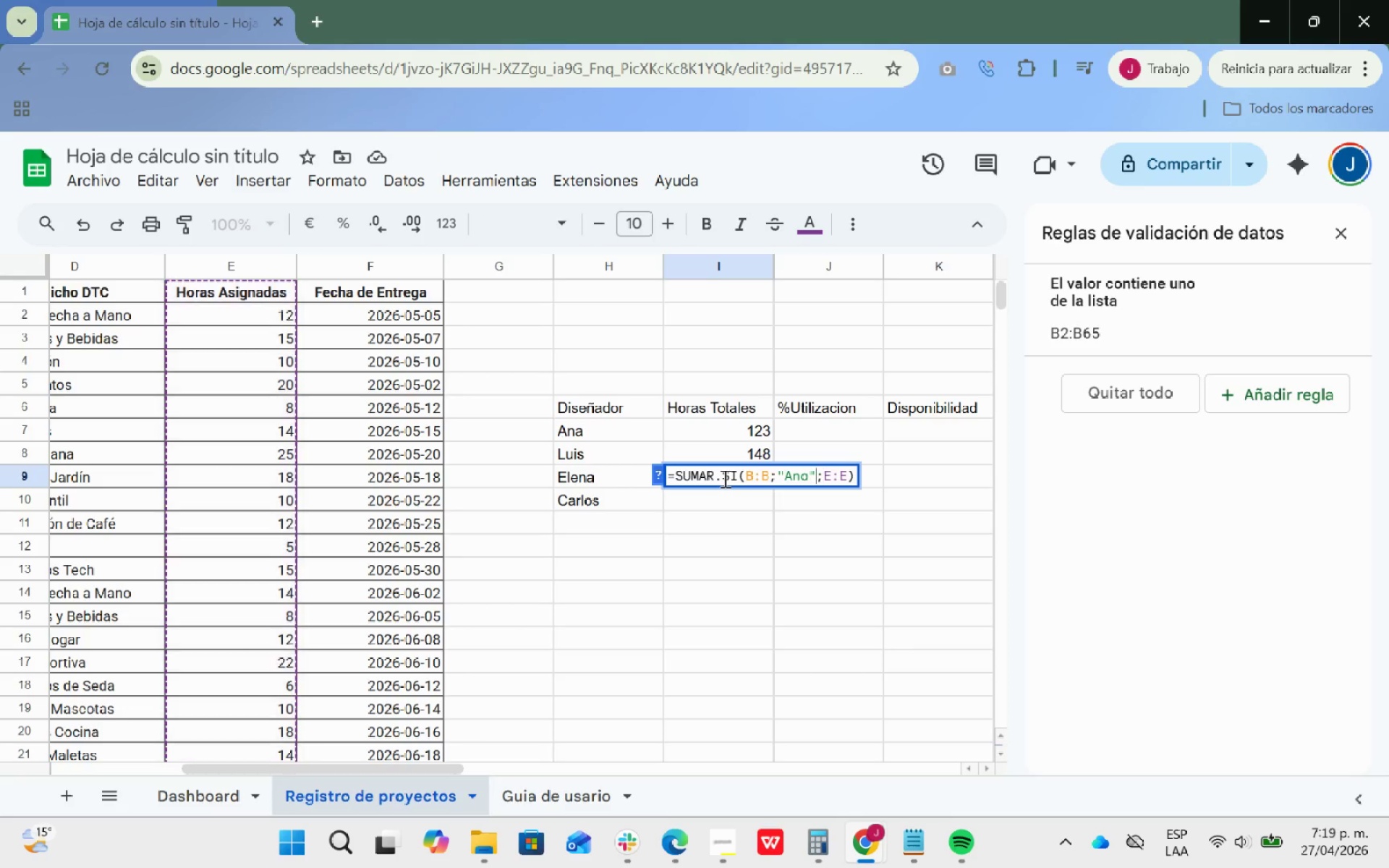 
key(ArrowLeft)
 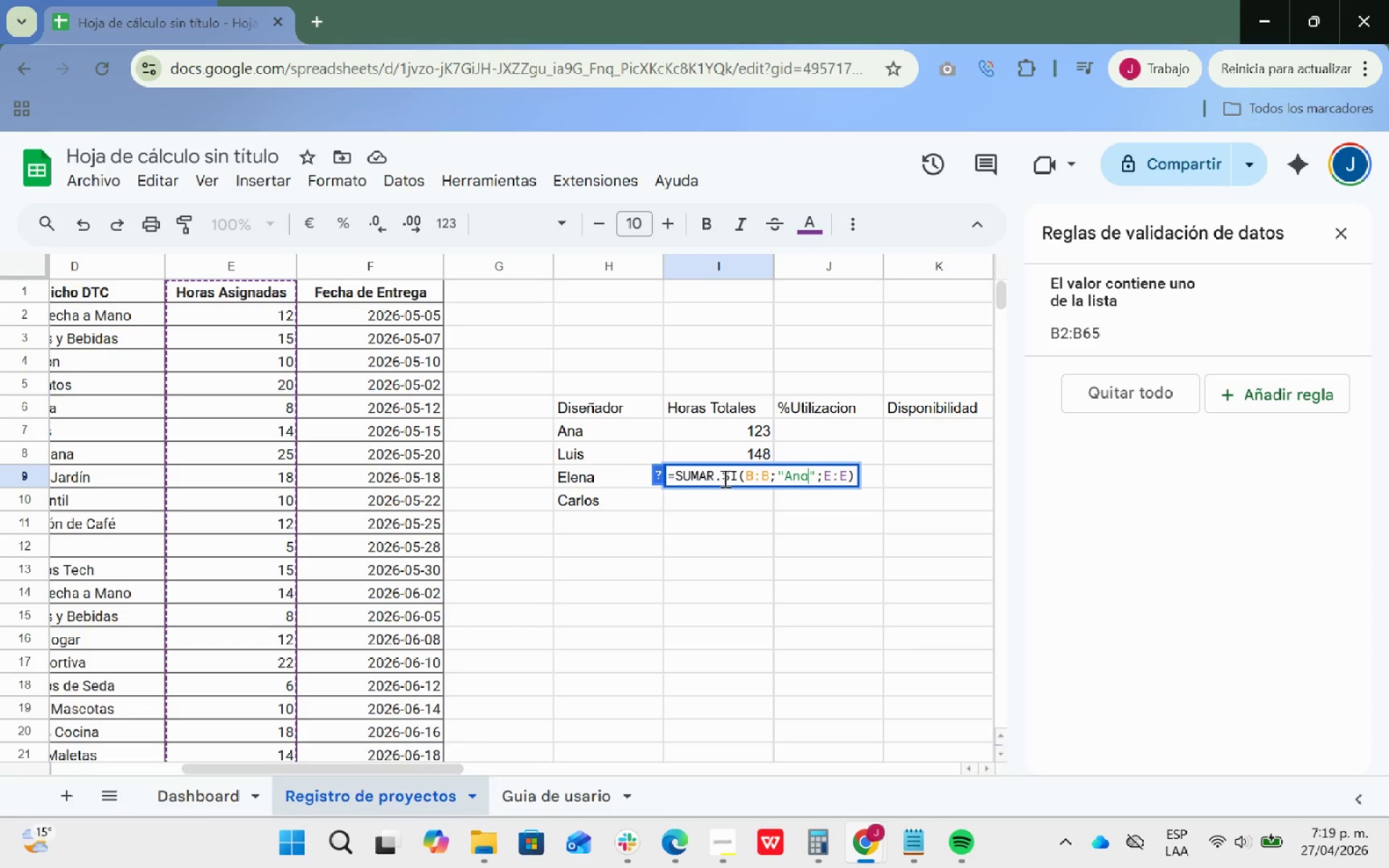 
key(ArrowLeft)
 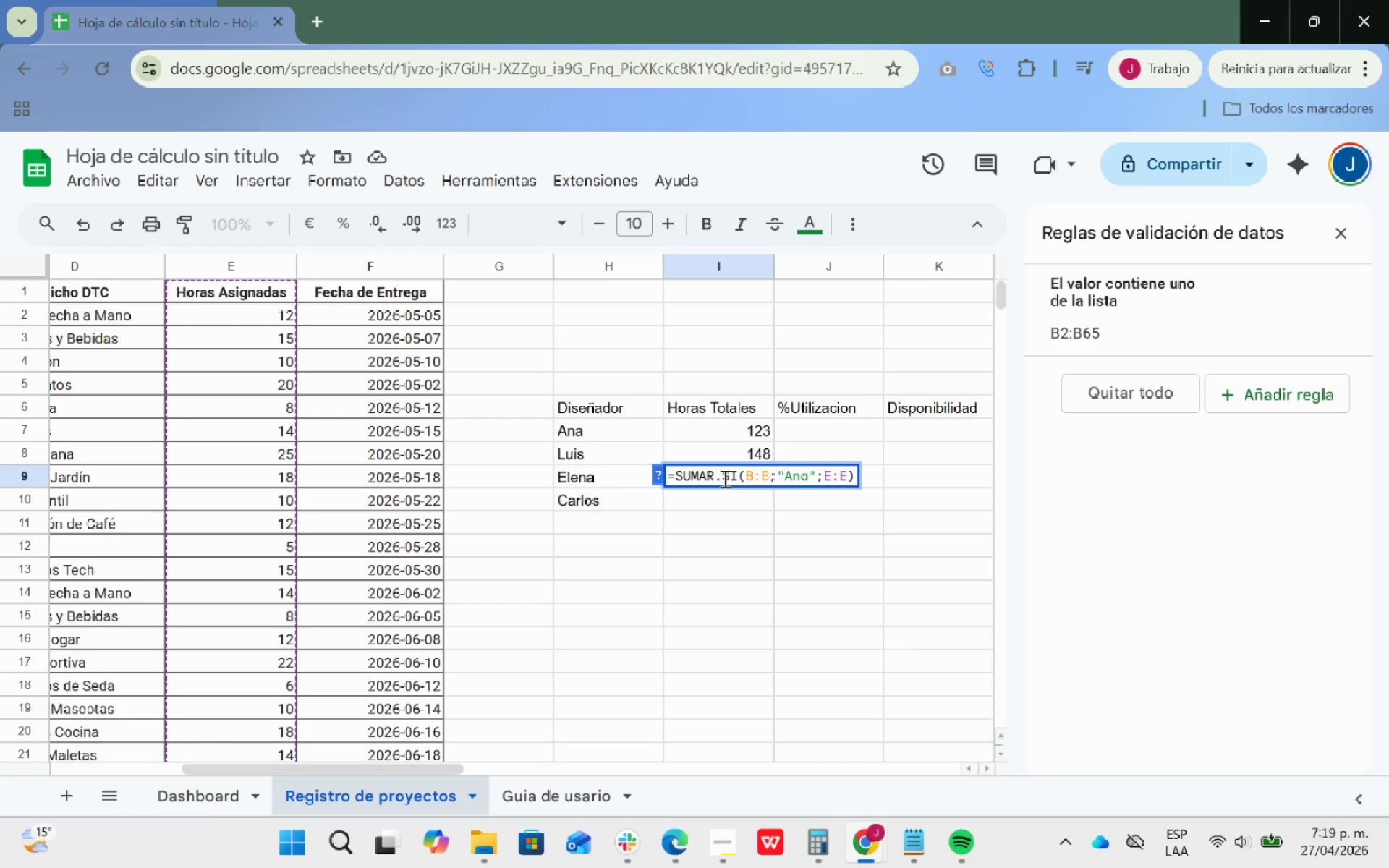 
key(Backspace)
key(Backspace)
key(Backspace)
type(Elena)
 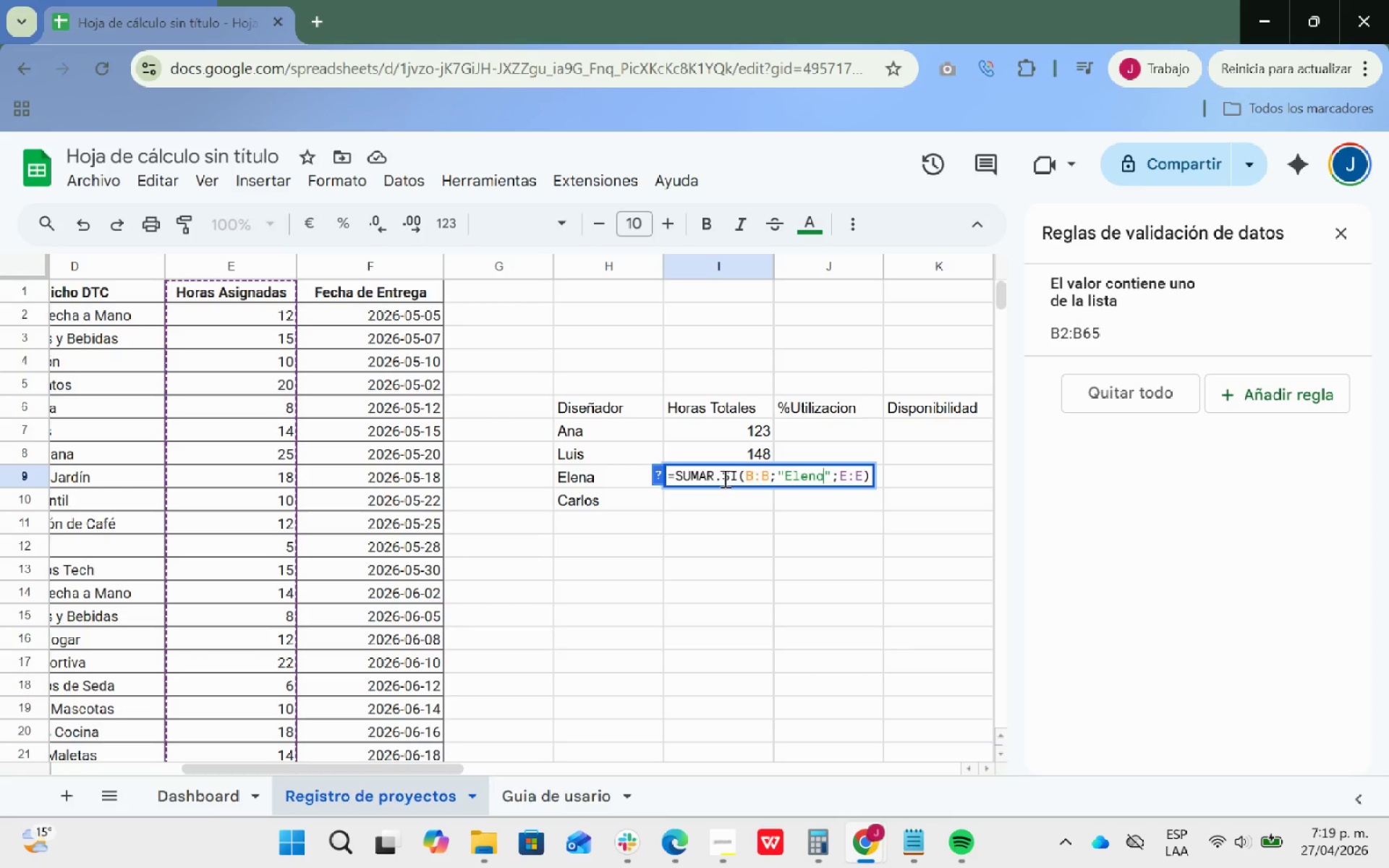 
key(Enter)
 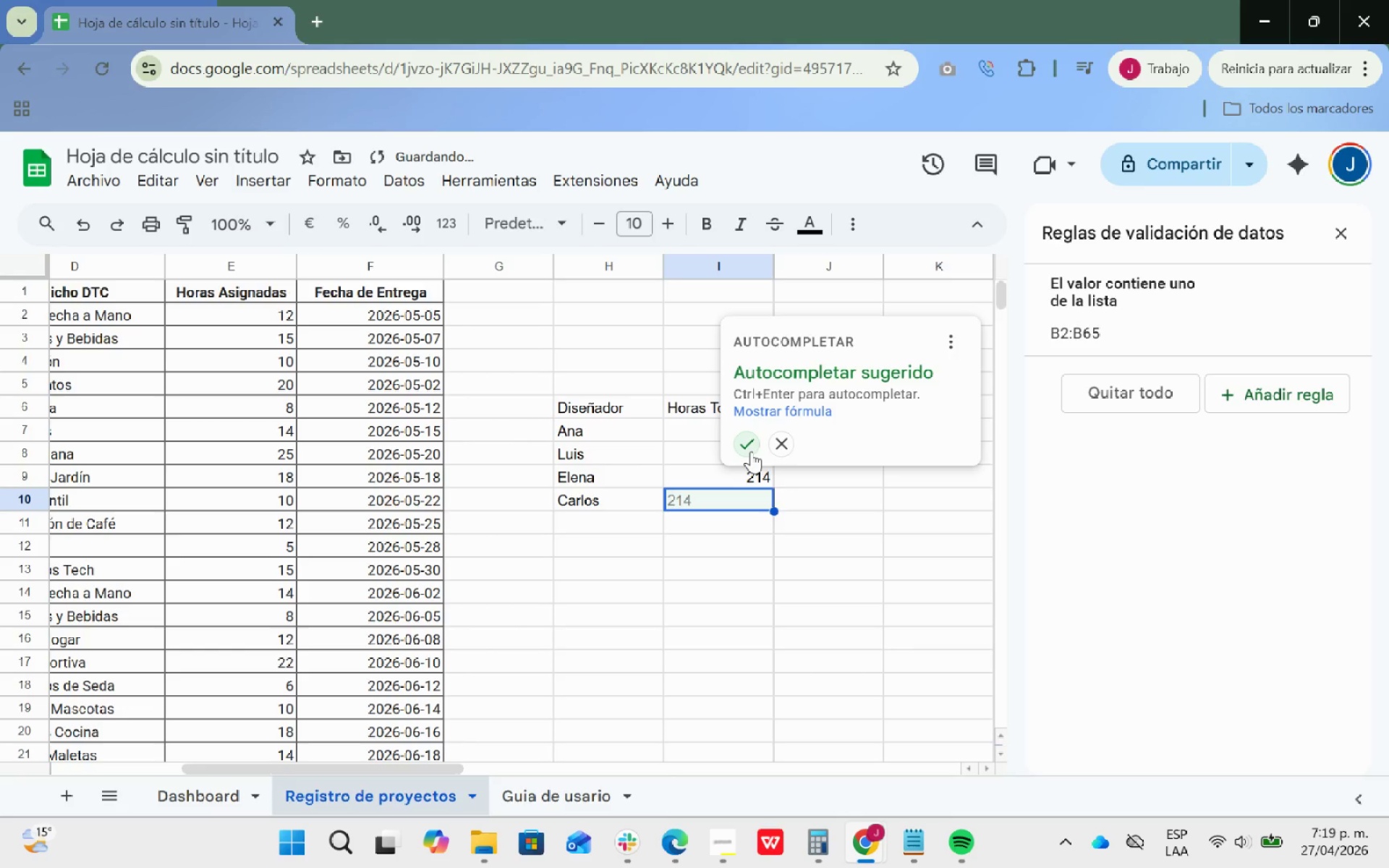 
left_click([786, 444])
 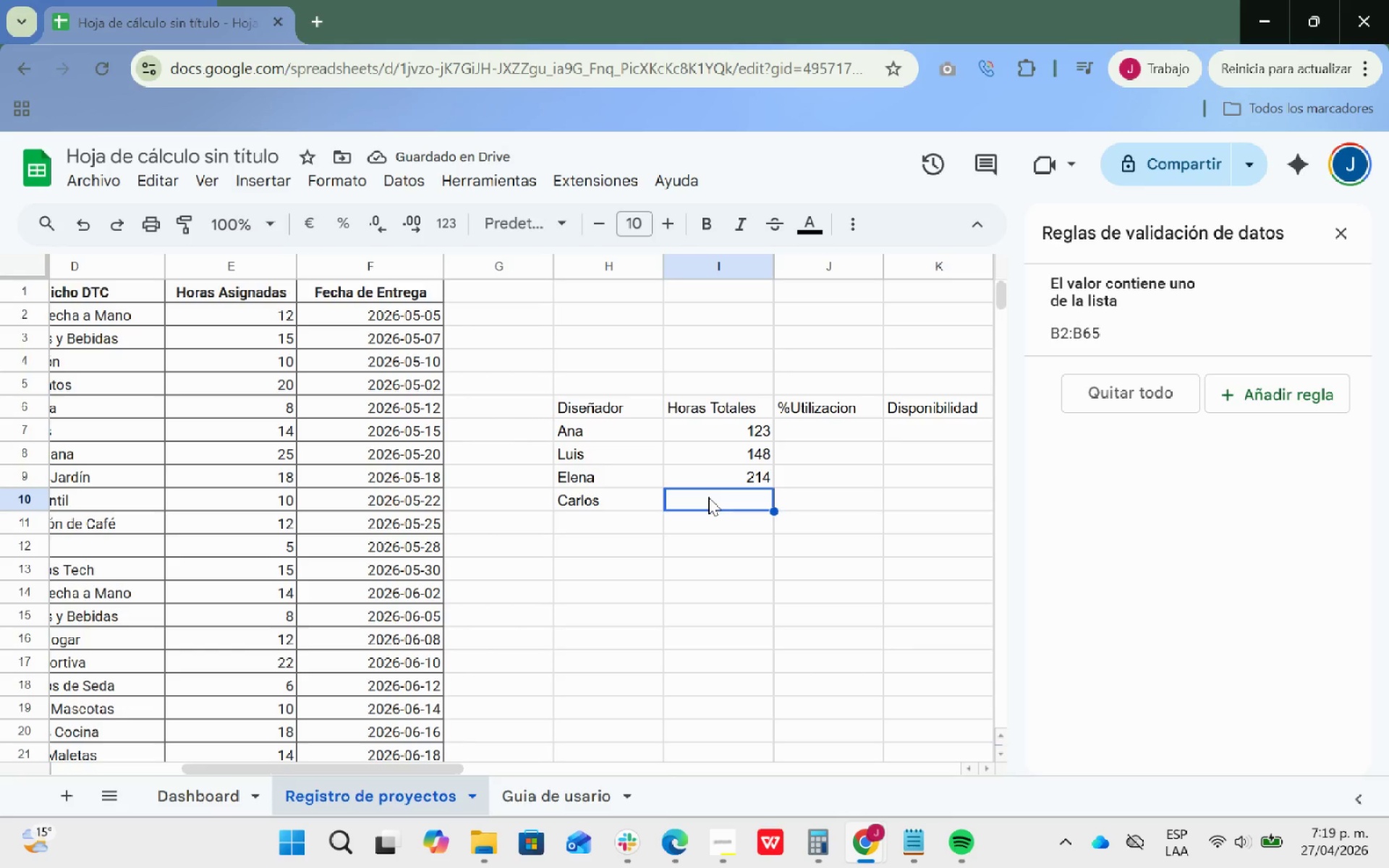 
double_click([709, 497])
 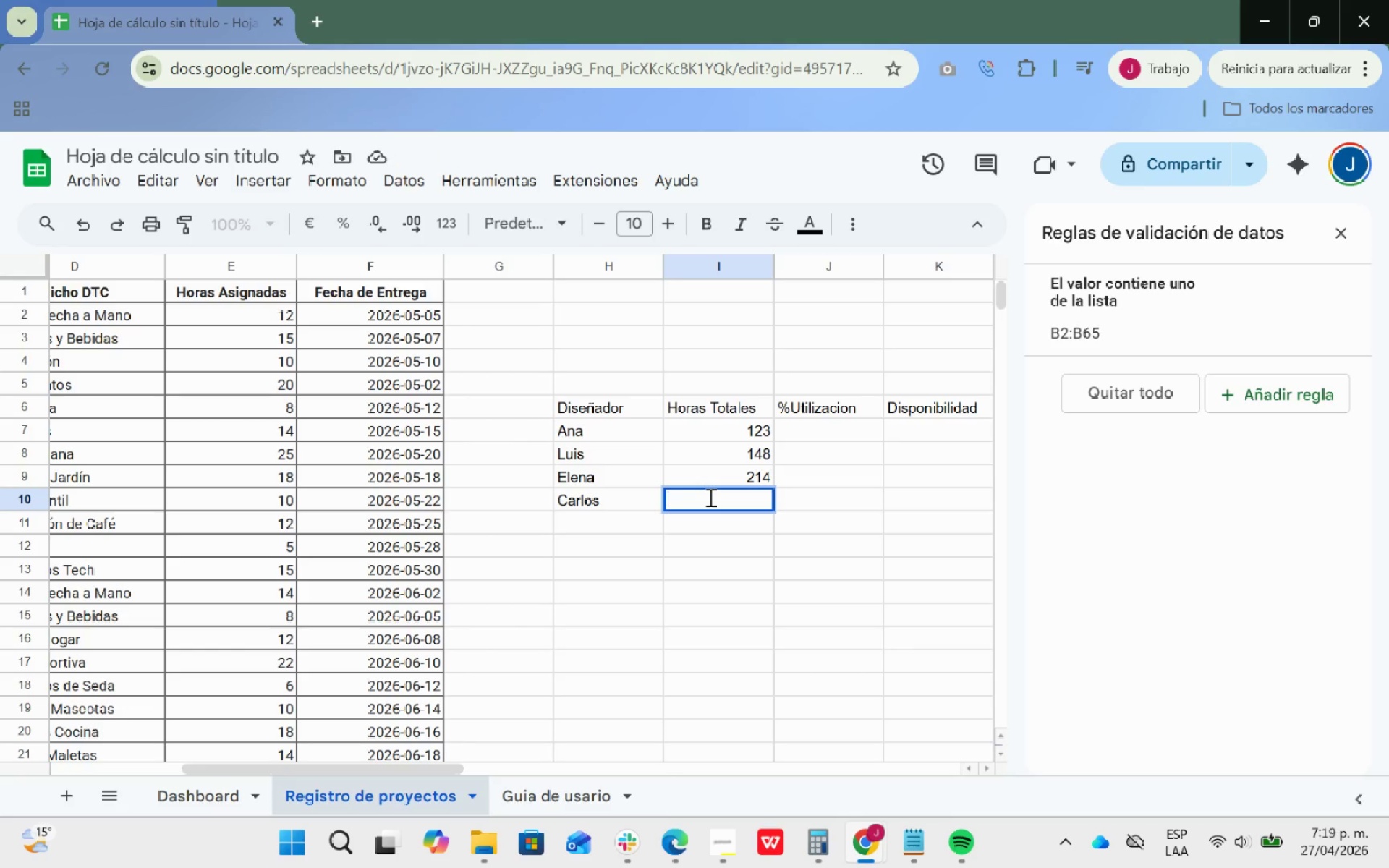 
key(Control+V)
 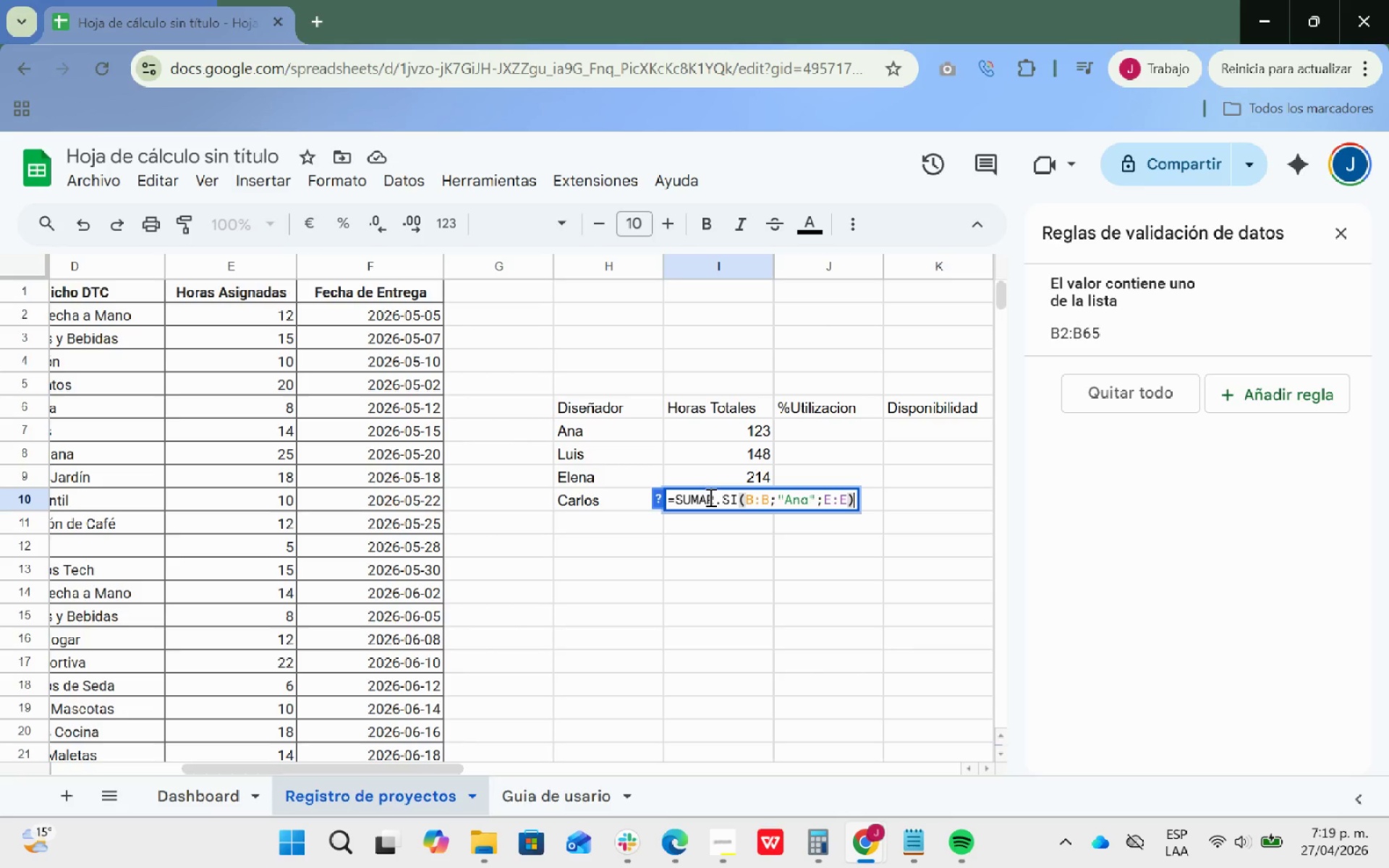 
key(ArrowLeft)
 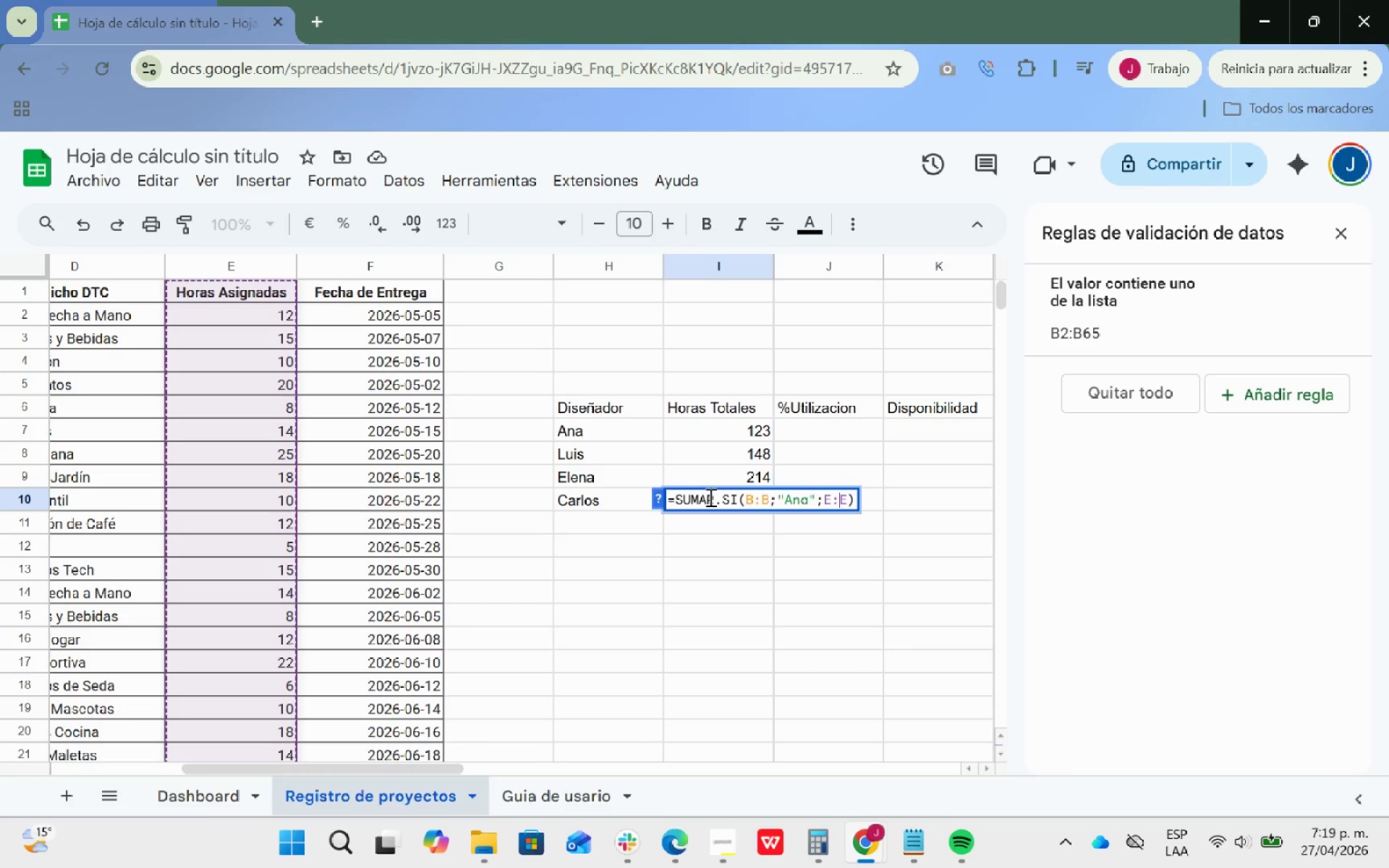 
key(ArrowLeft)
 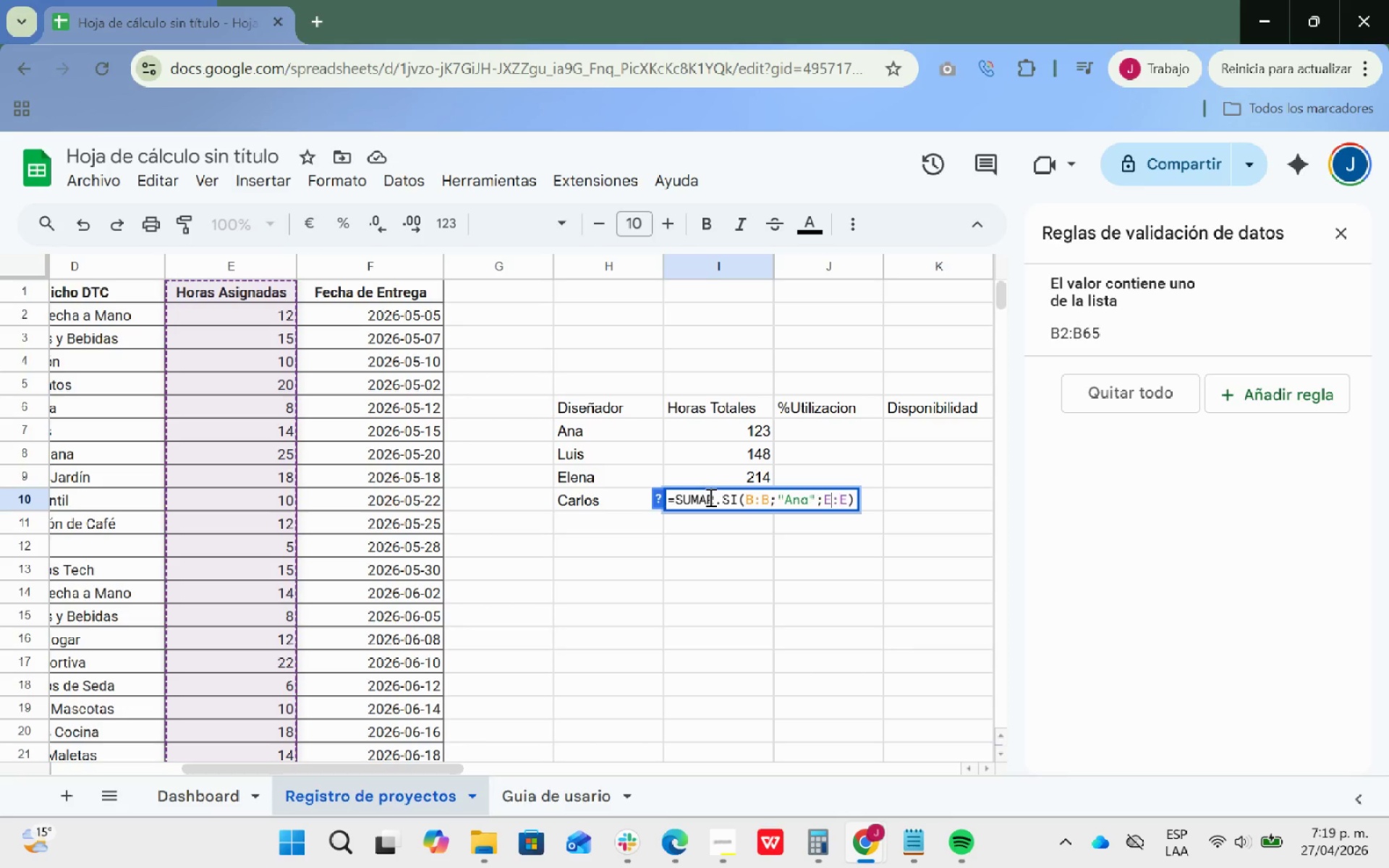 
key(ArrowLeft)
 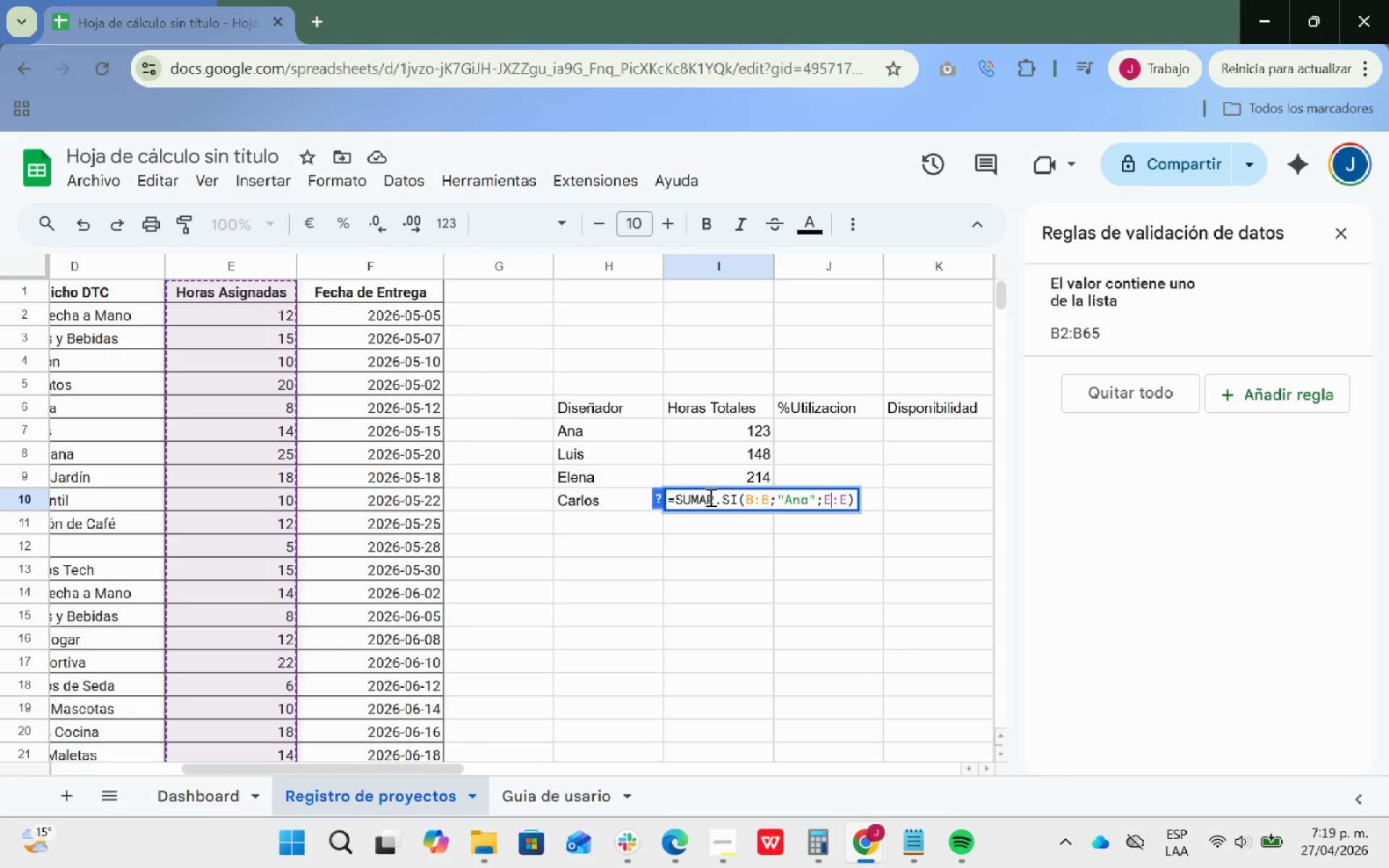 
key(ArrowLeft)
 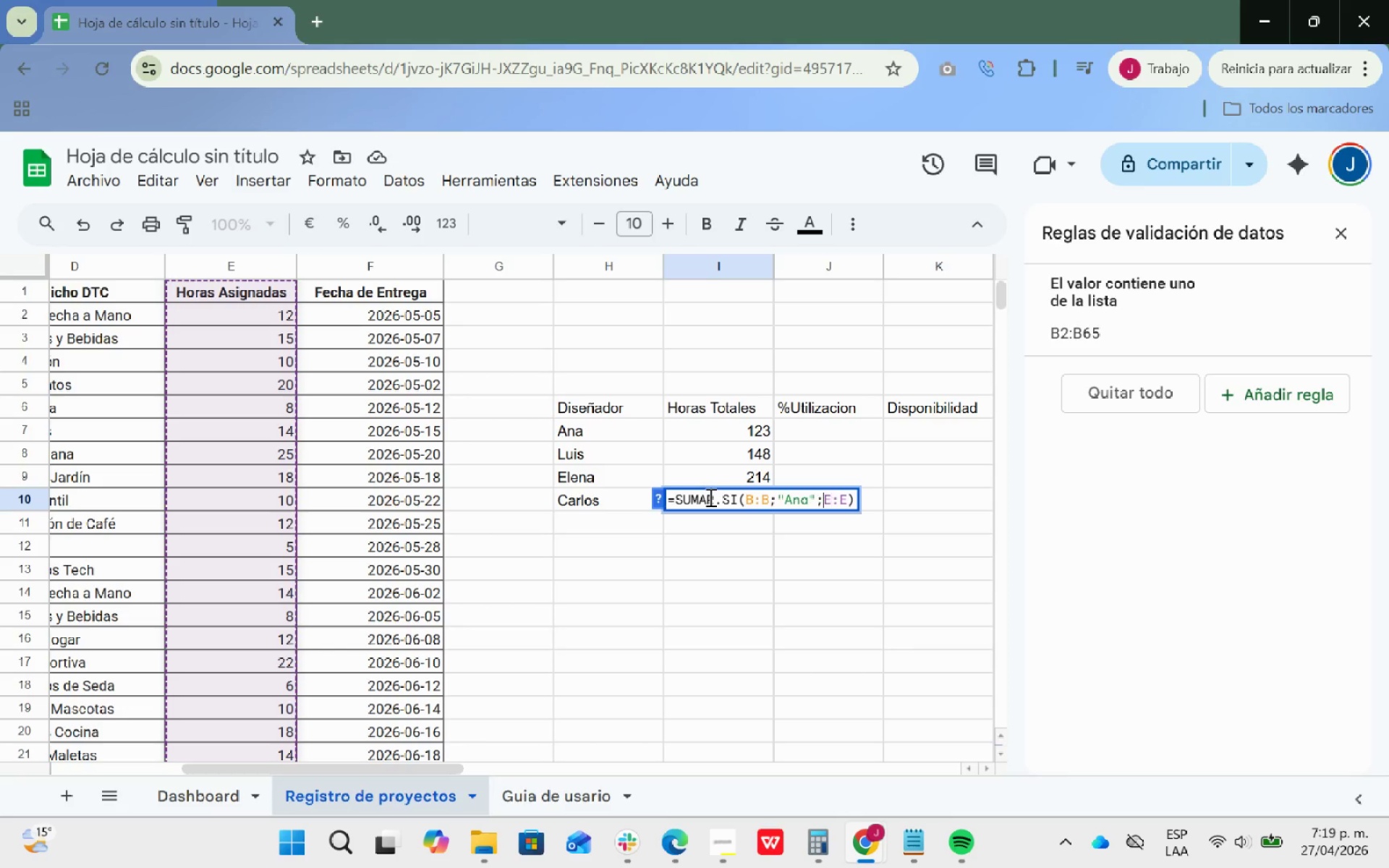 
key(ArrowLeft)
 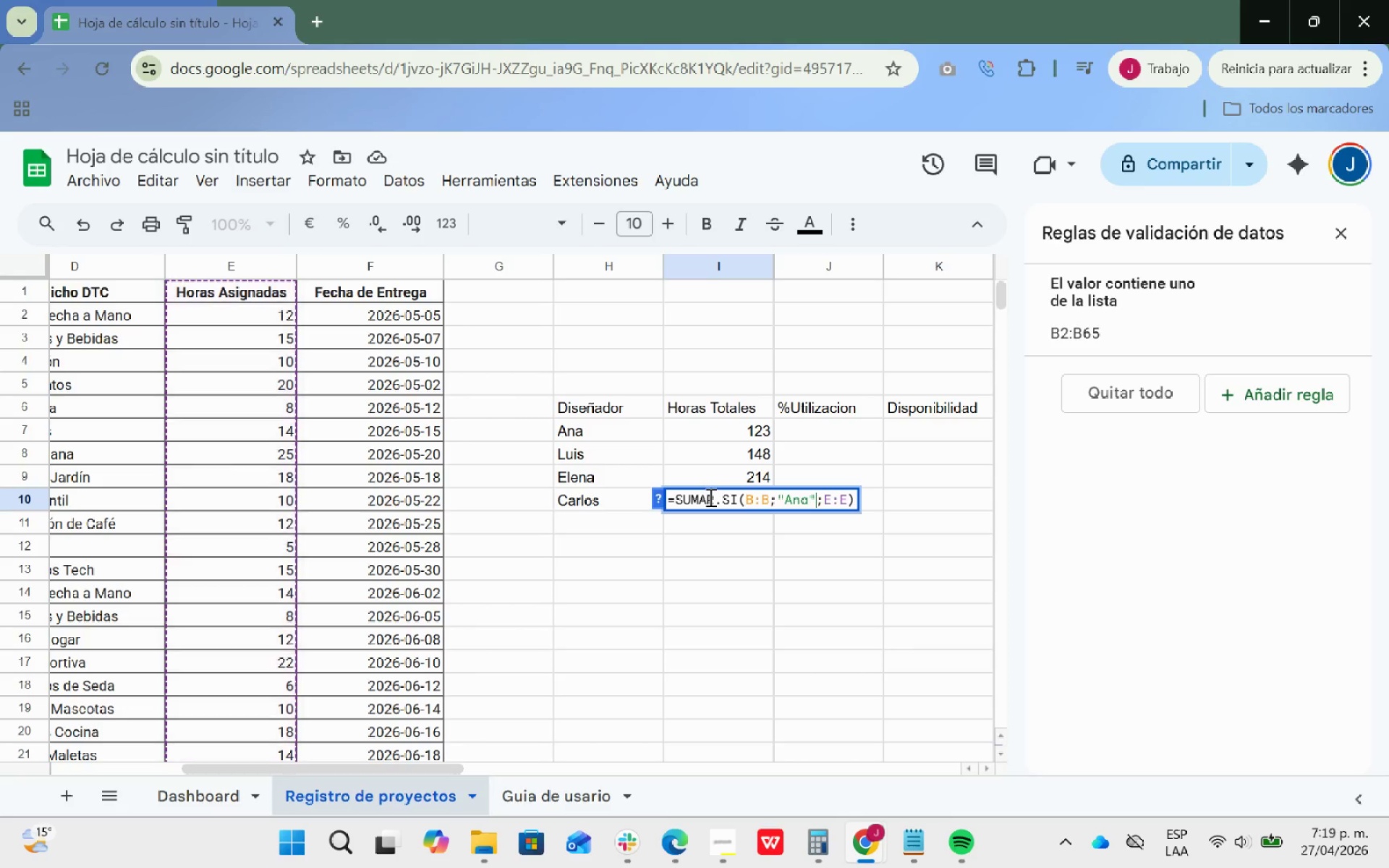 
key(ArrowLeft)
 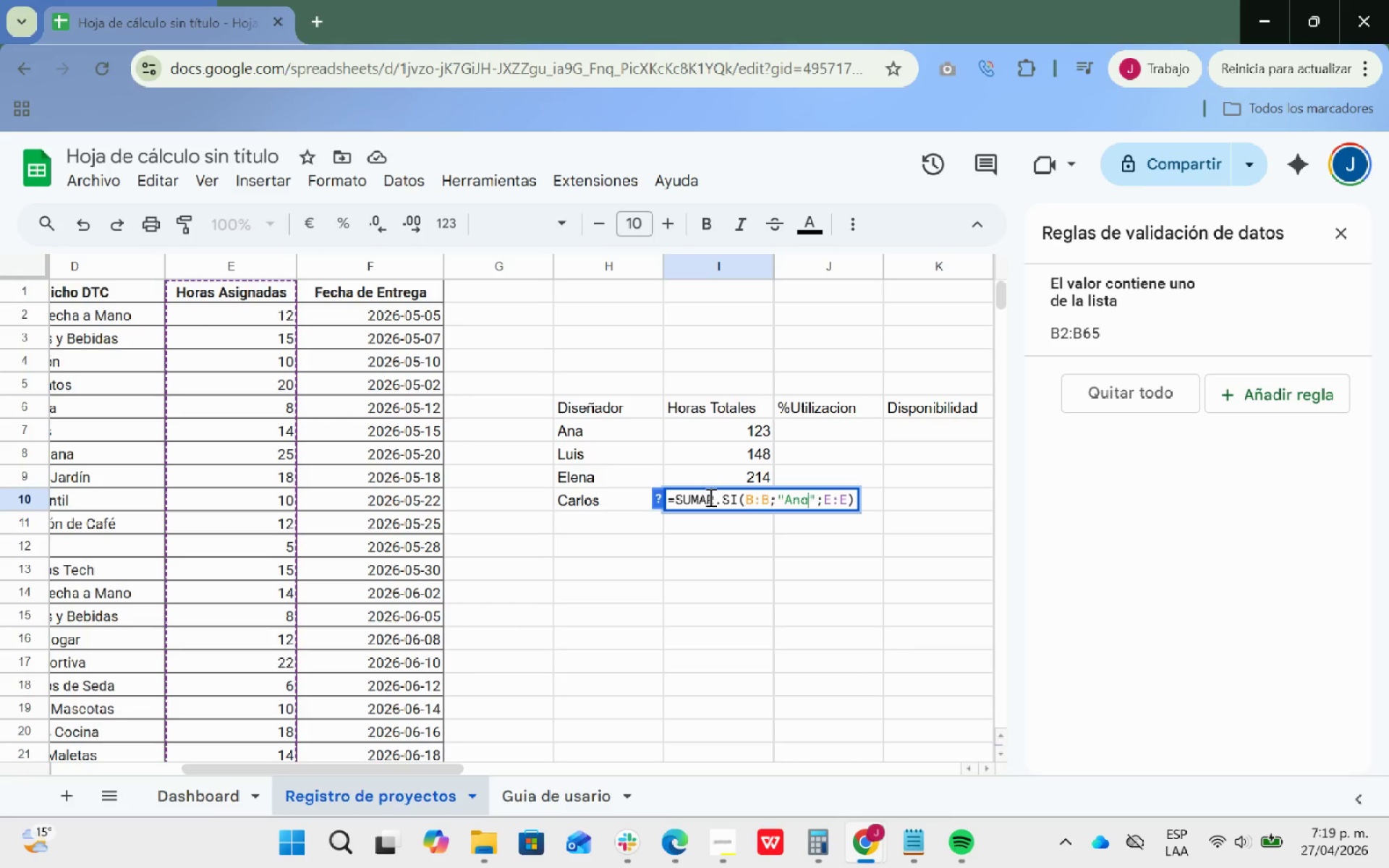 
key(ArrowLeft)
 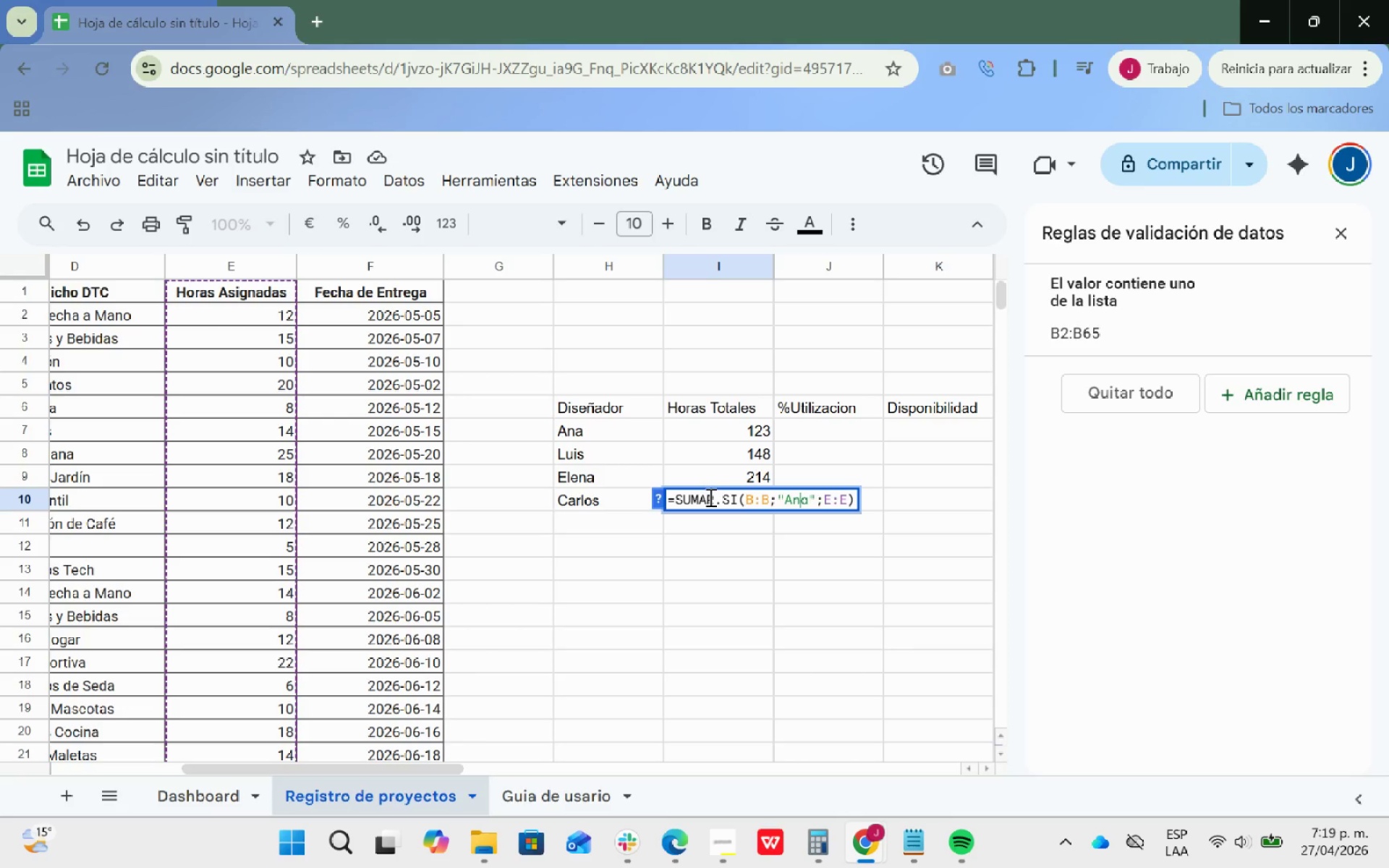 
key(ArrowRight)
 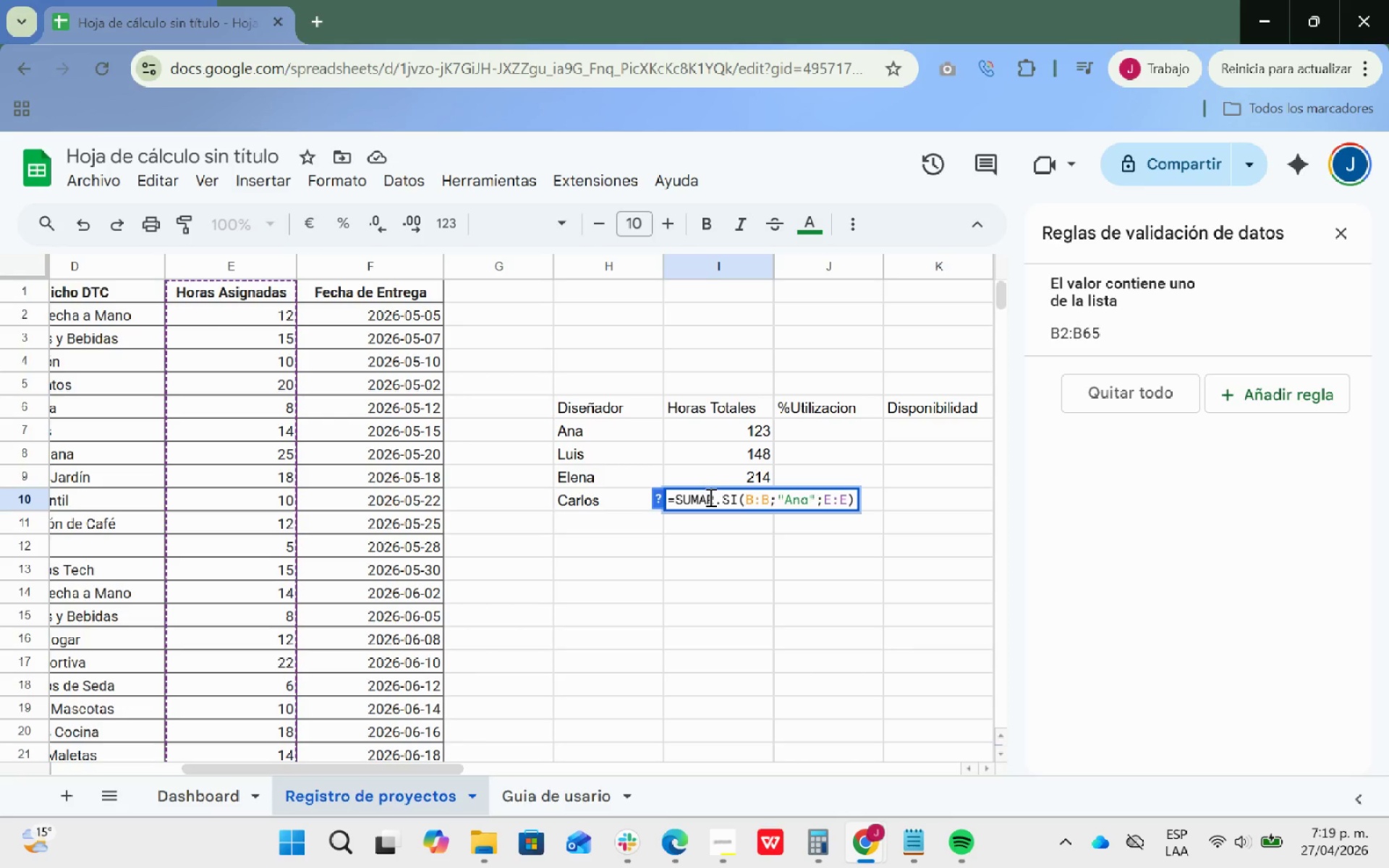 
key(Backspace)
key(Backspace)
key(Backspace)
type(Carlos)
 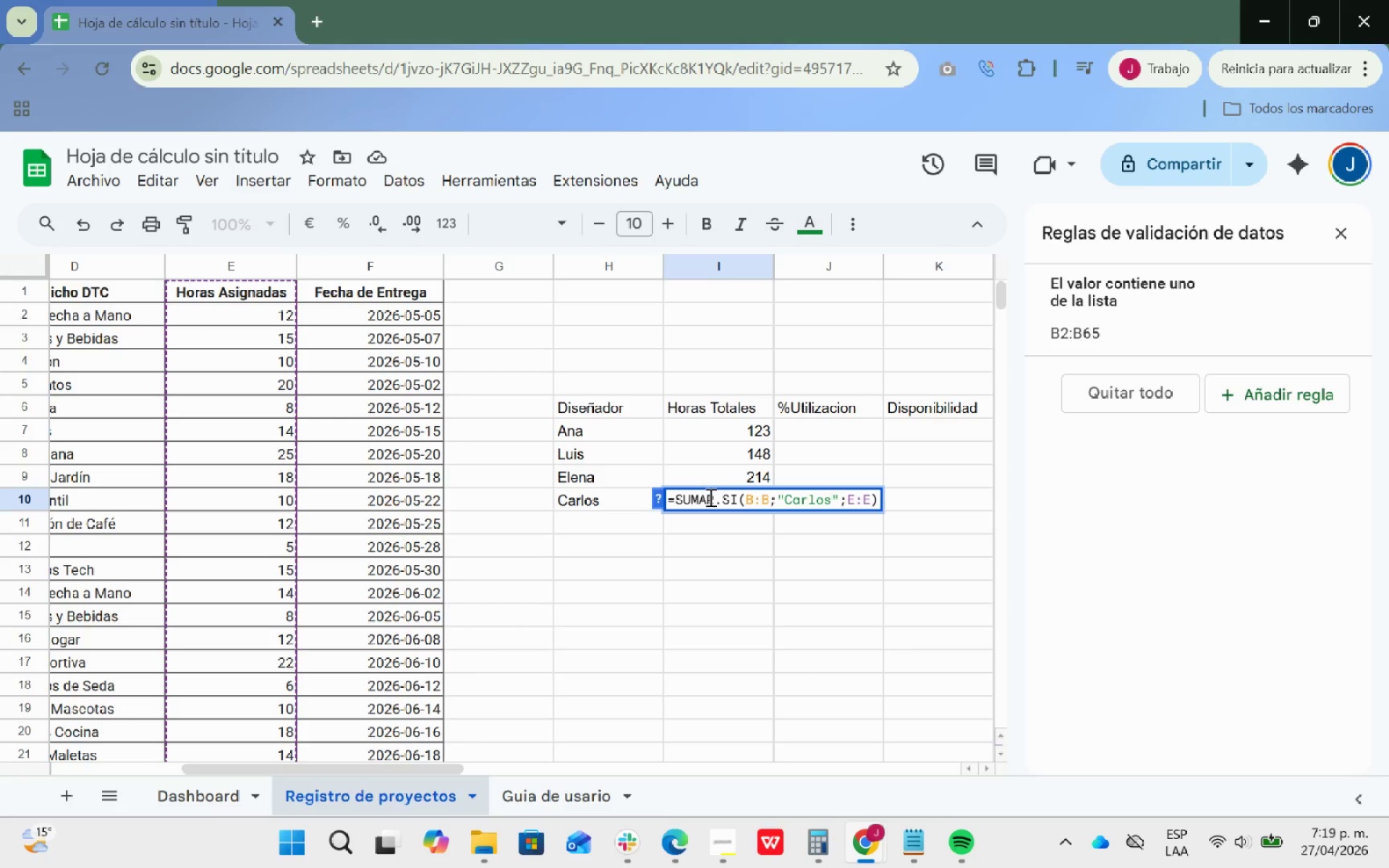 
key(Enter)
 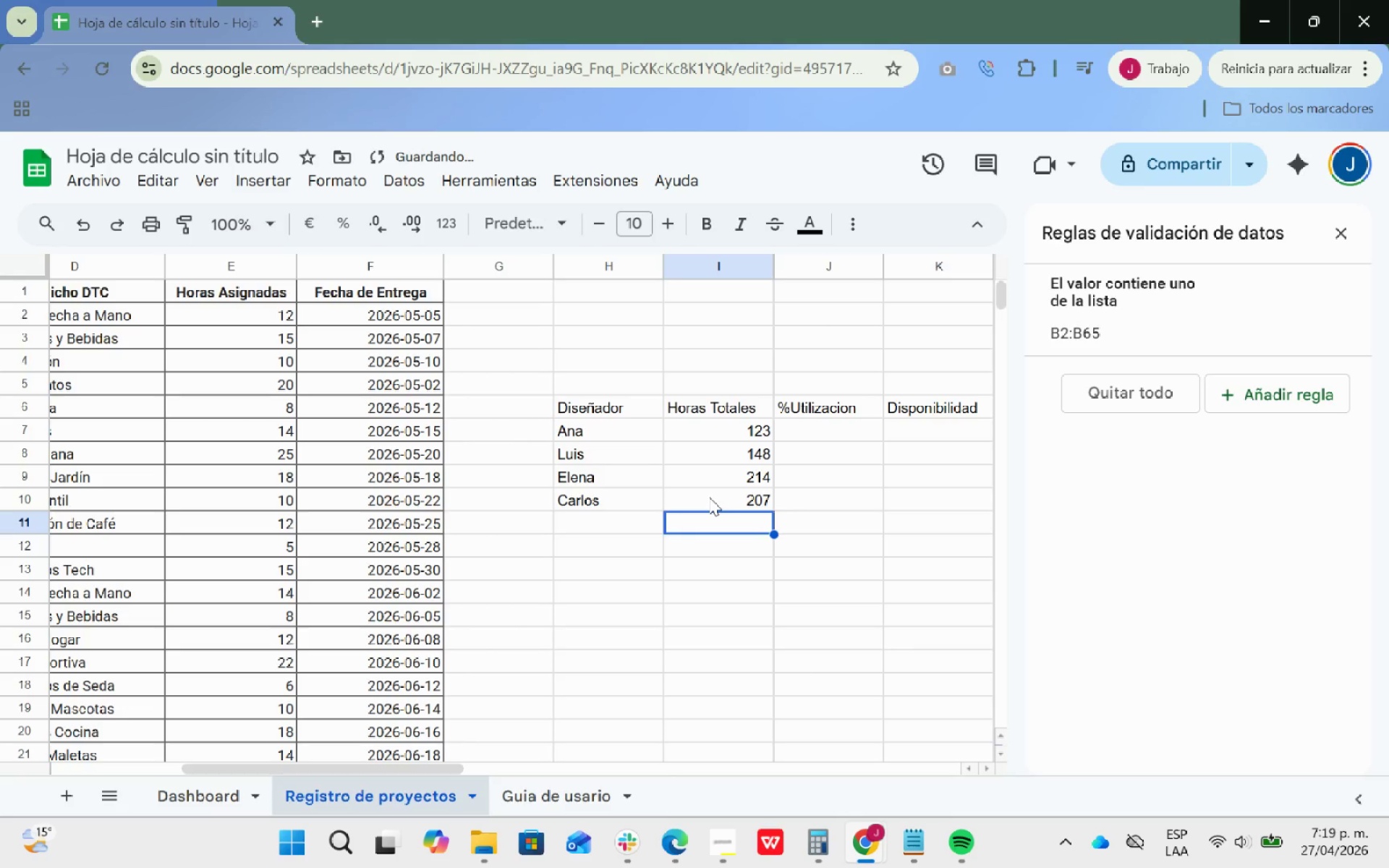 
key(ArrowUp)
 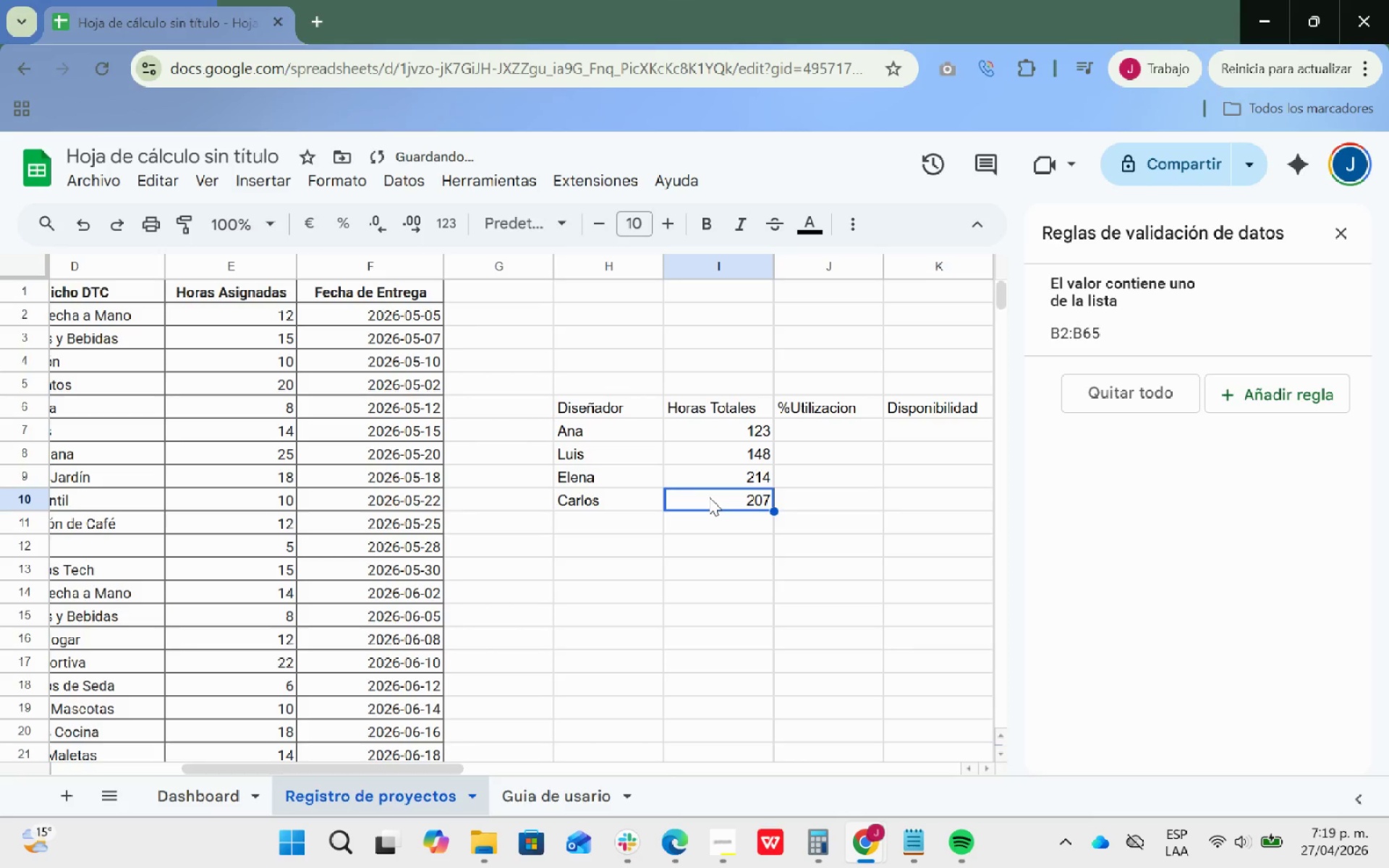 
key(ArrowLeft)
 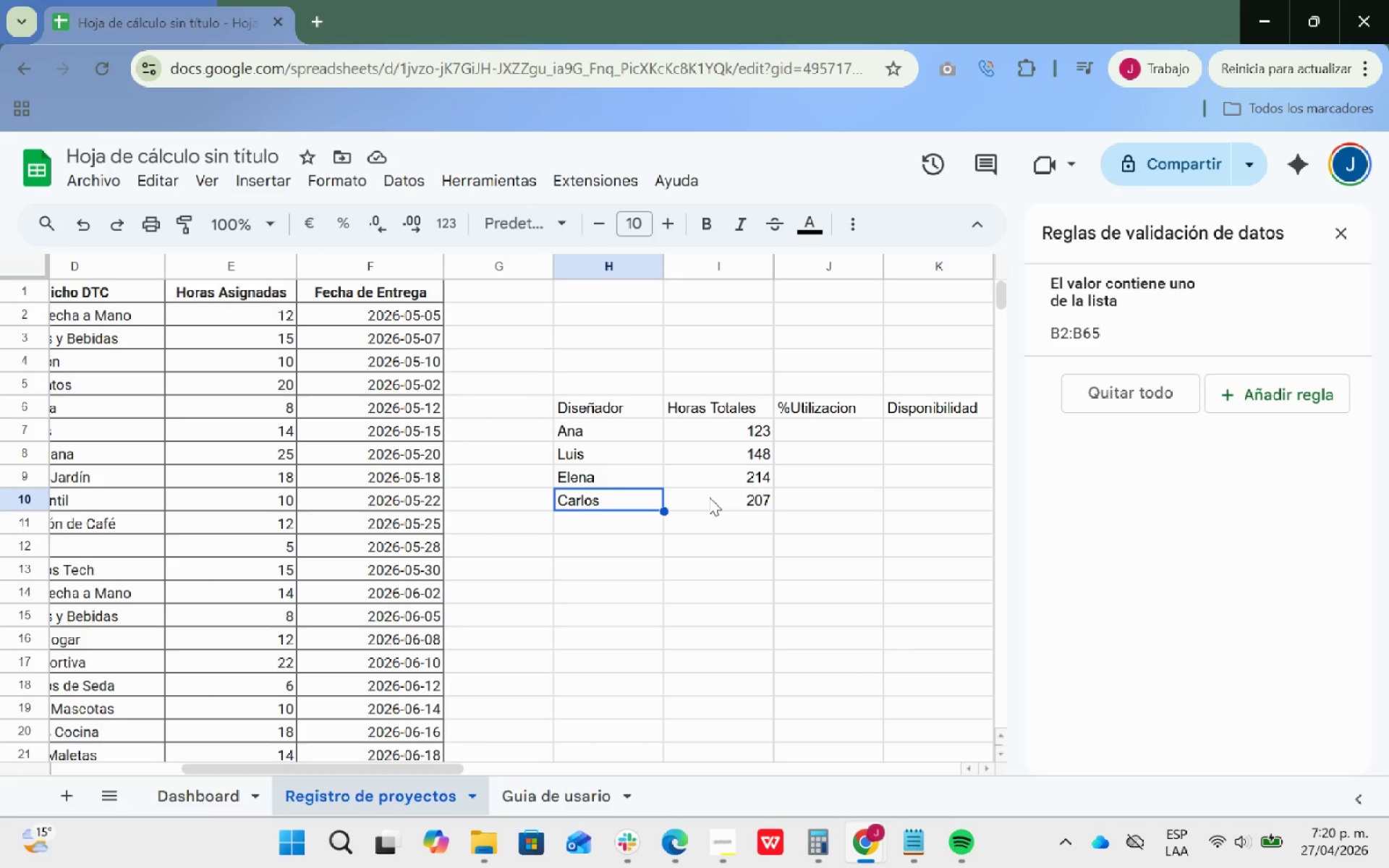 
wait(11.02)
 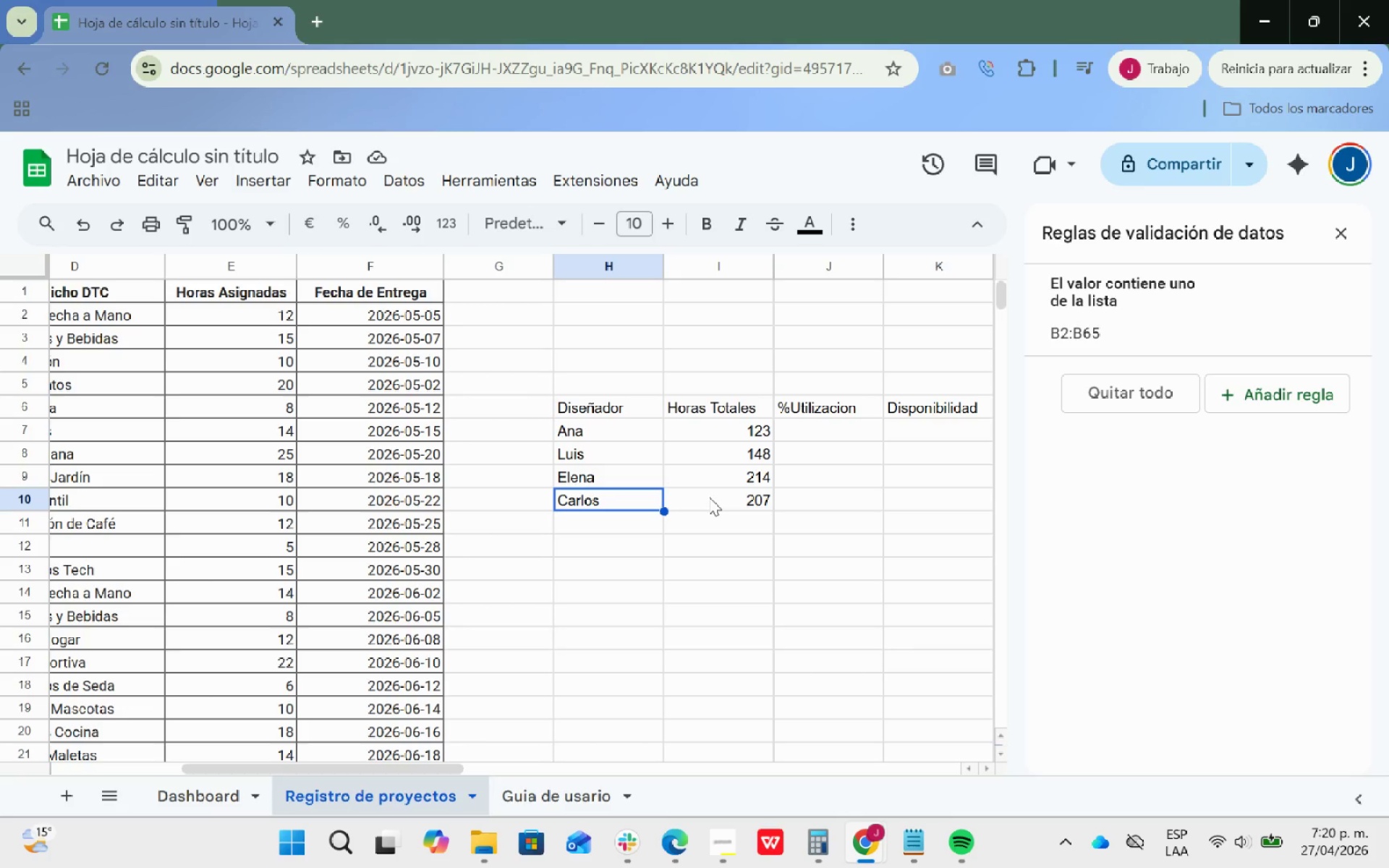 
key(ArrowRight)
 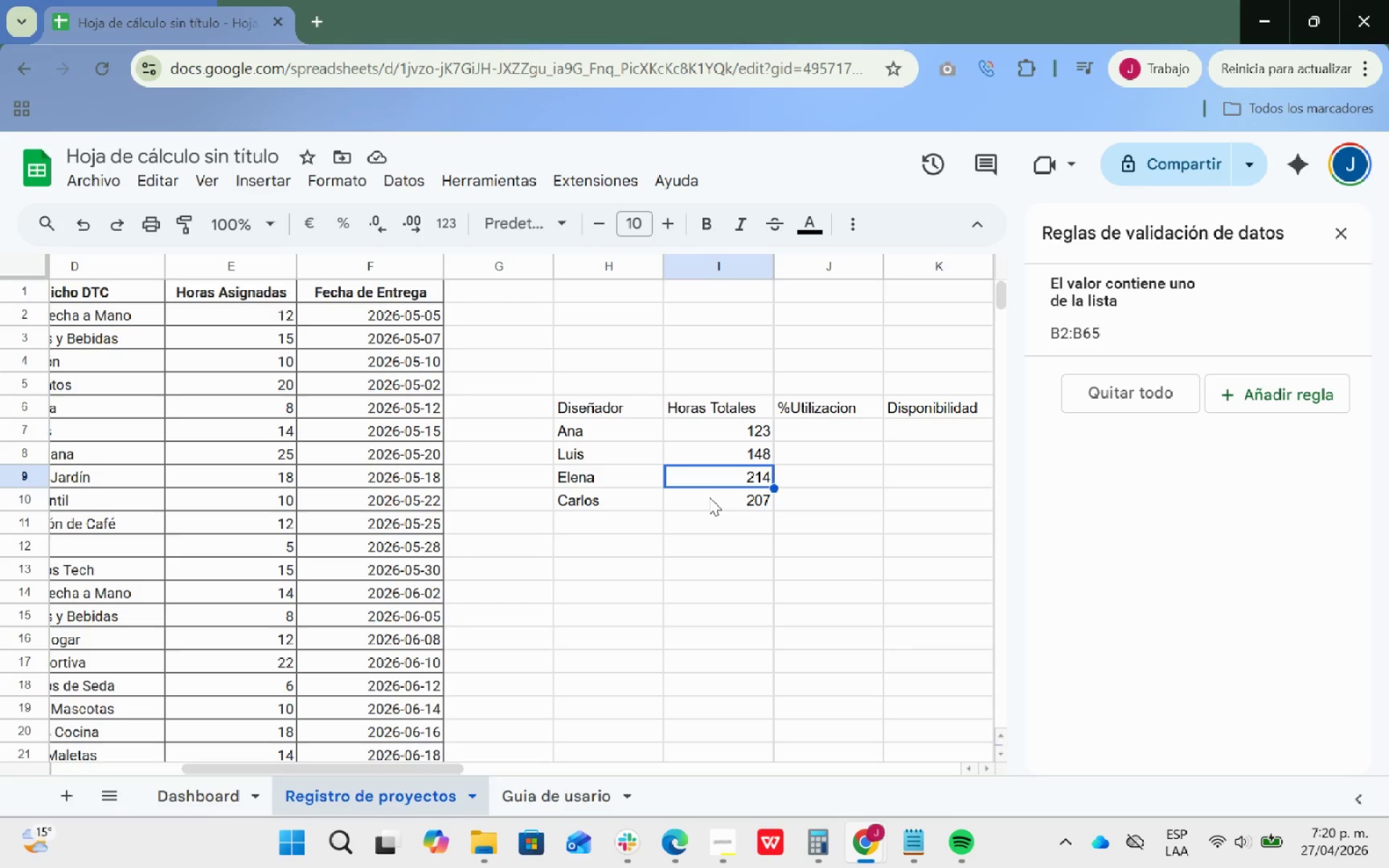 
key(ArrowUp)
 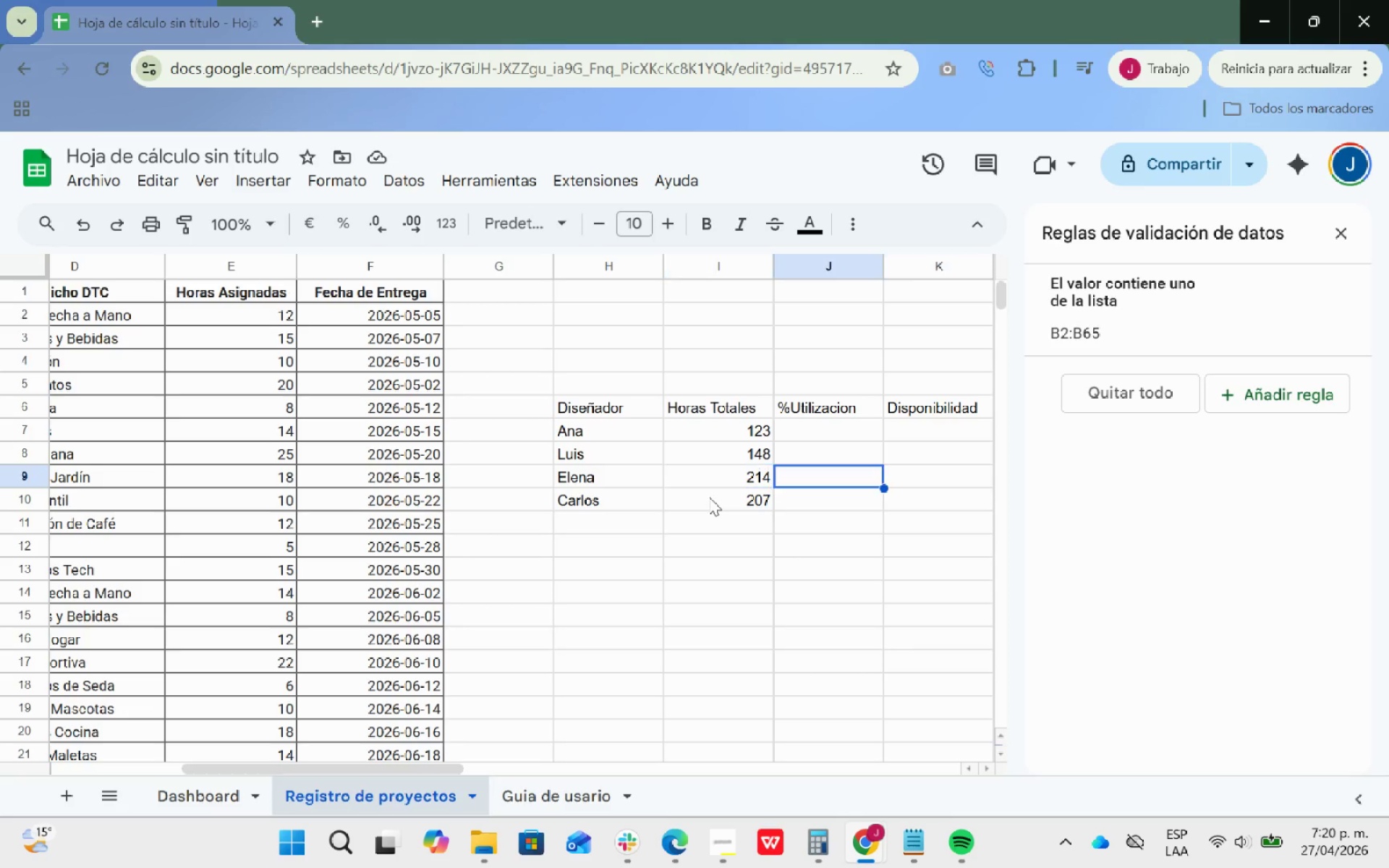 
key(ArrowRight)
 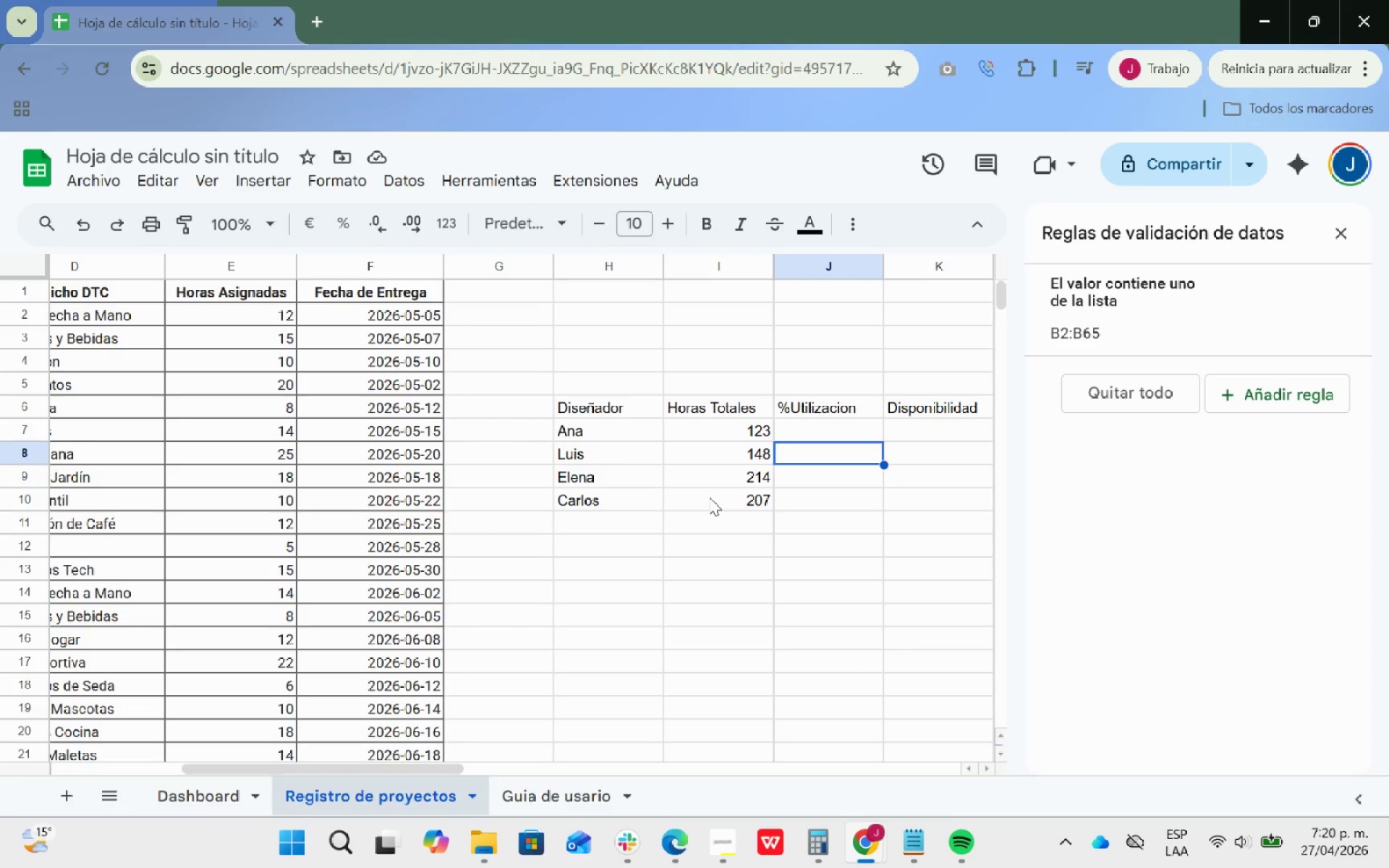 
key(ArrowUp)
 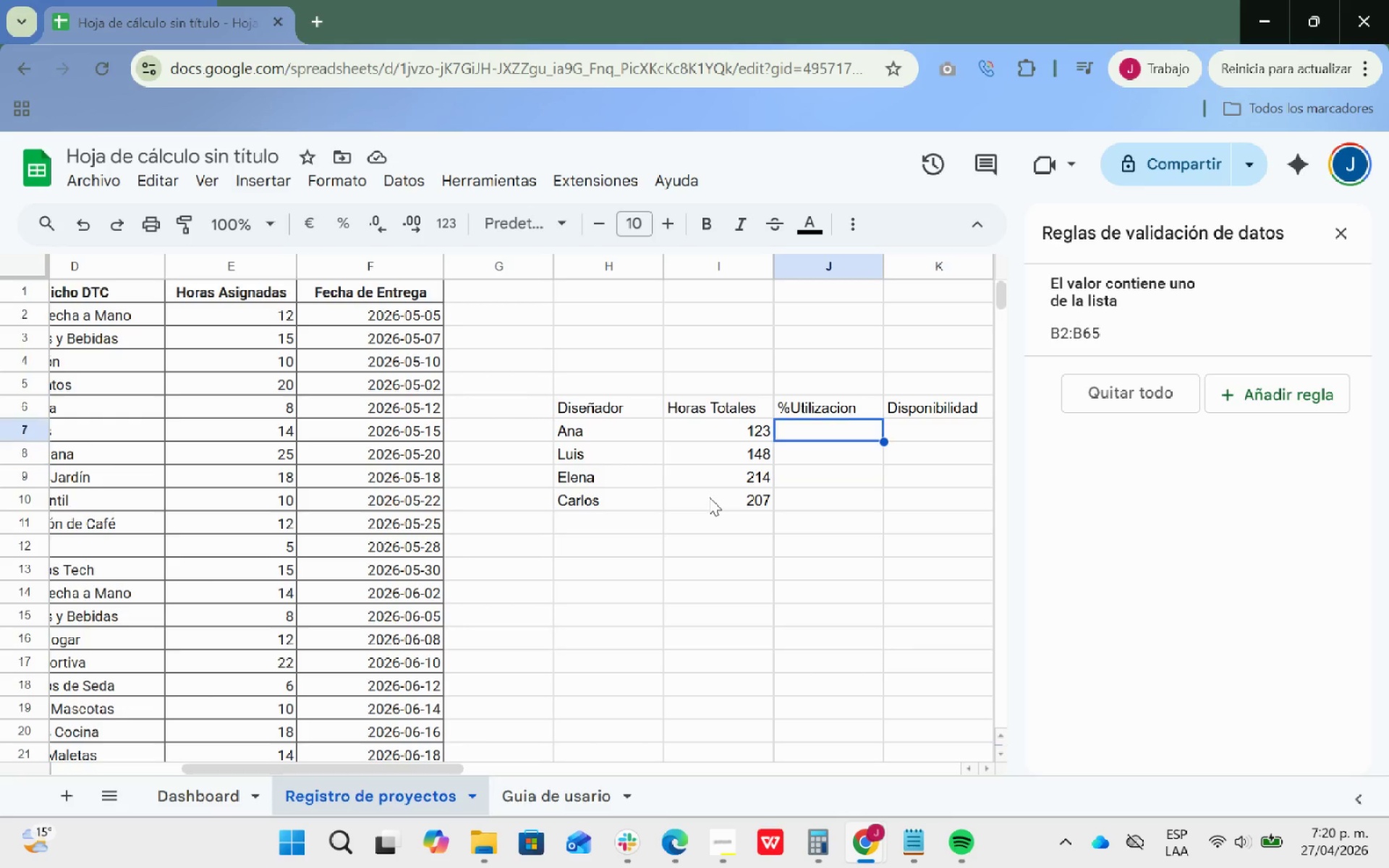 
key(ArrowUp)
 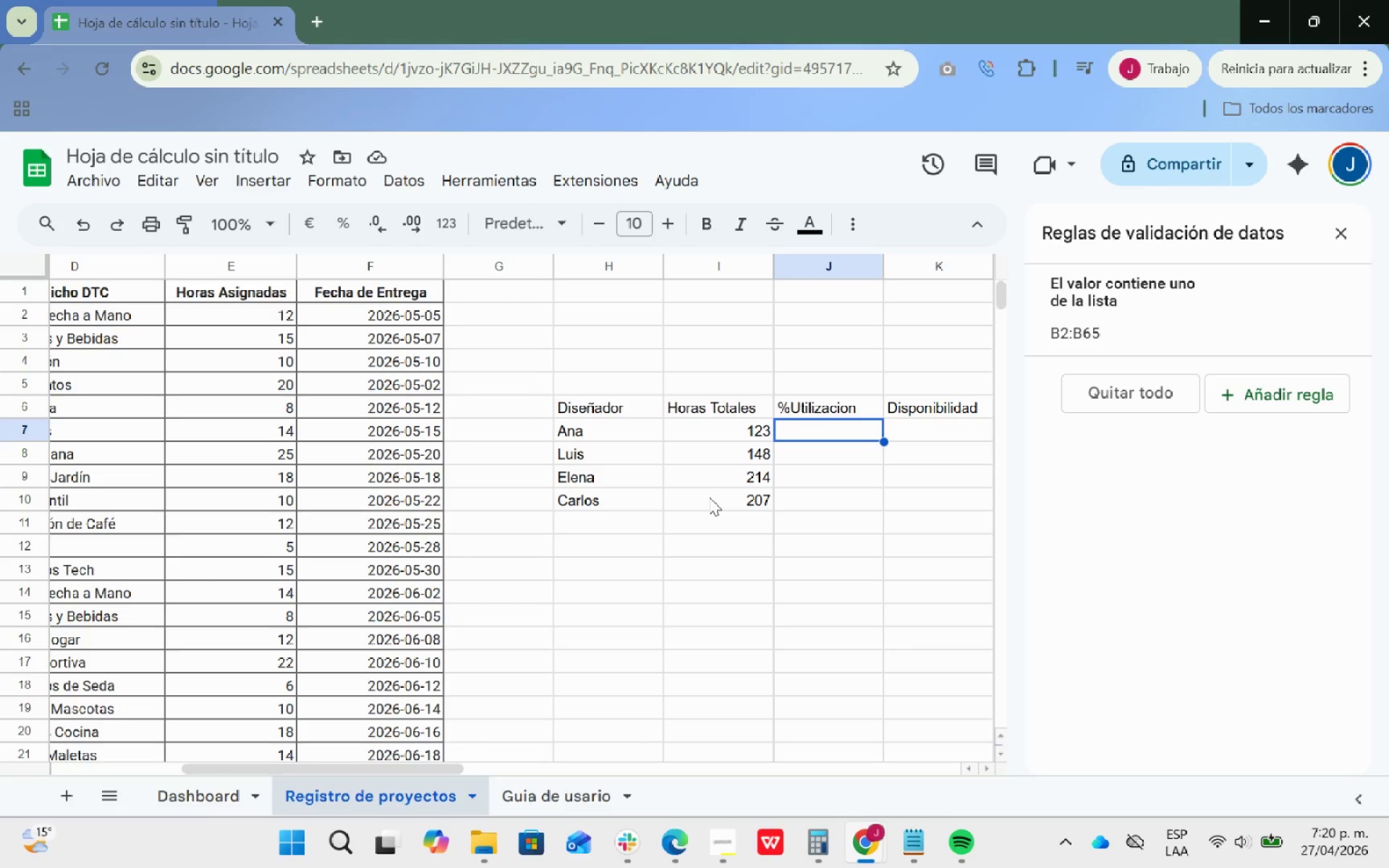 
type()C2&40)
 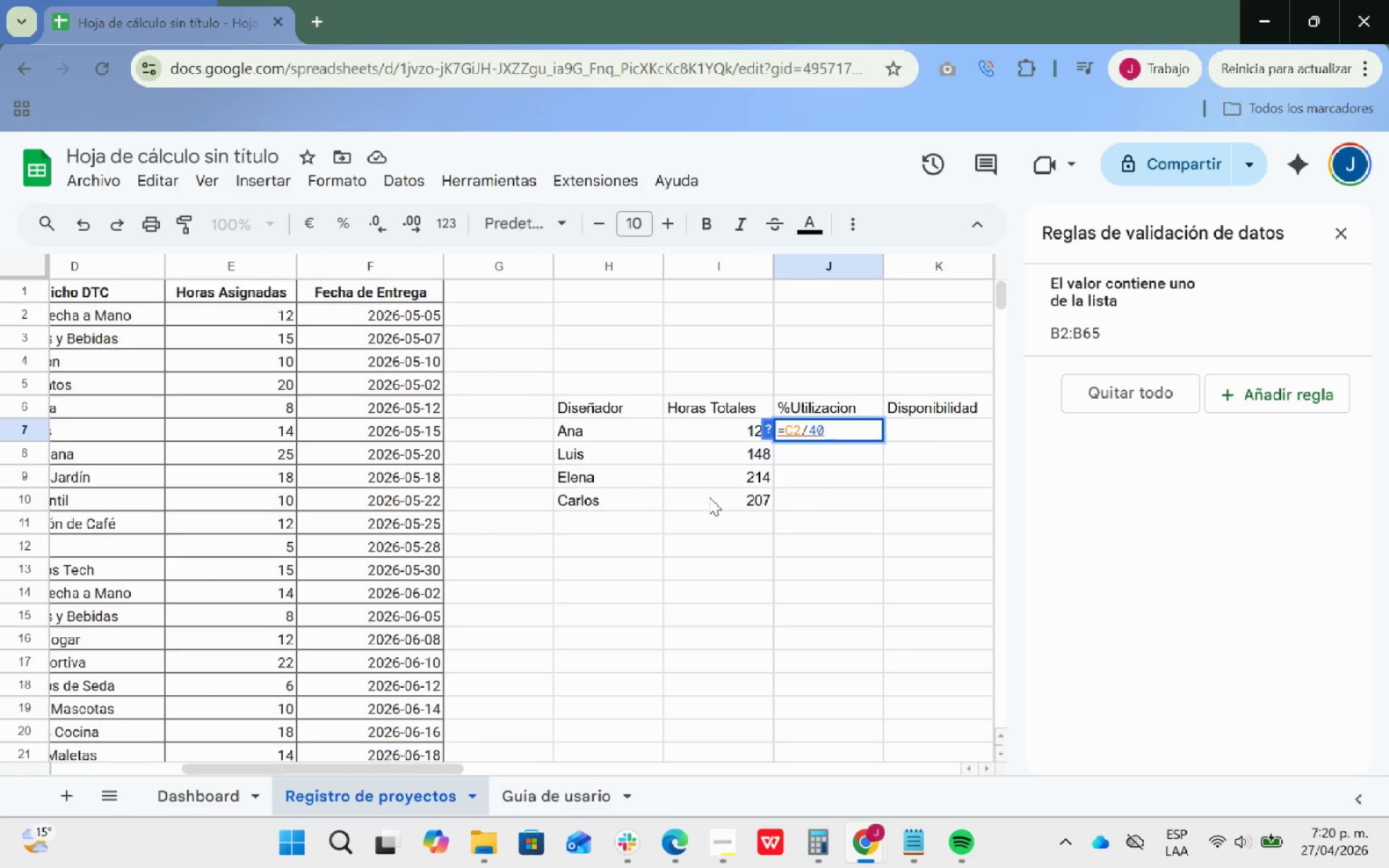 
key(Enter)
 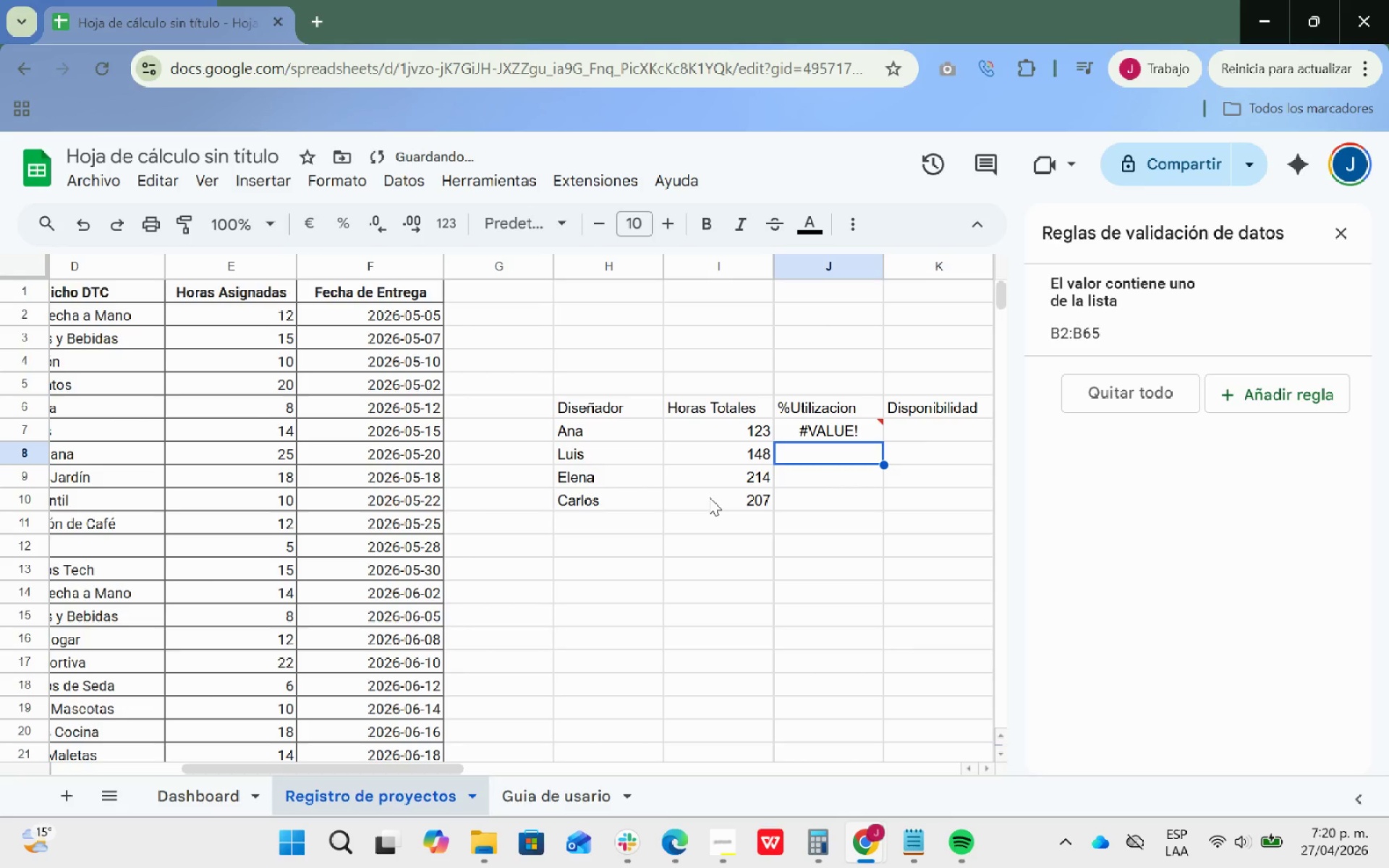 
key(ArrowUp)
 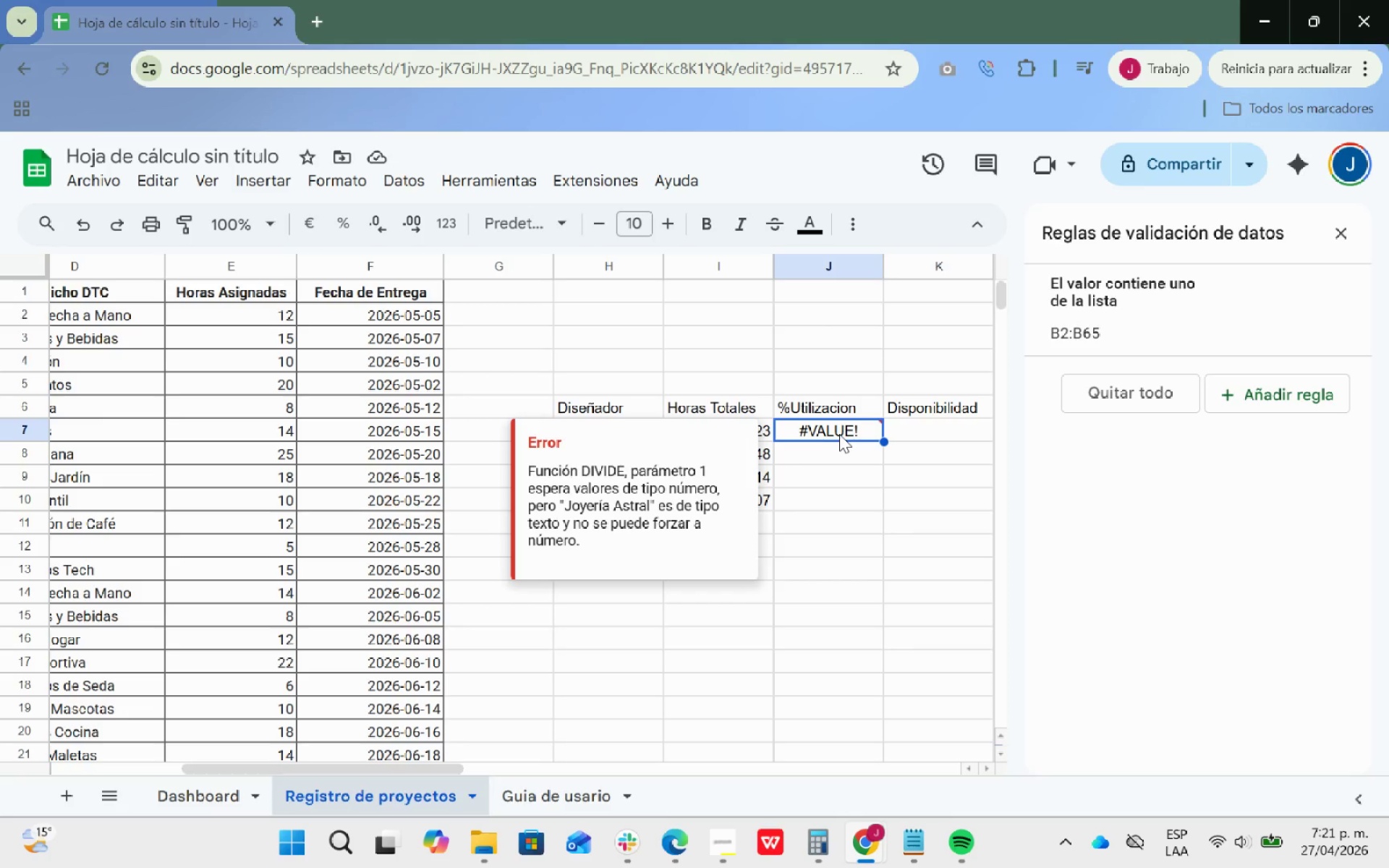 
wait(89.19)
 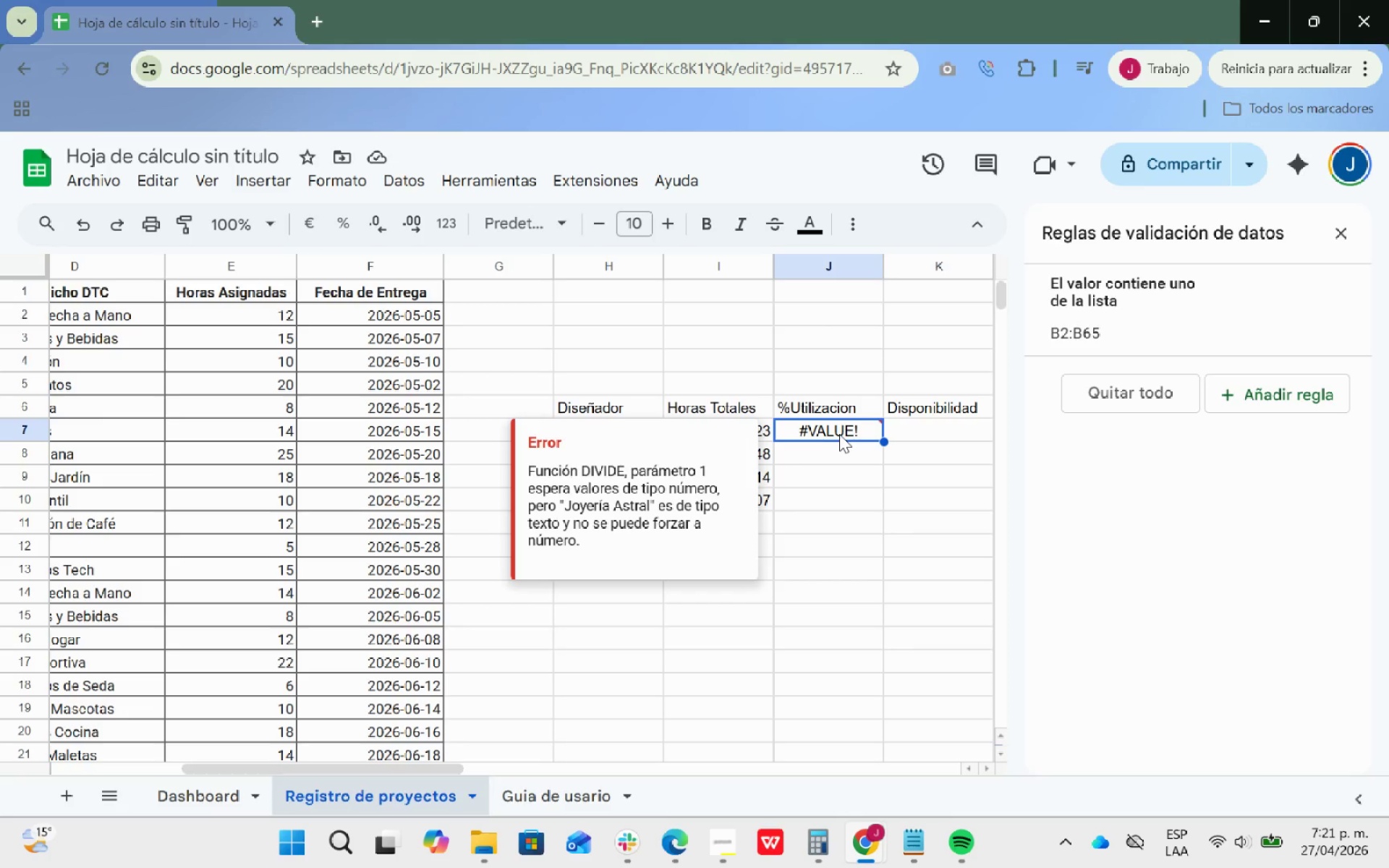 
left_click([884, 482])
 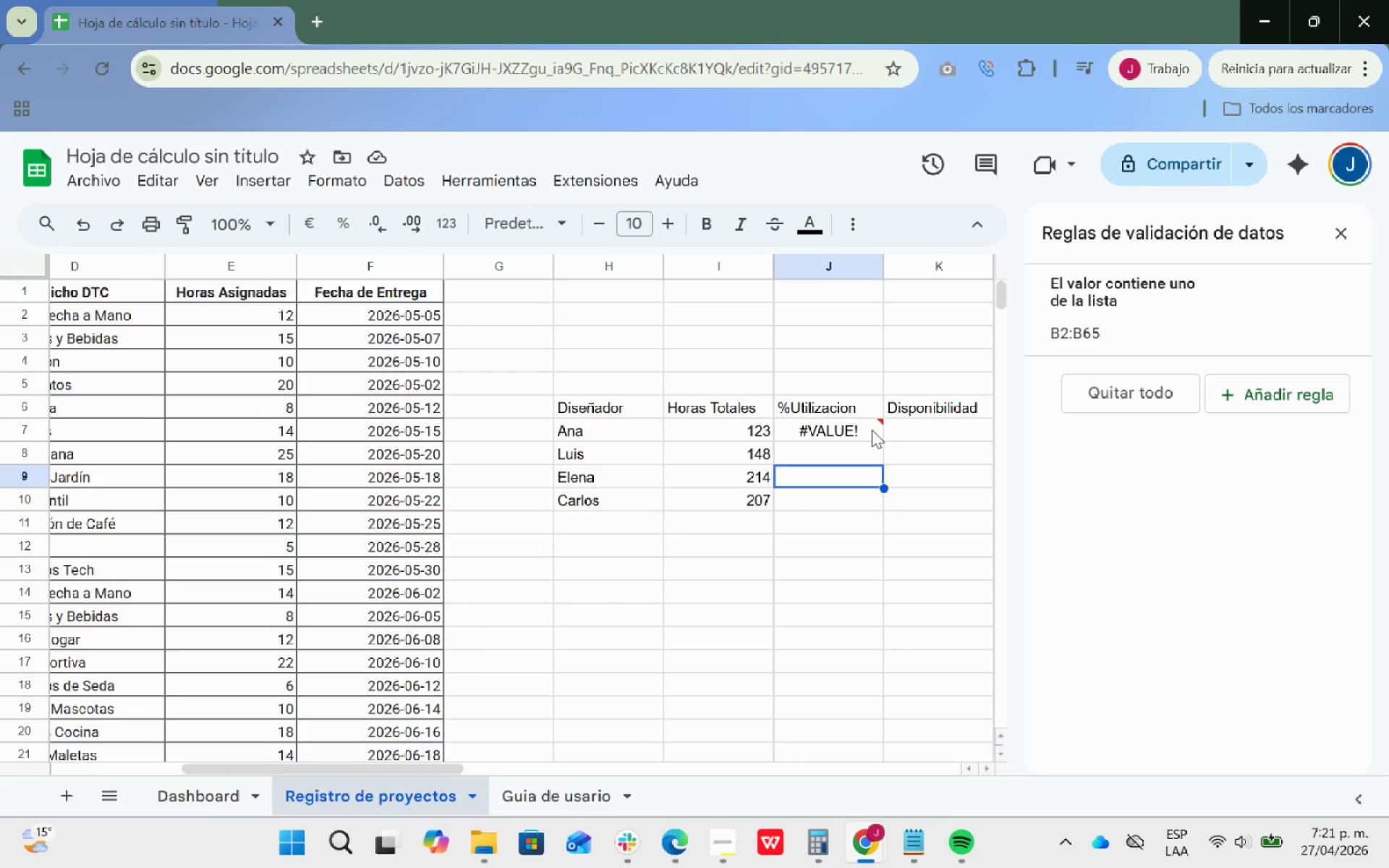 
double_click([872, 430])
 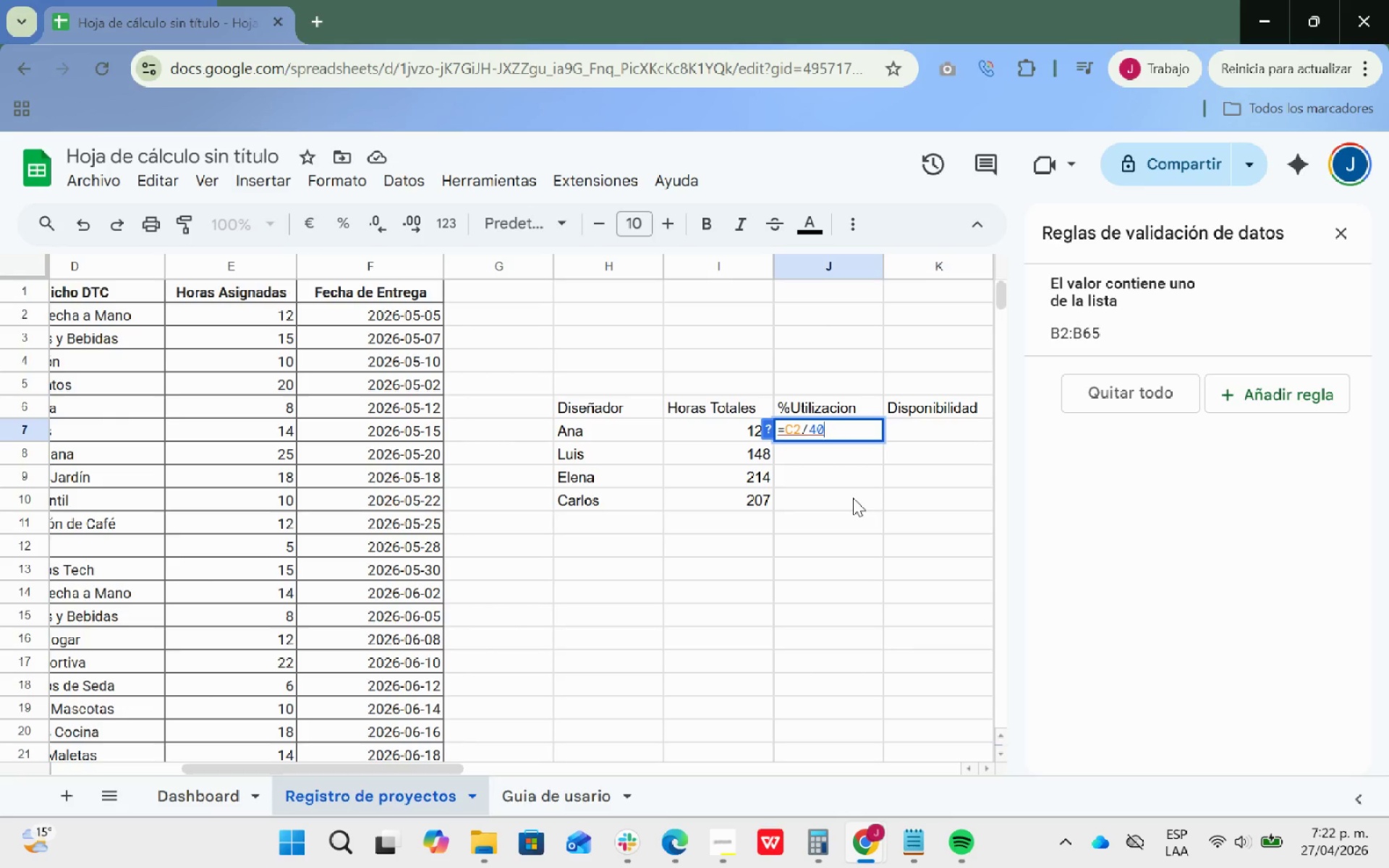 
wait(20.92)
 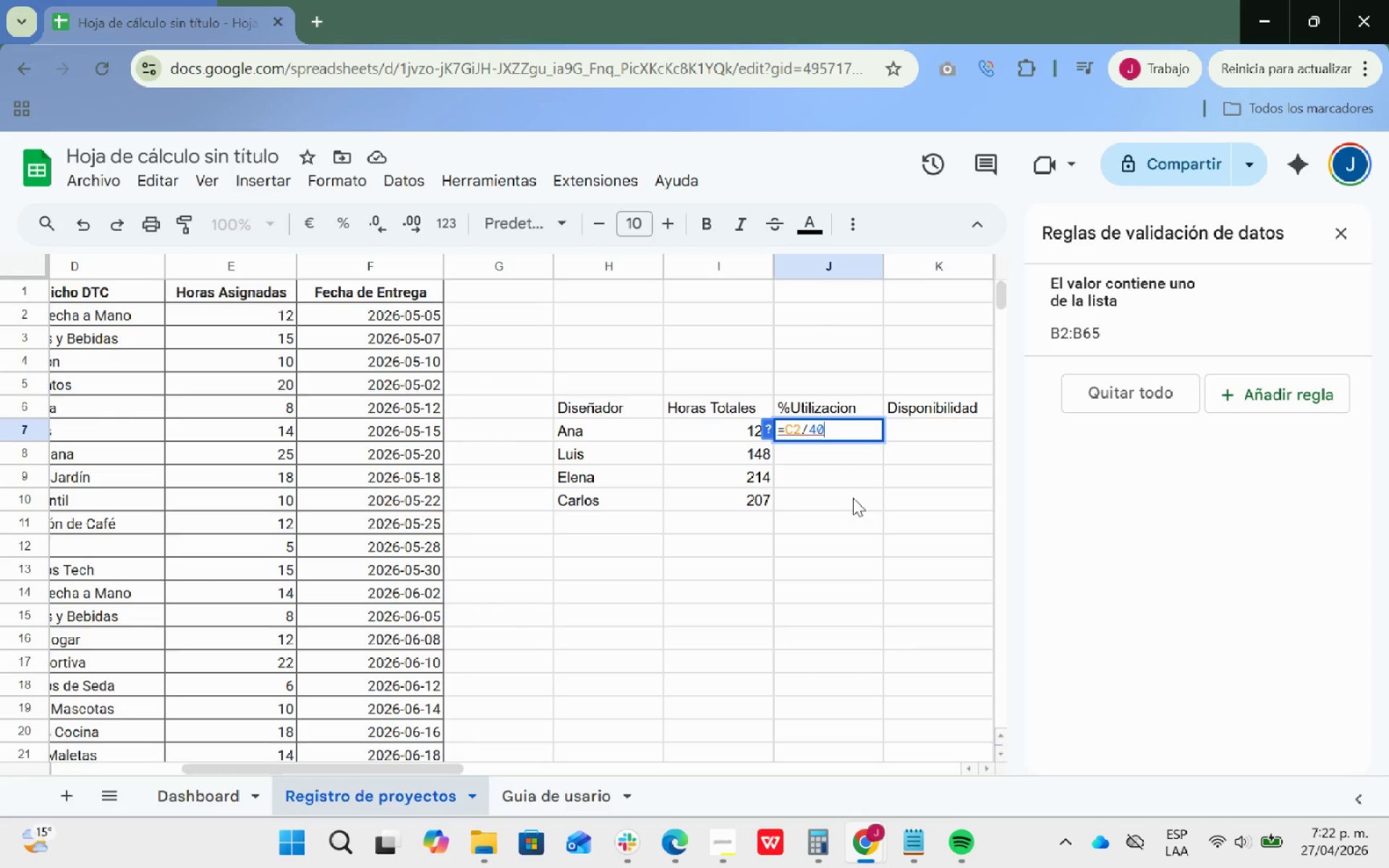 
key(Backspace)
key(Backspace)
key(Backspace)
key(Backspace)
key(Backspace)
type(I7)
 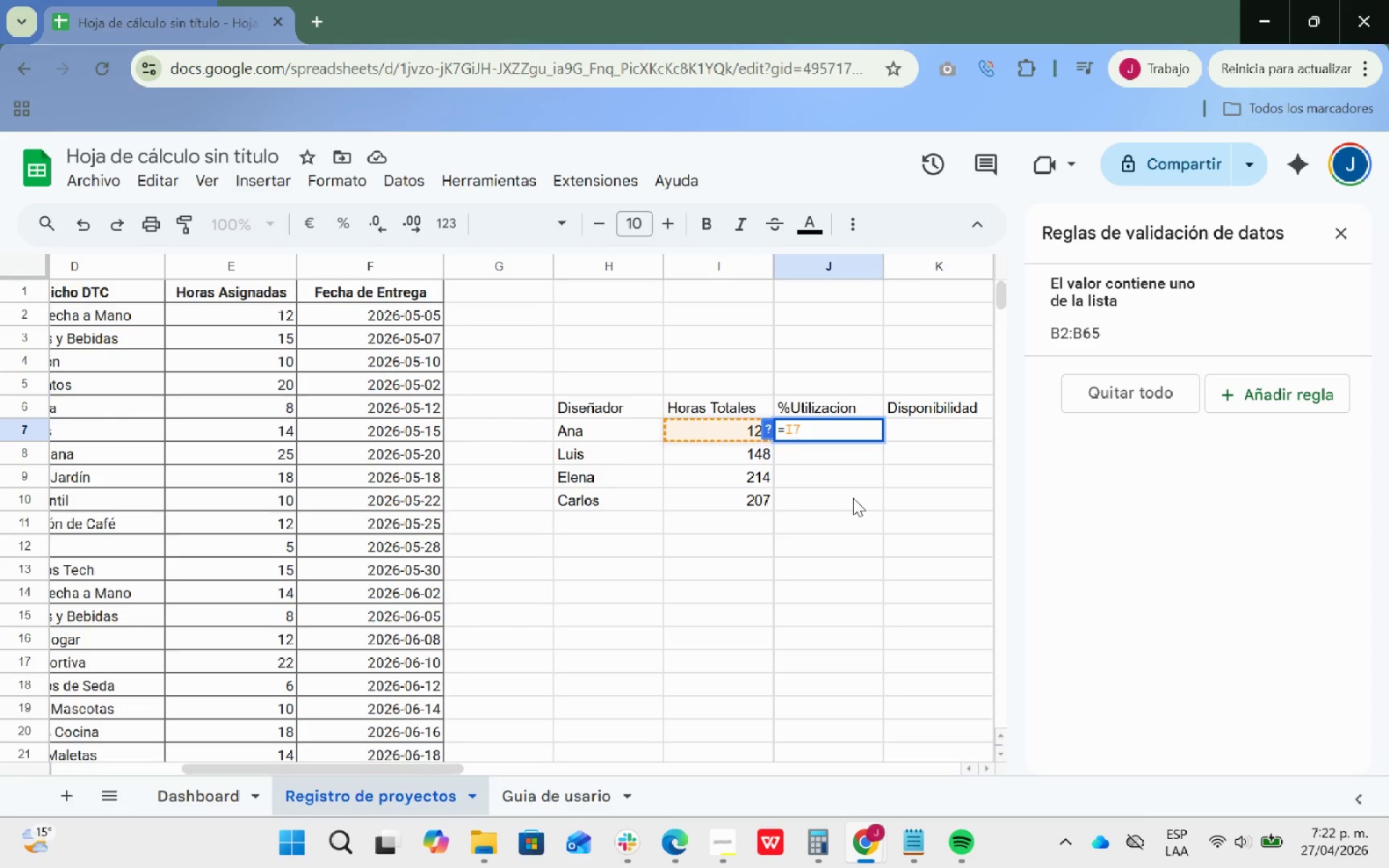 
wait(5.47)
 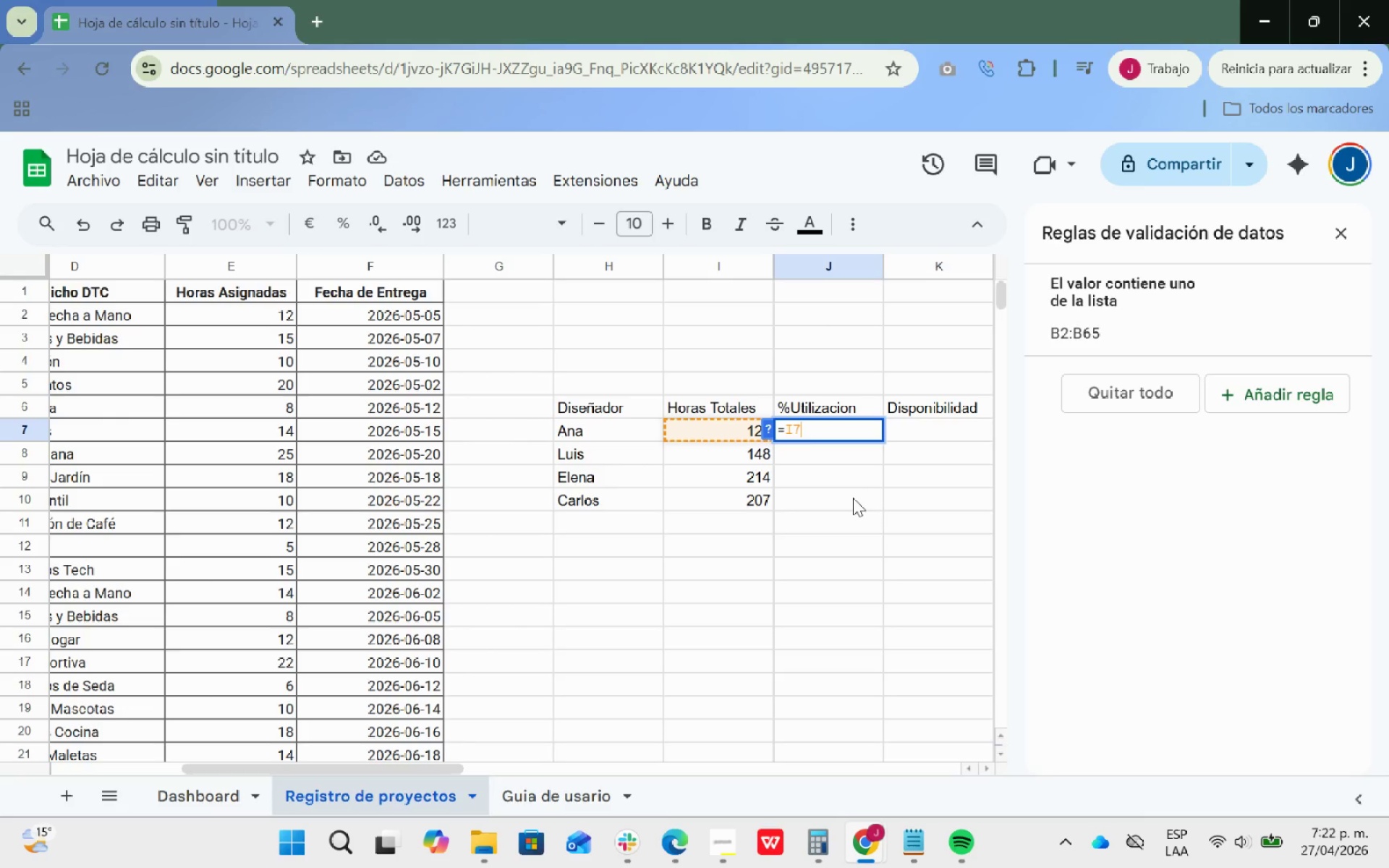 
type(&40)
 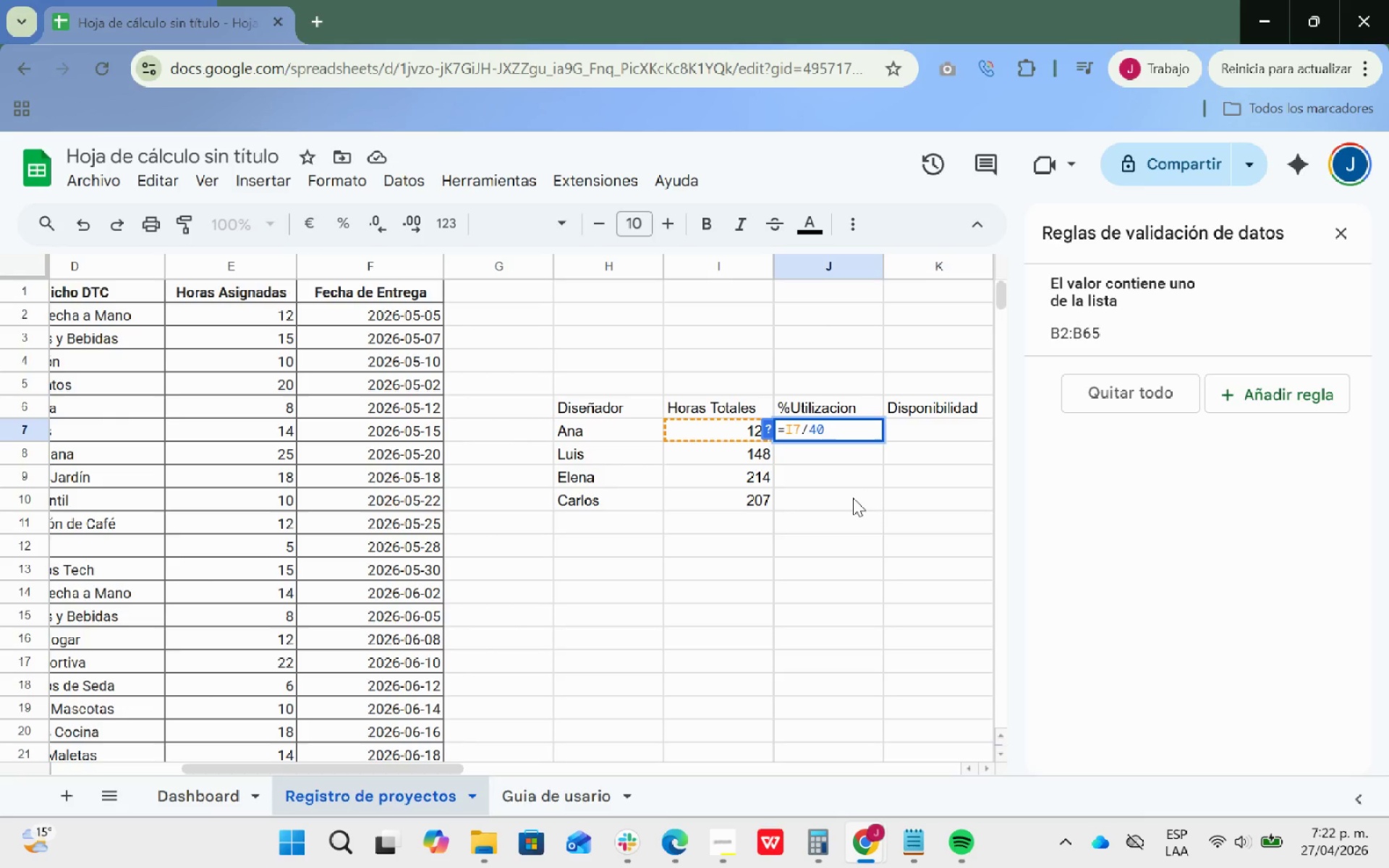 
key(Enter)
 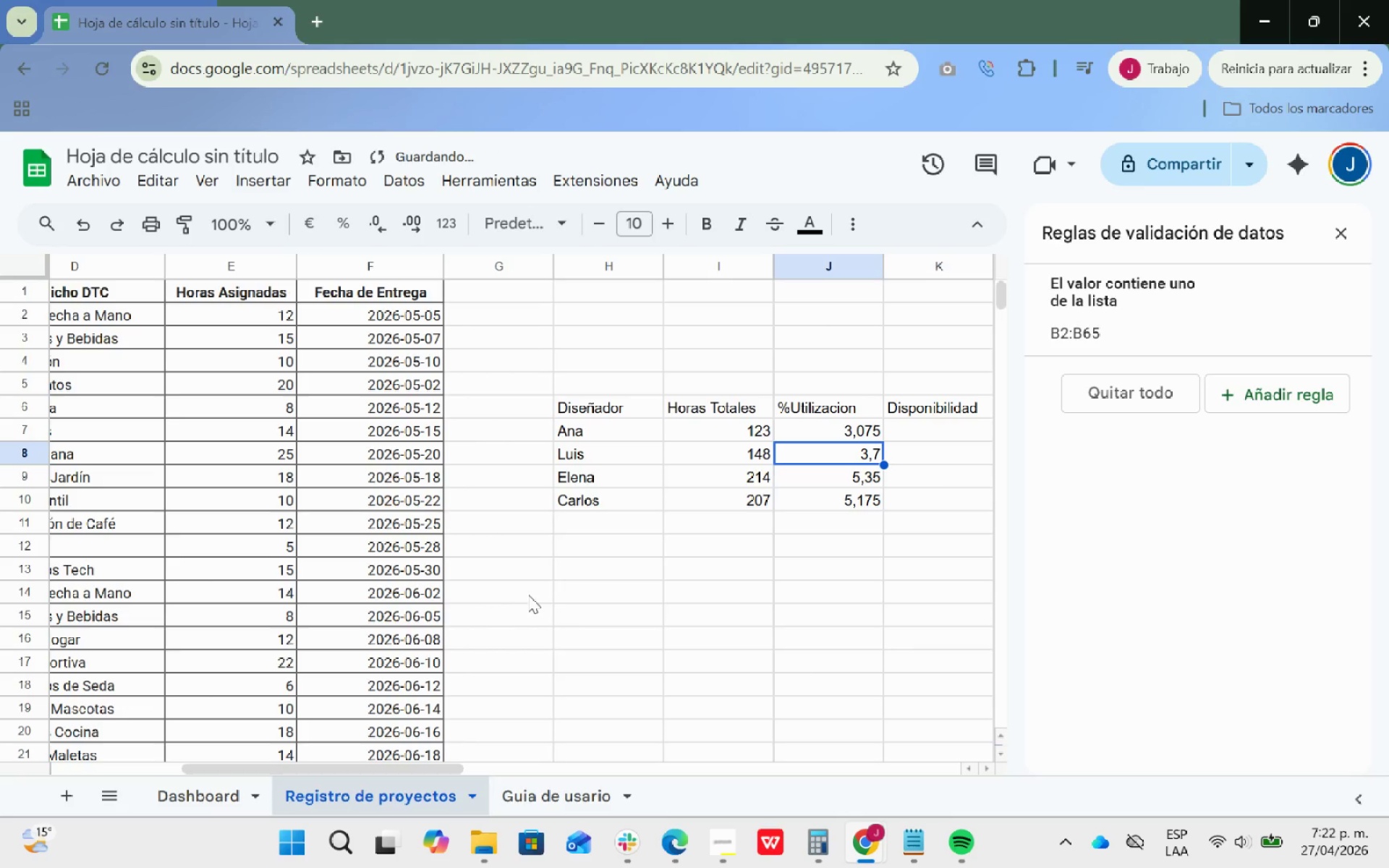 
left_click([939, 498])
 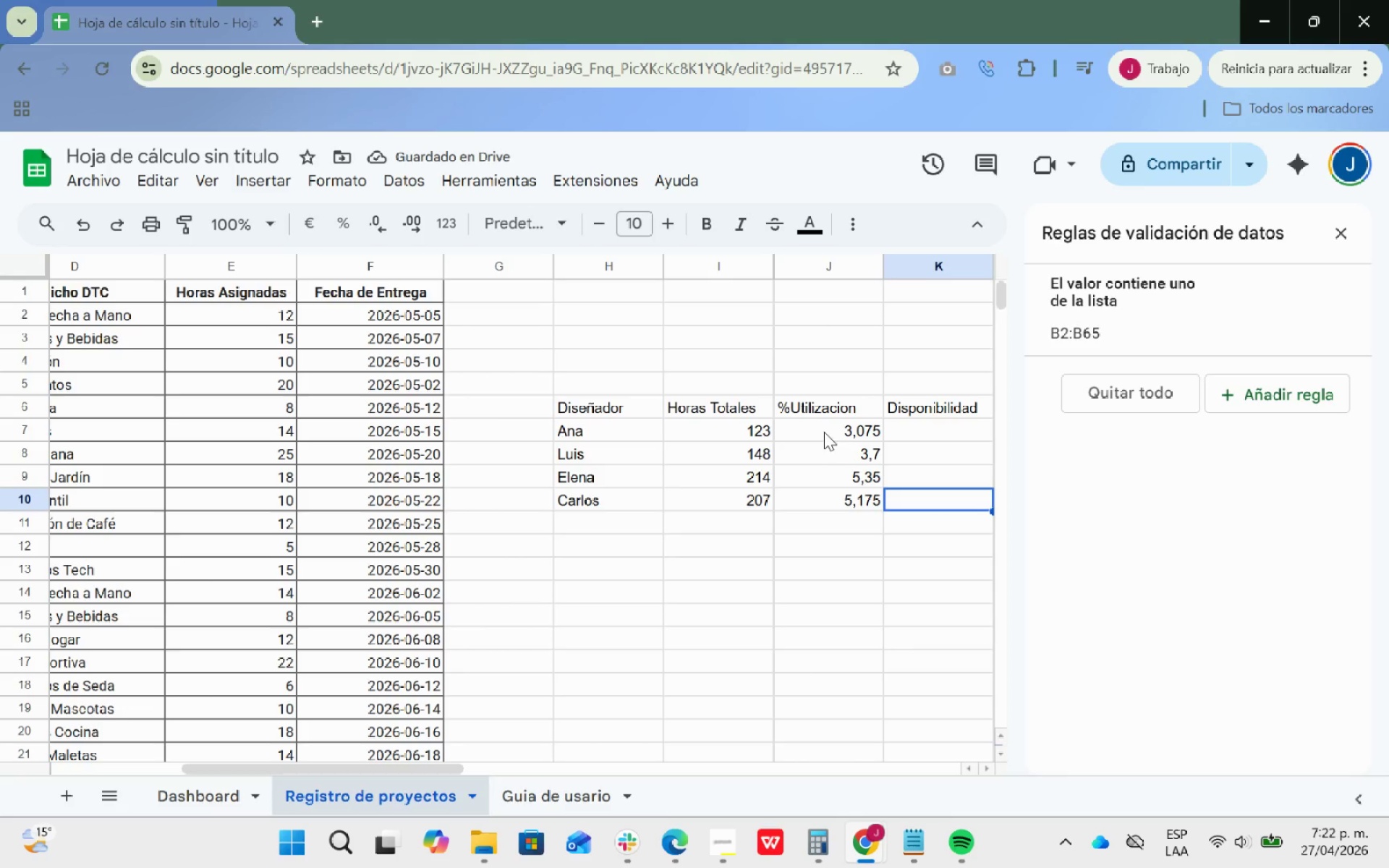 
left_click_drag(start_coordinate=[823, 428], to_coordinate=[841, 500])
 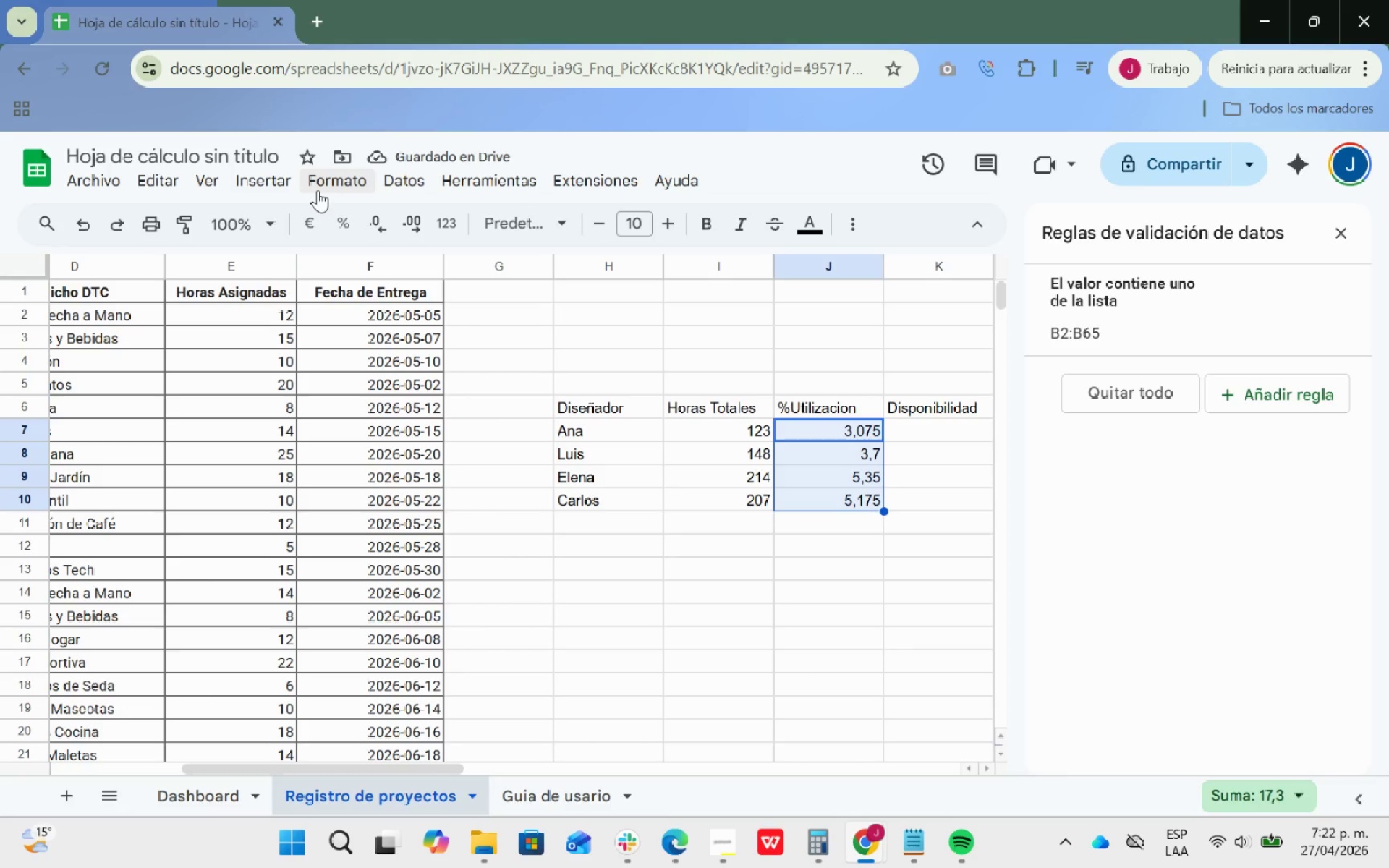 
left_click([321, 185])
 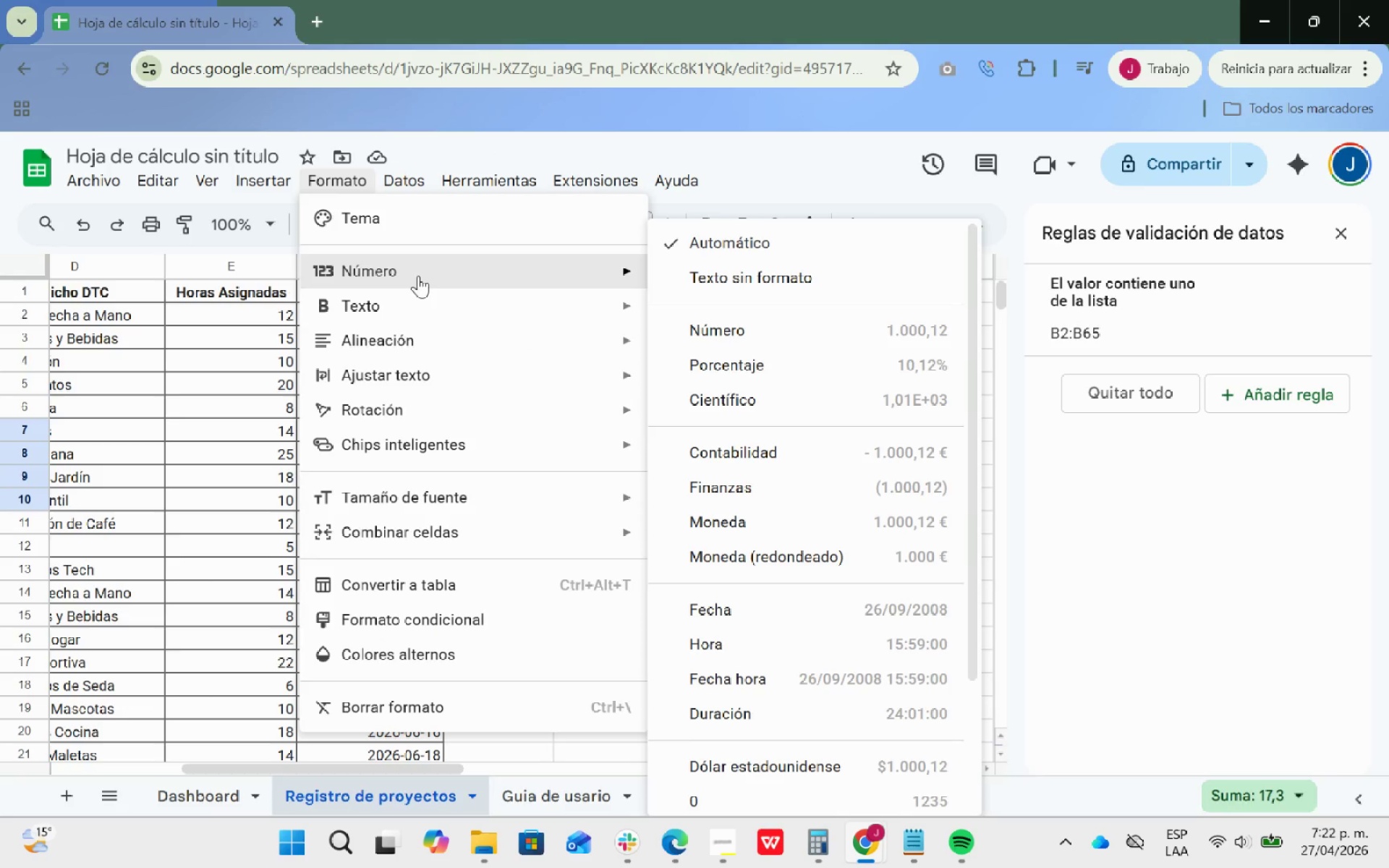 
scroll: coordinate [817, 343], scroll_direction: down, amount: 6.0
 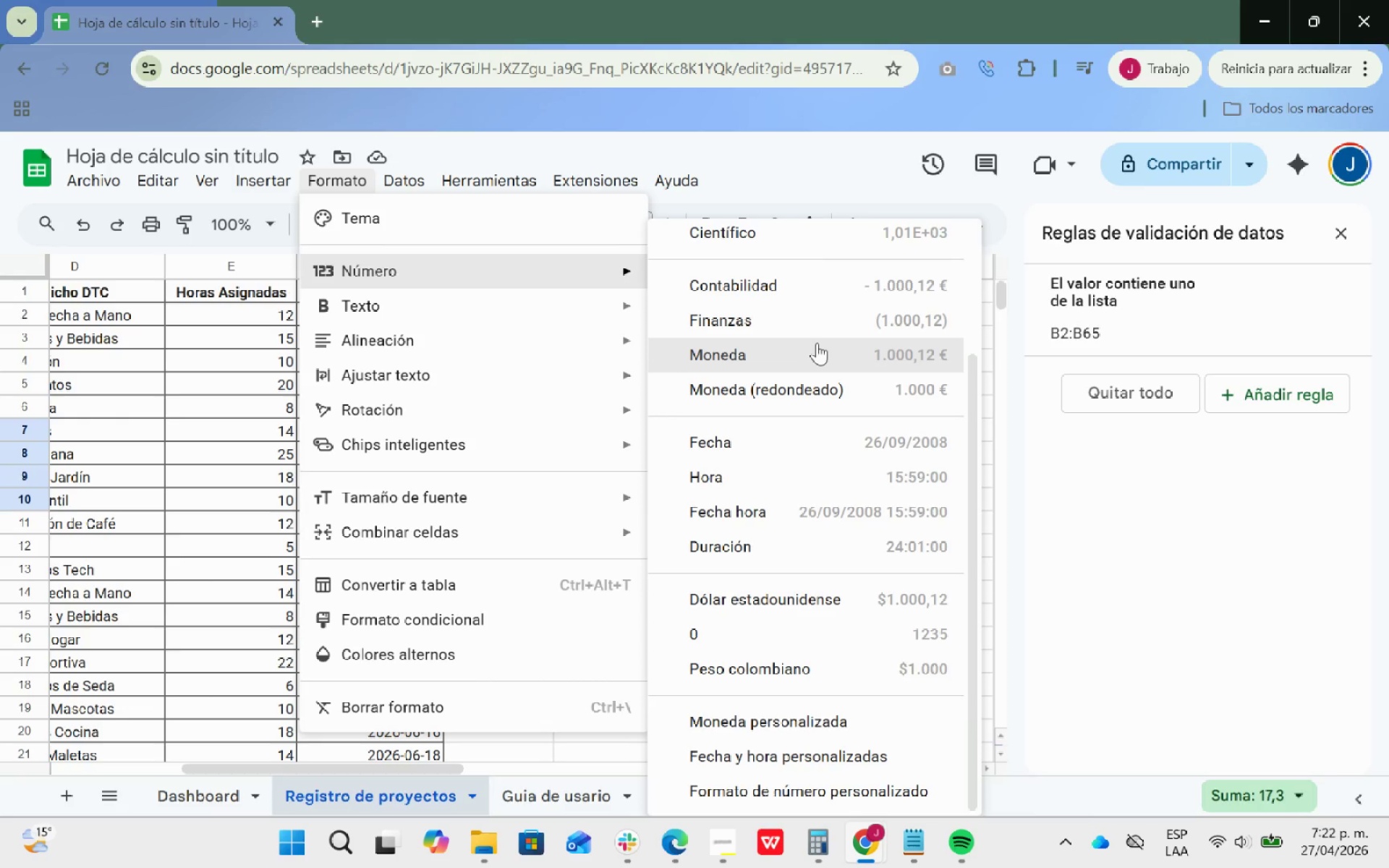 
scroll: coordinate [817, 340], scroll_direction: up, amount: 7.0
 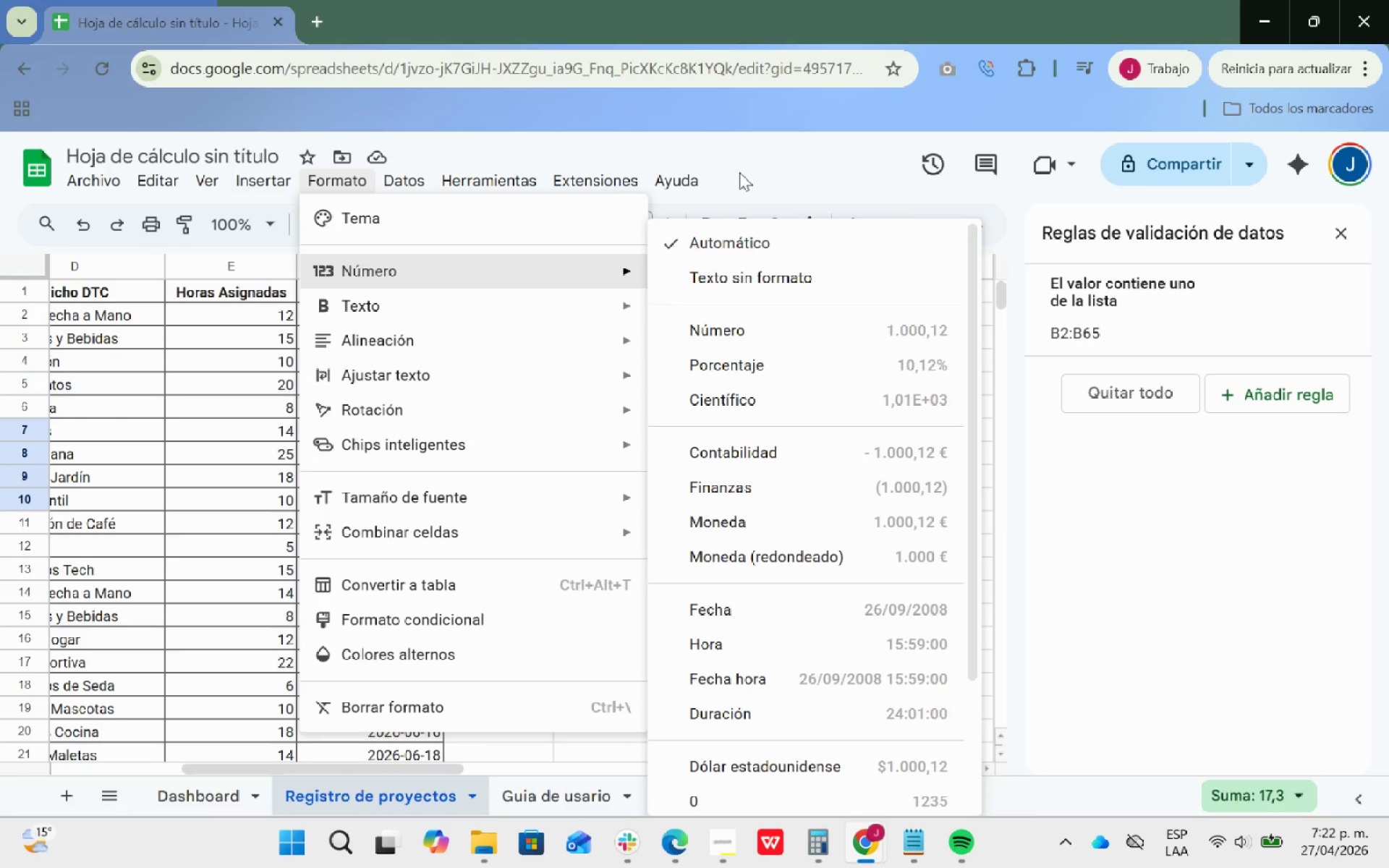 
left_click([739, 172])
 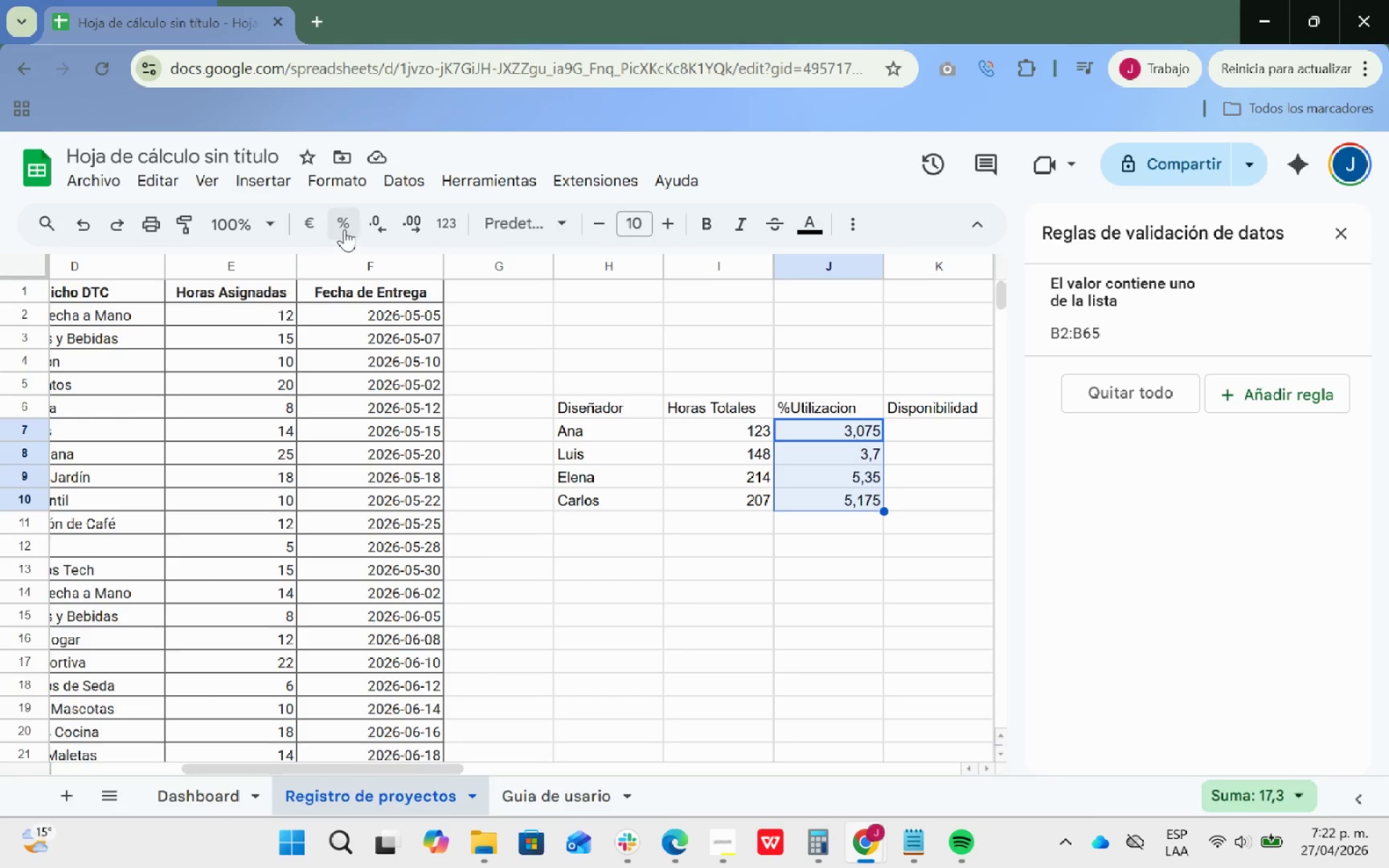 
left_click([344, 229])
 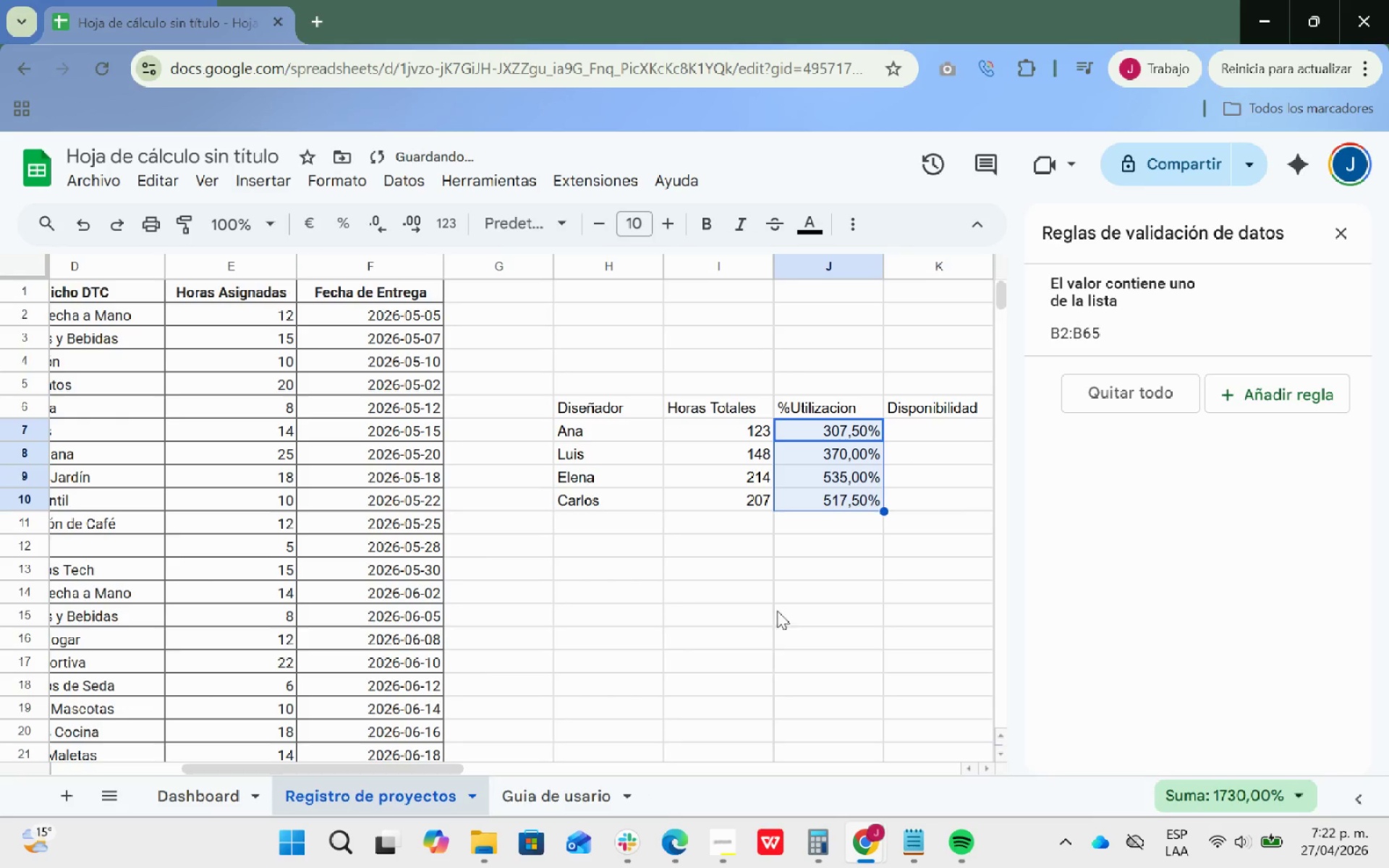 
left_click([799, 582])
 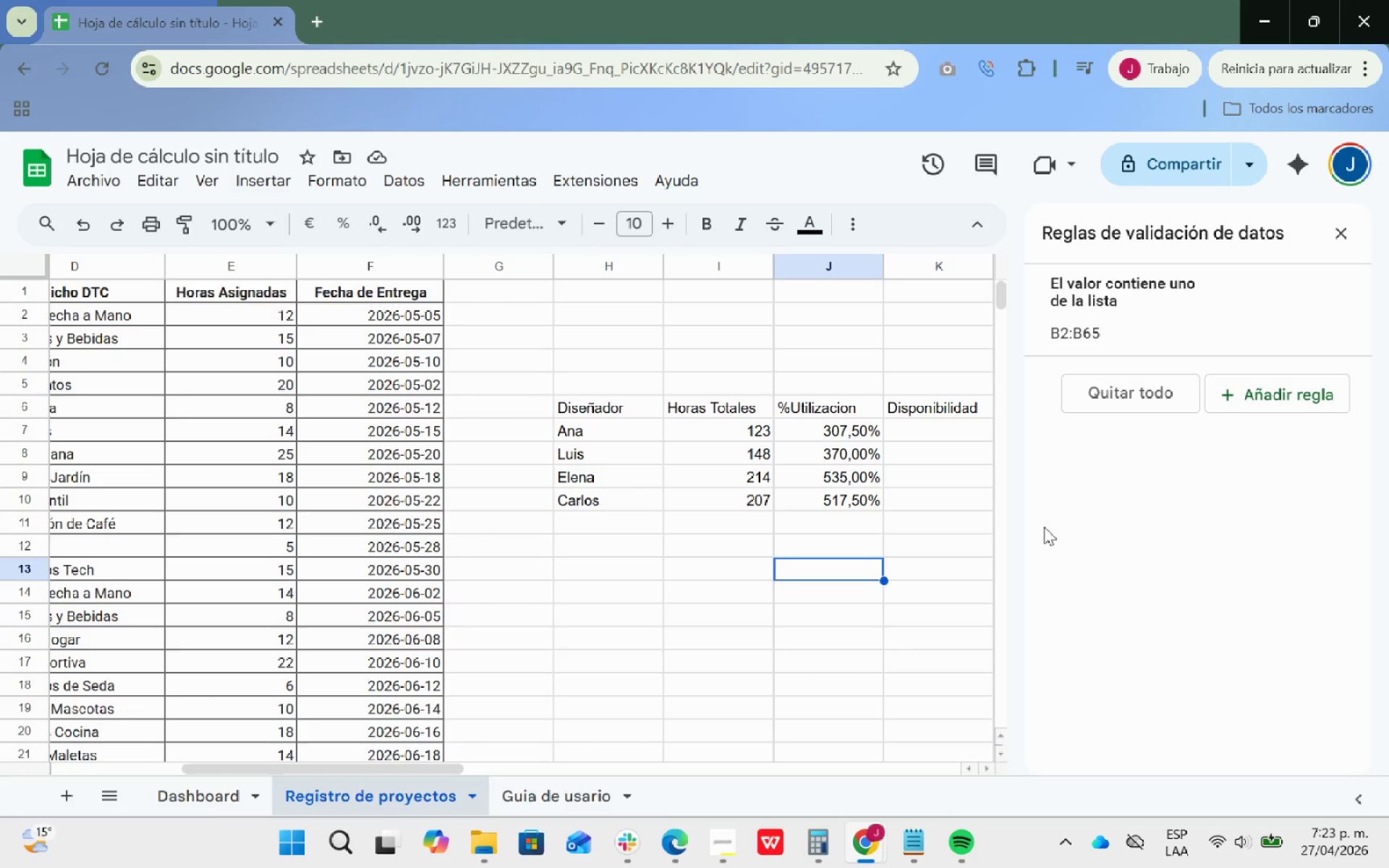 
wait(24.48)
 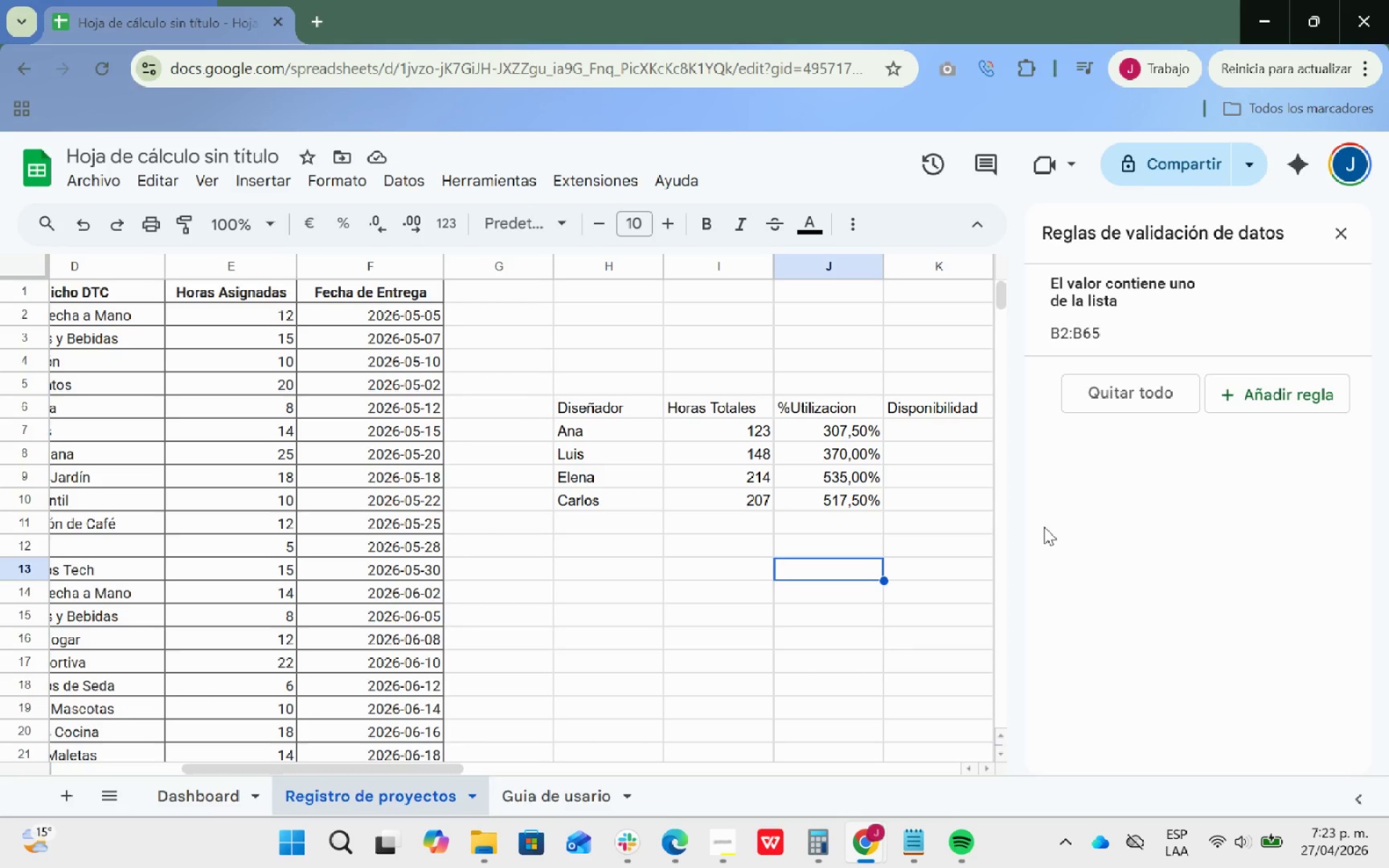 
left_click([930, 428])
 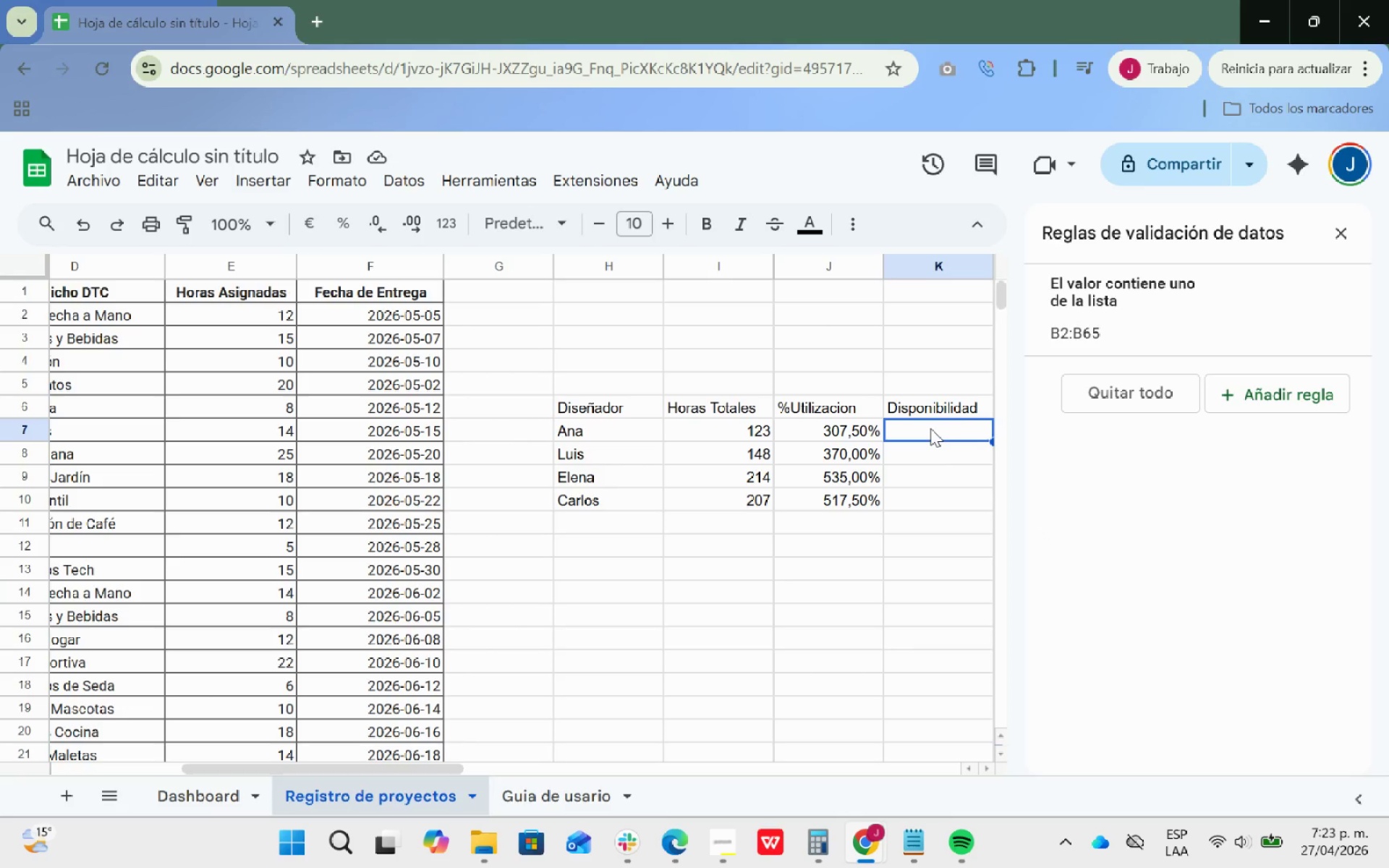 
key(Shift+ShiftRight)
 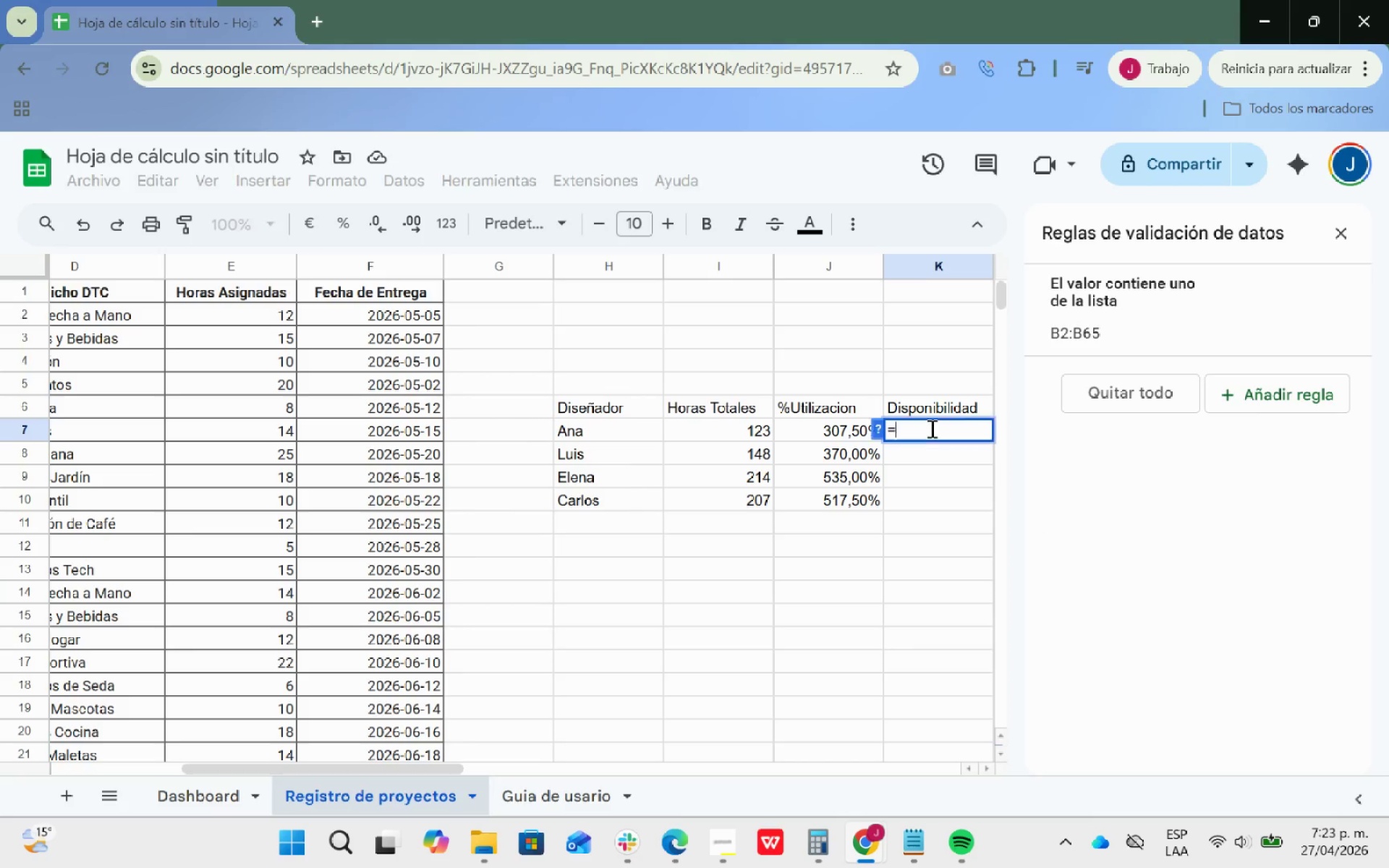 
key(Shift+0)
 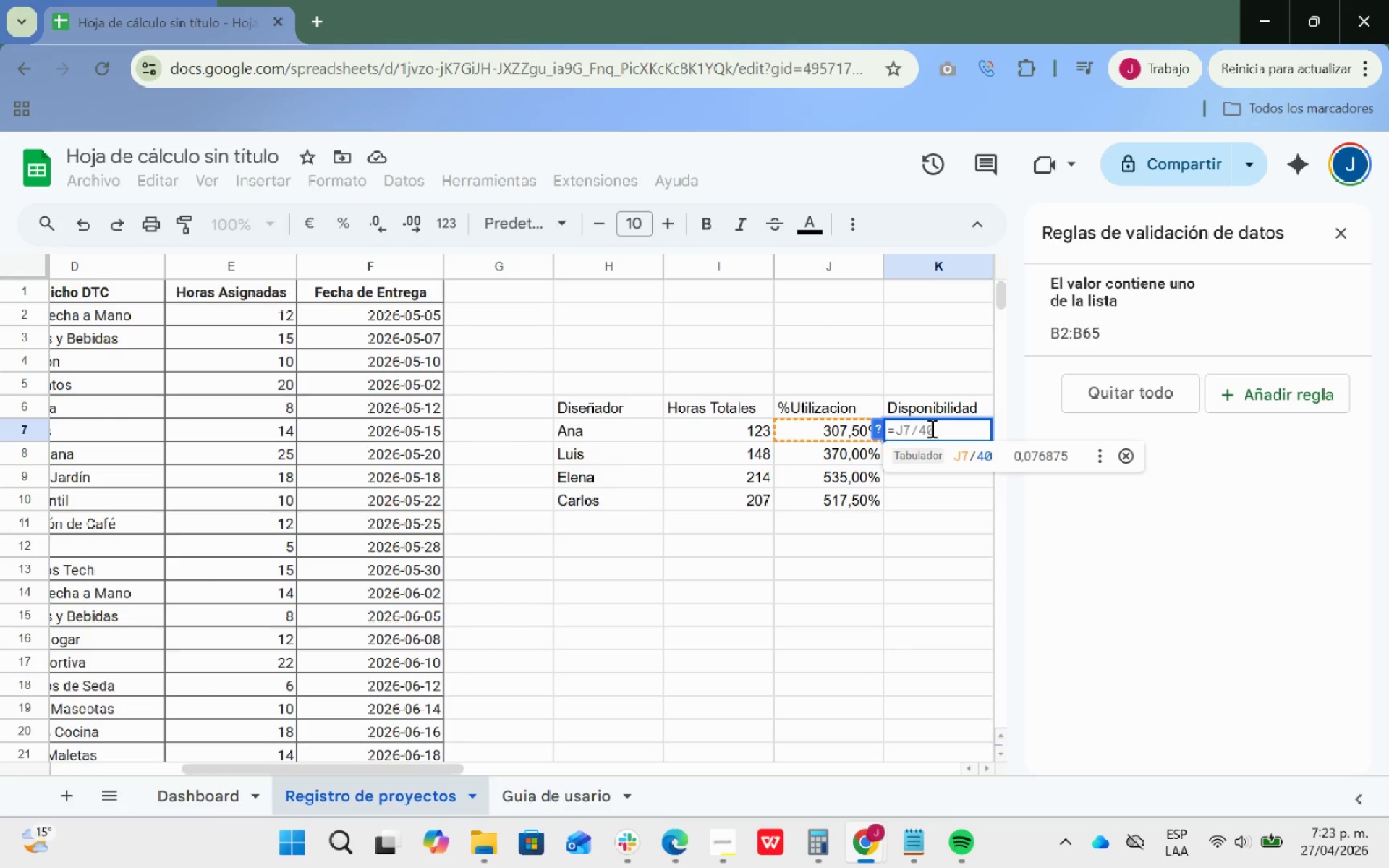 
wait(5.58)
 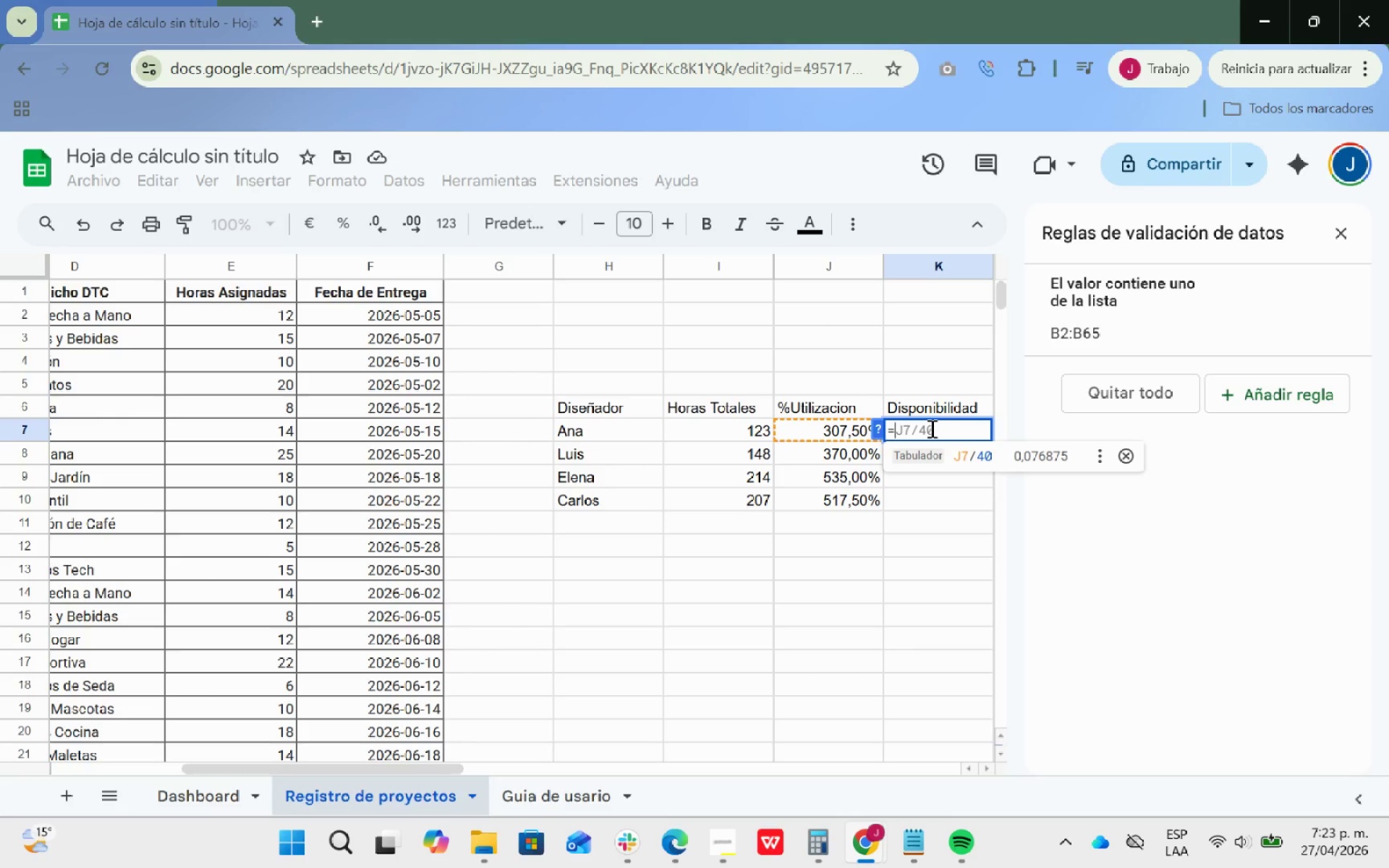 
type(40-I)
 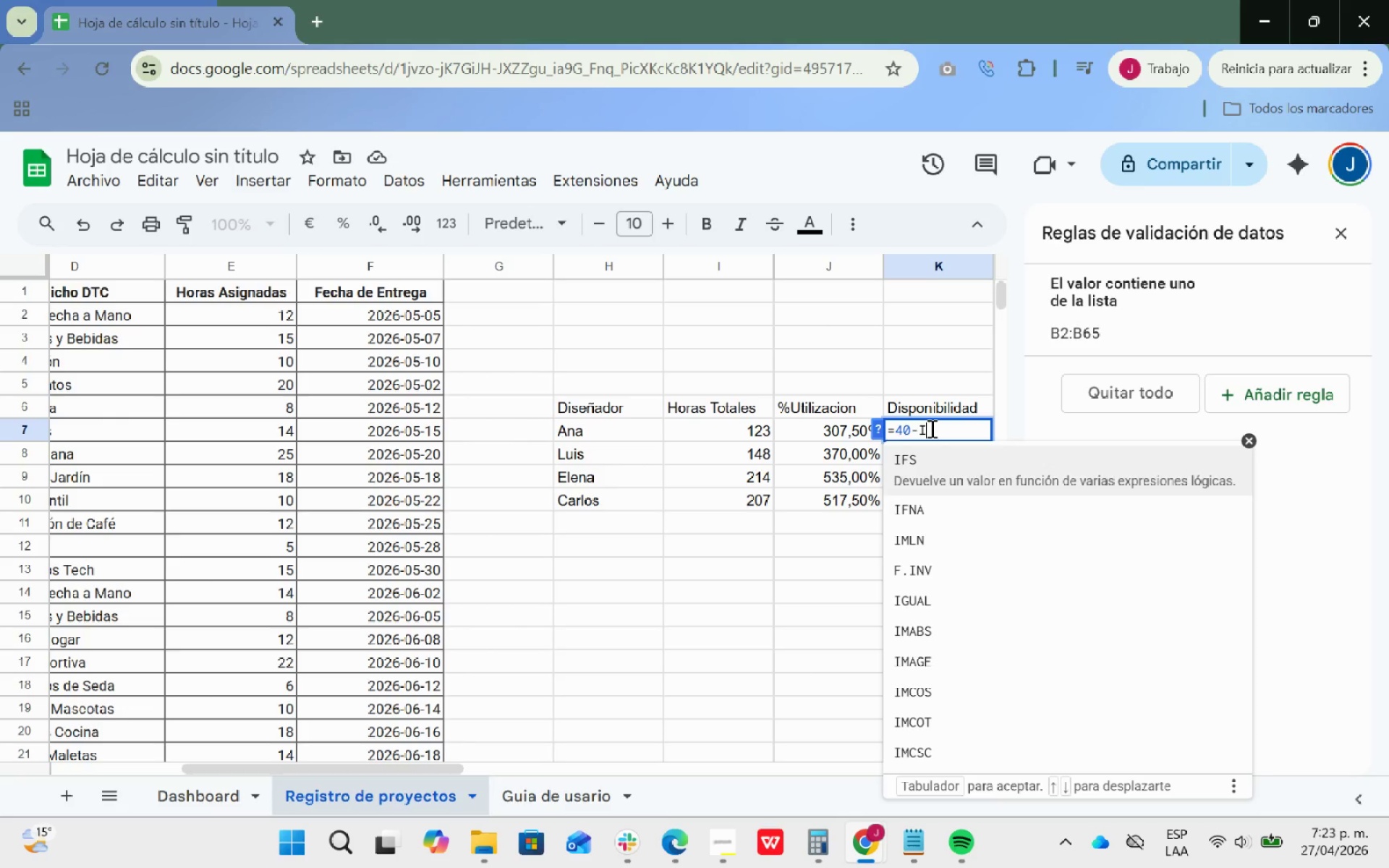 
key(7)
 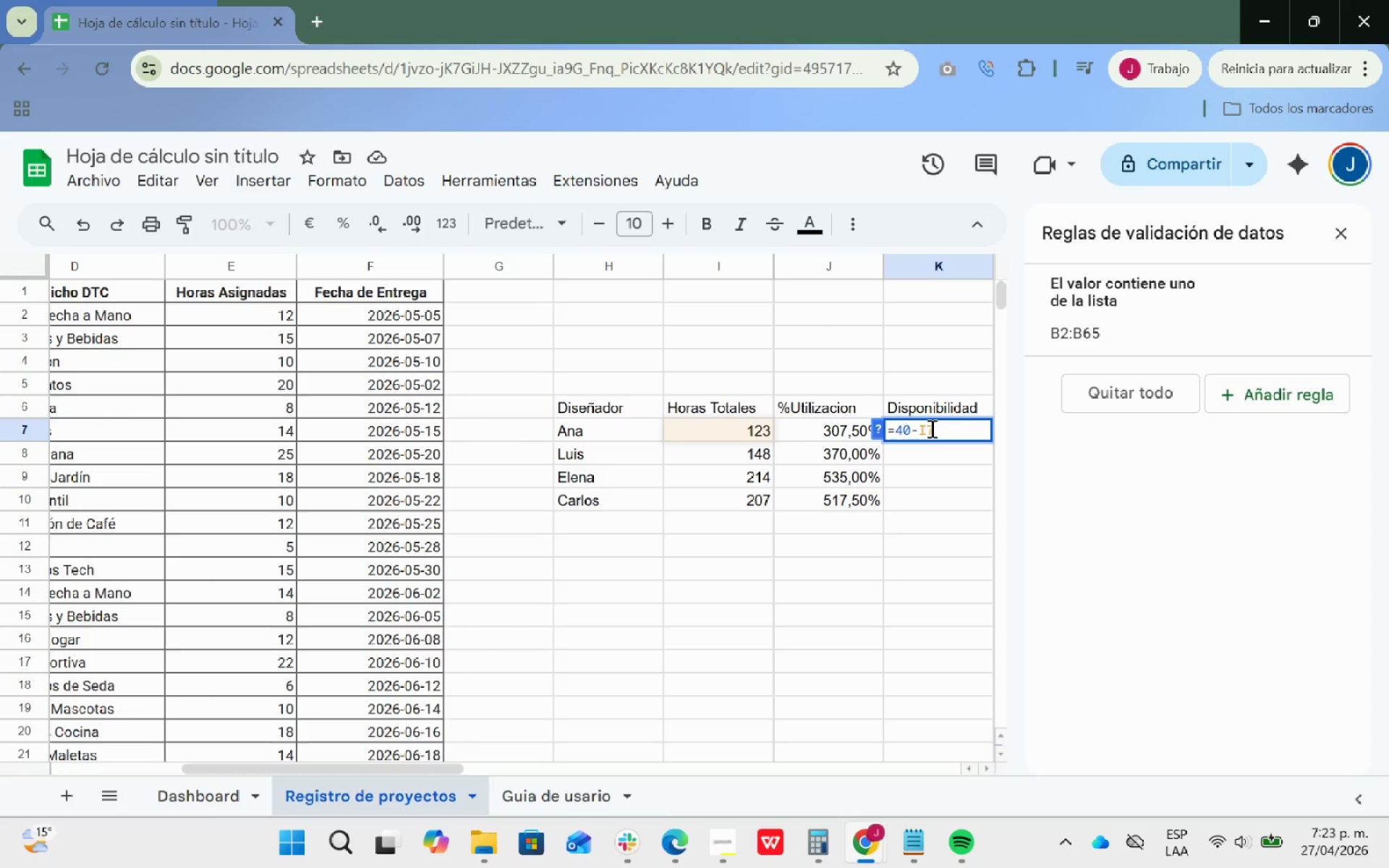 
key(Enter)
 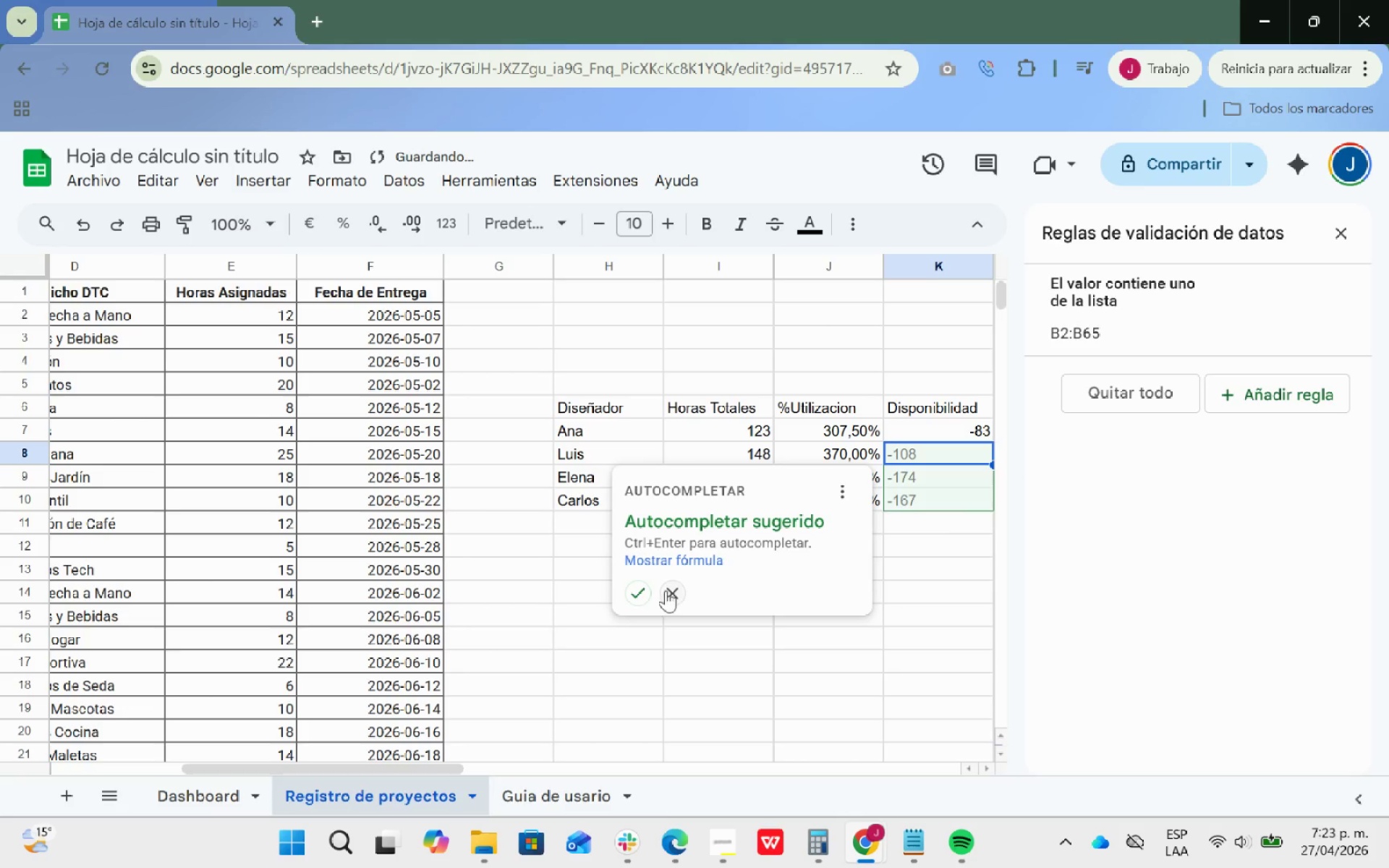 
left_click([639, 589])
 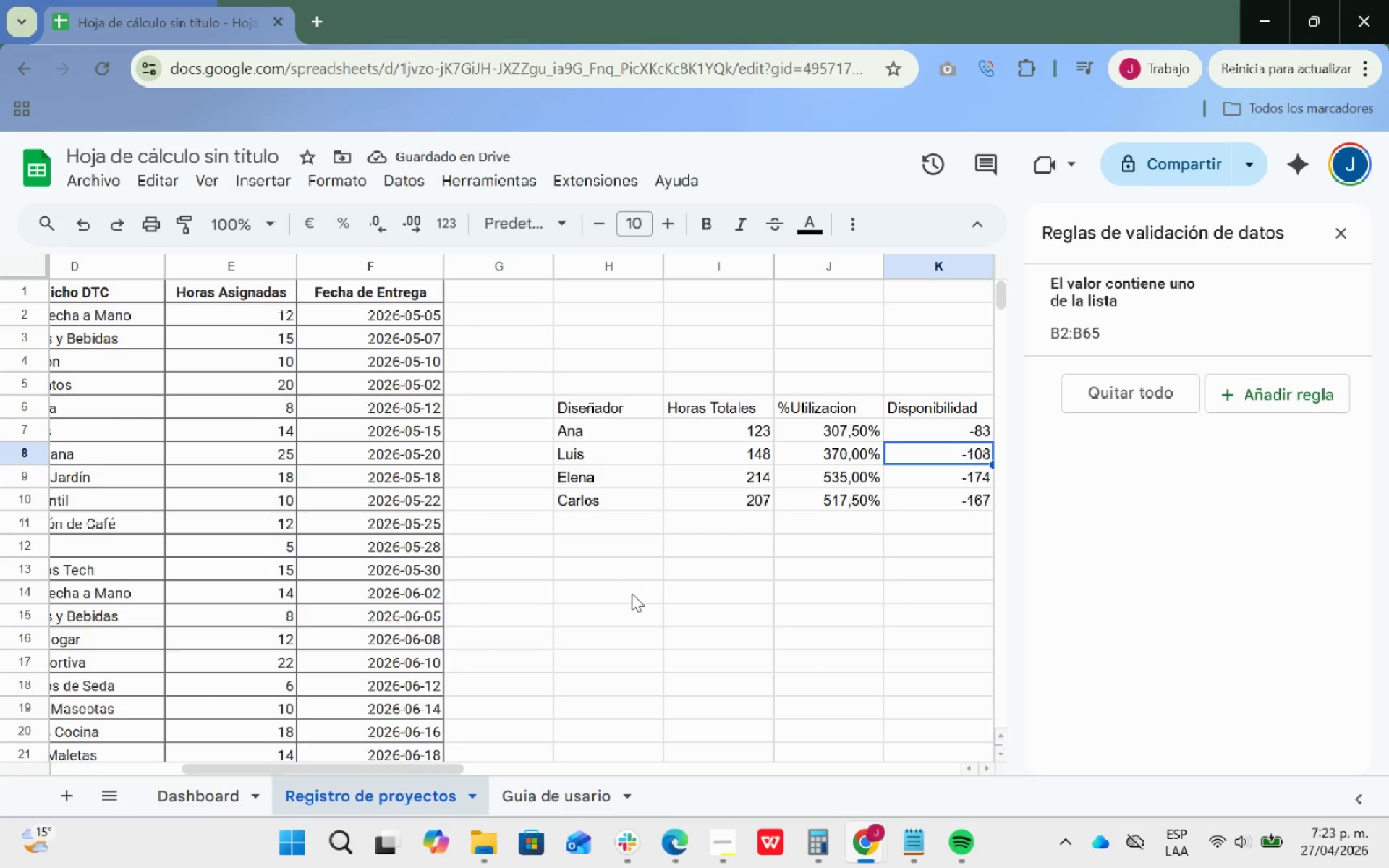 
left_click_drag(start_coordinate=[439, 771], to_coordinate=[472, 771])
 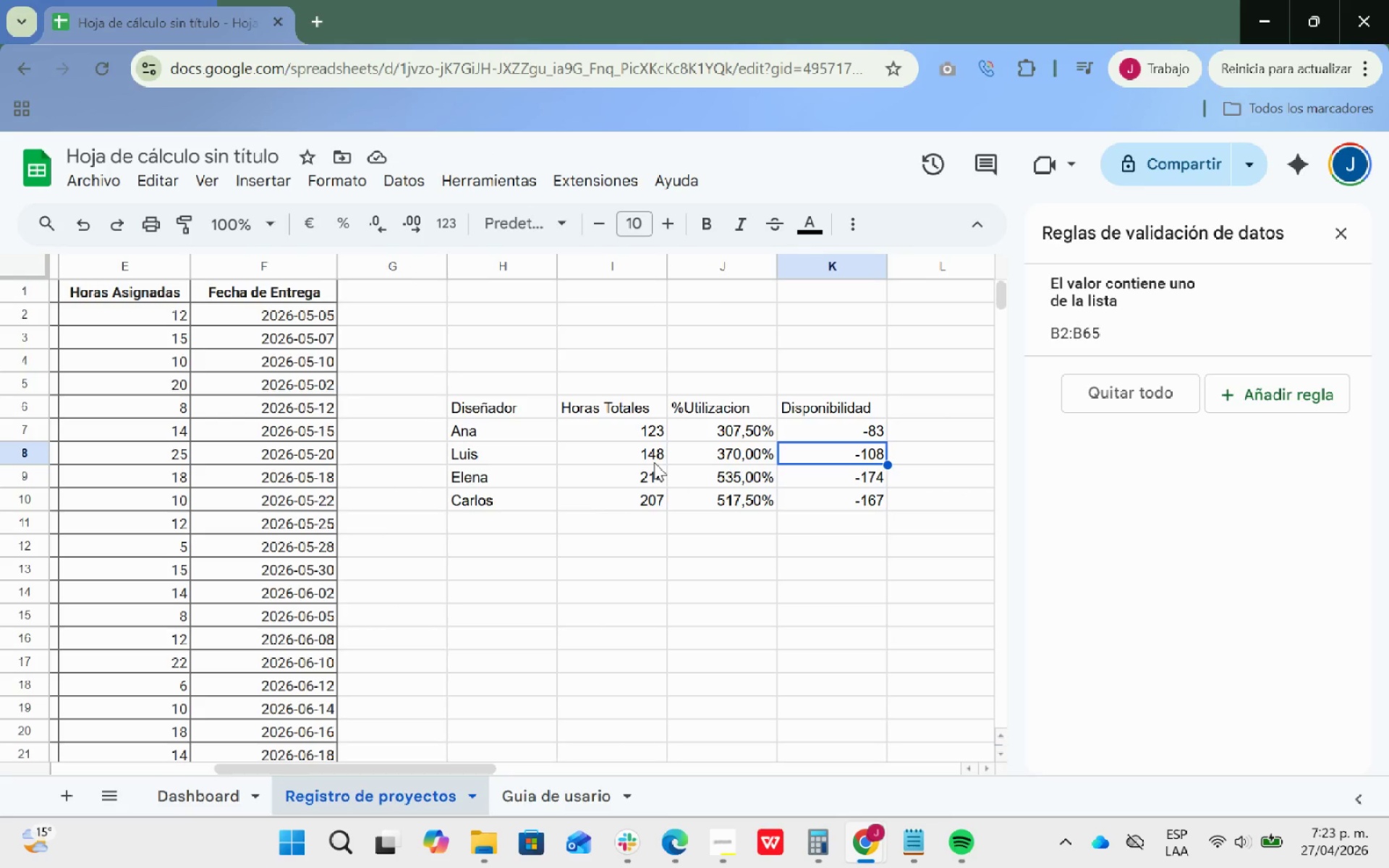 
wait(20.92)
 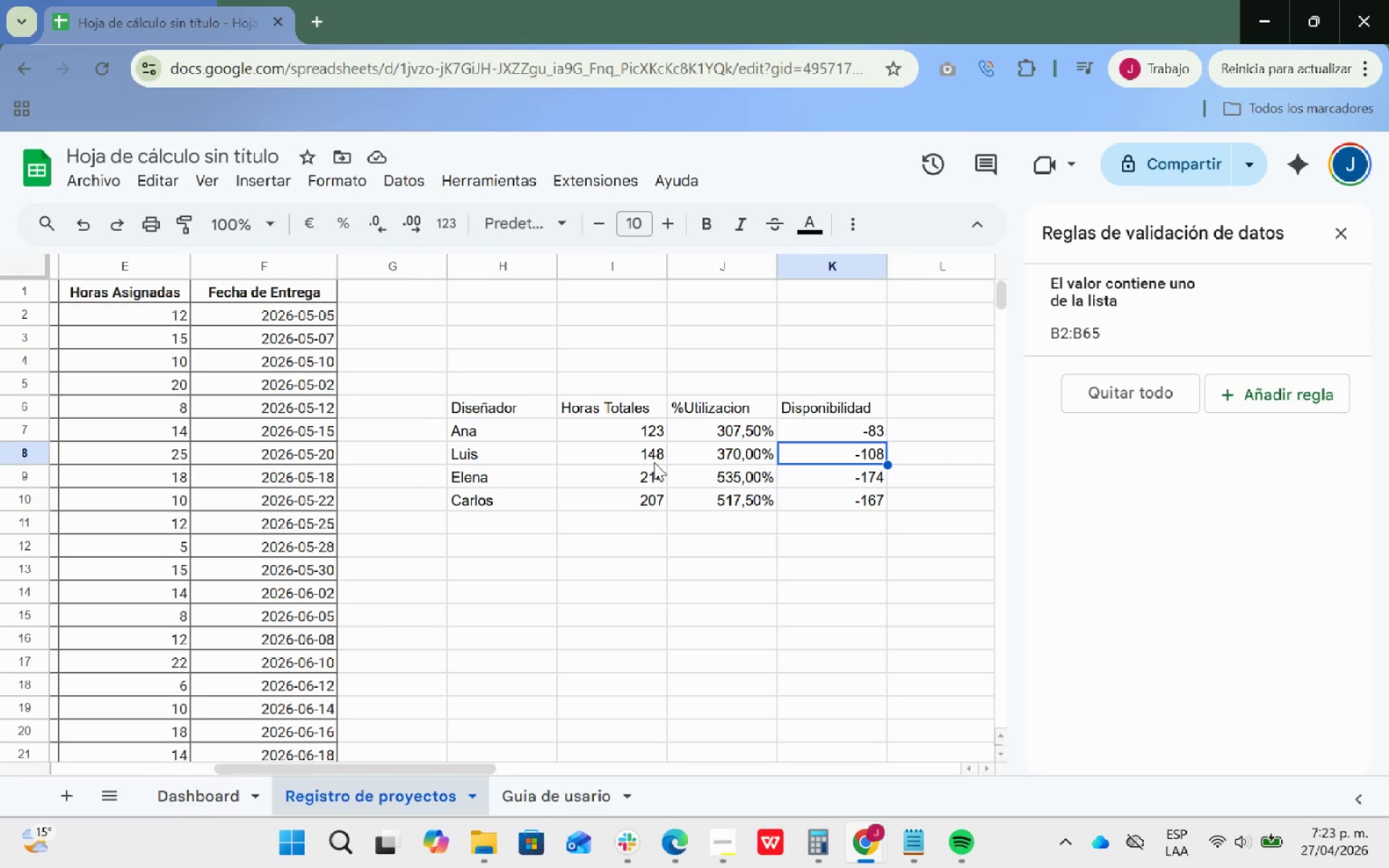 
left_click_drag(start_coordinate=[491, 403], to_coordinate=[887, 507])
 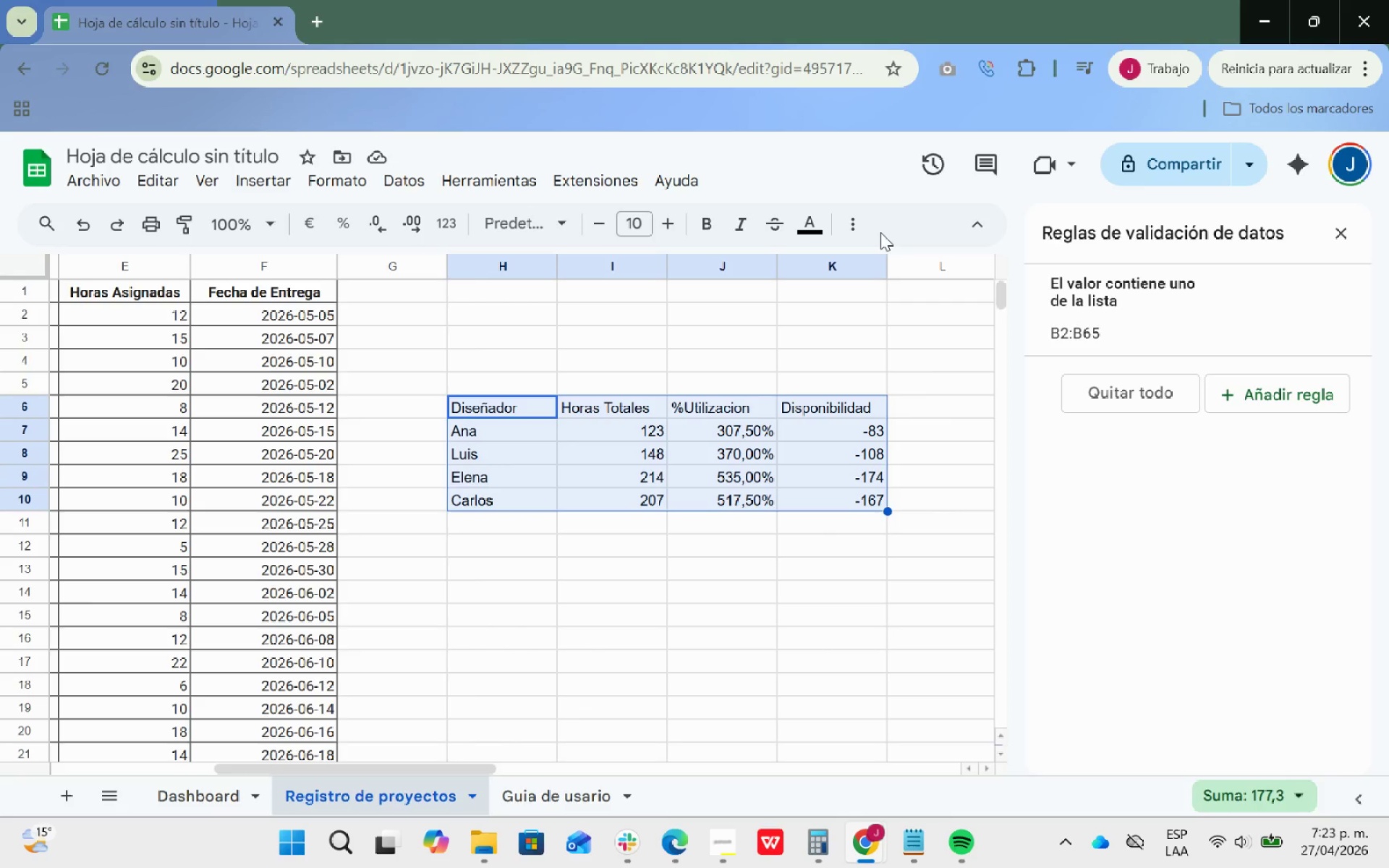 
double_click([849, 229])
 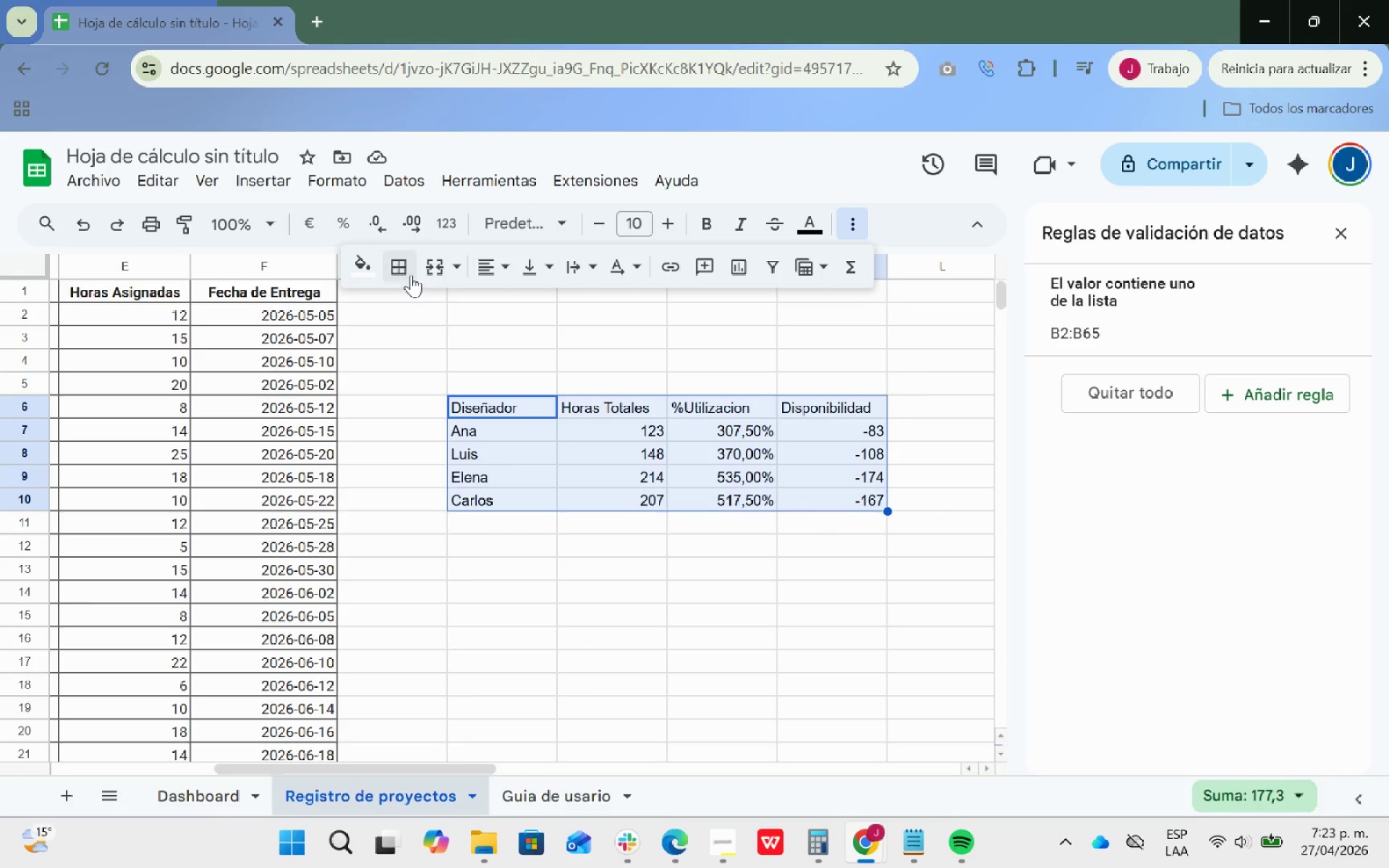 
left_click([394, 262])
 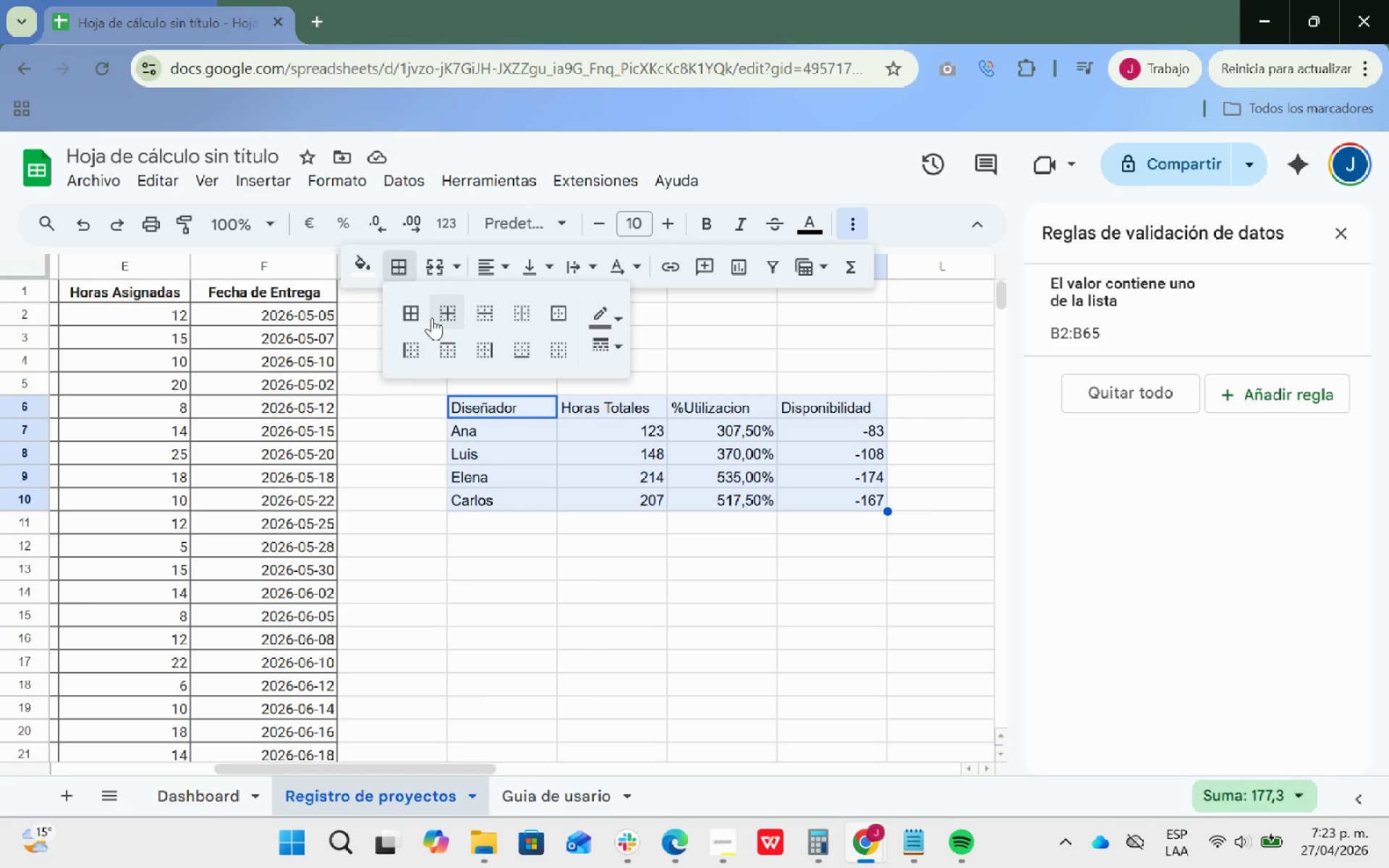 
left_click([408, 312])
 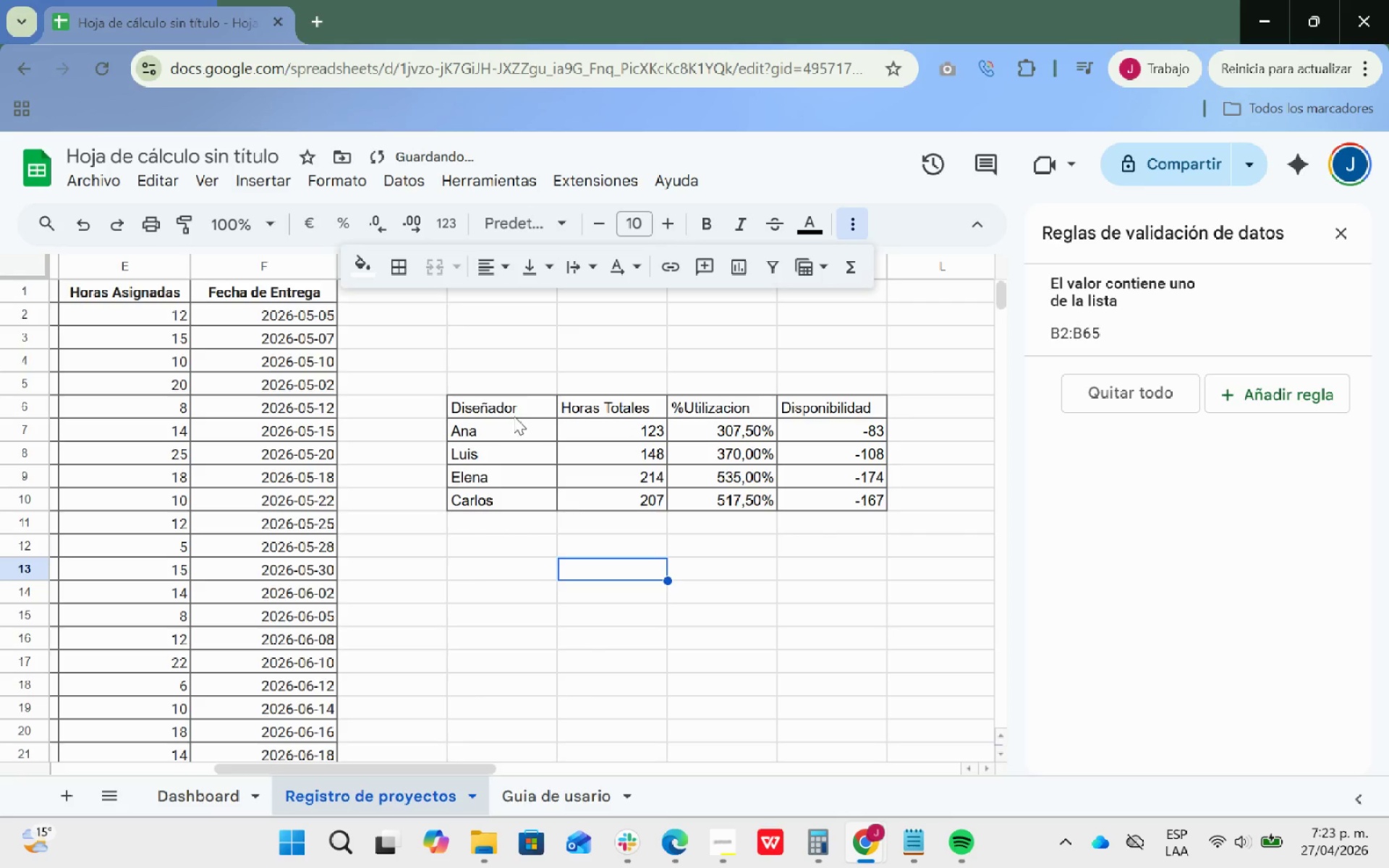 
left_click_drag(start_coordinate=[489, 409], to_coordinate=[841, 407])
 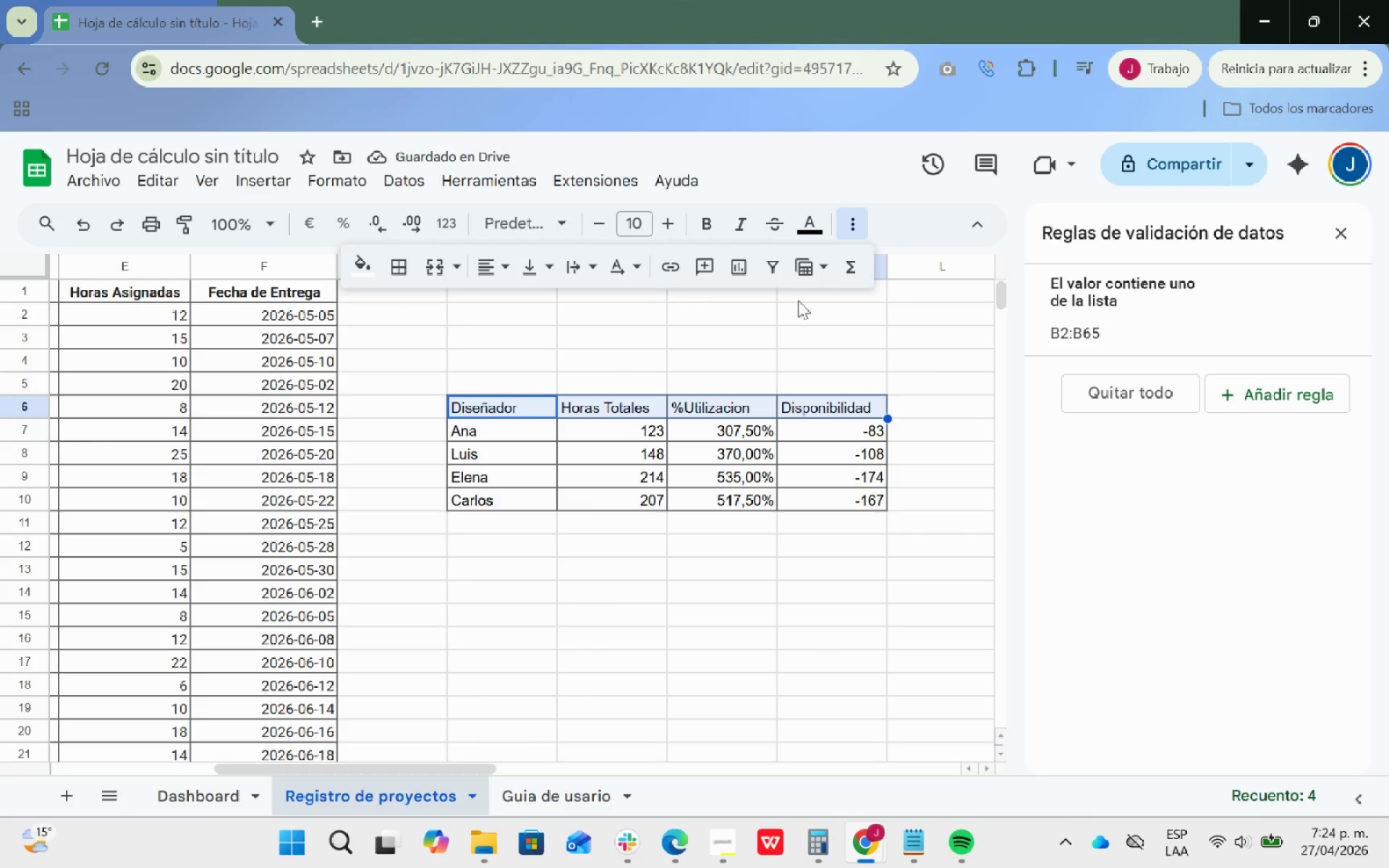 
left_click([710, 222])
 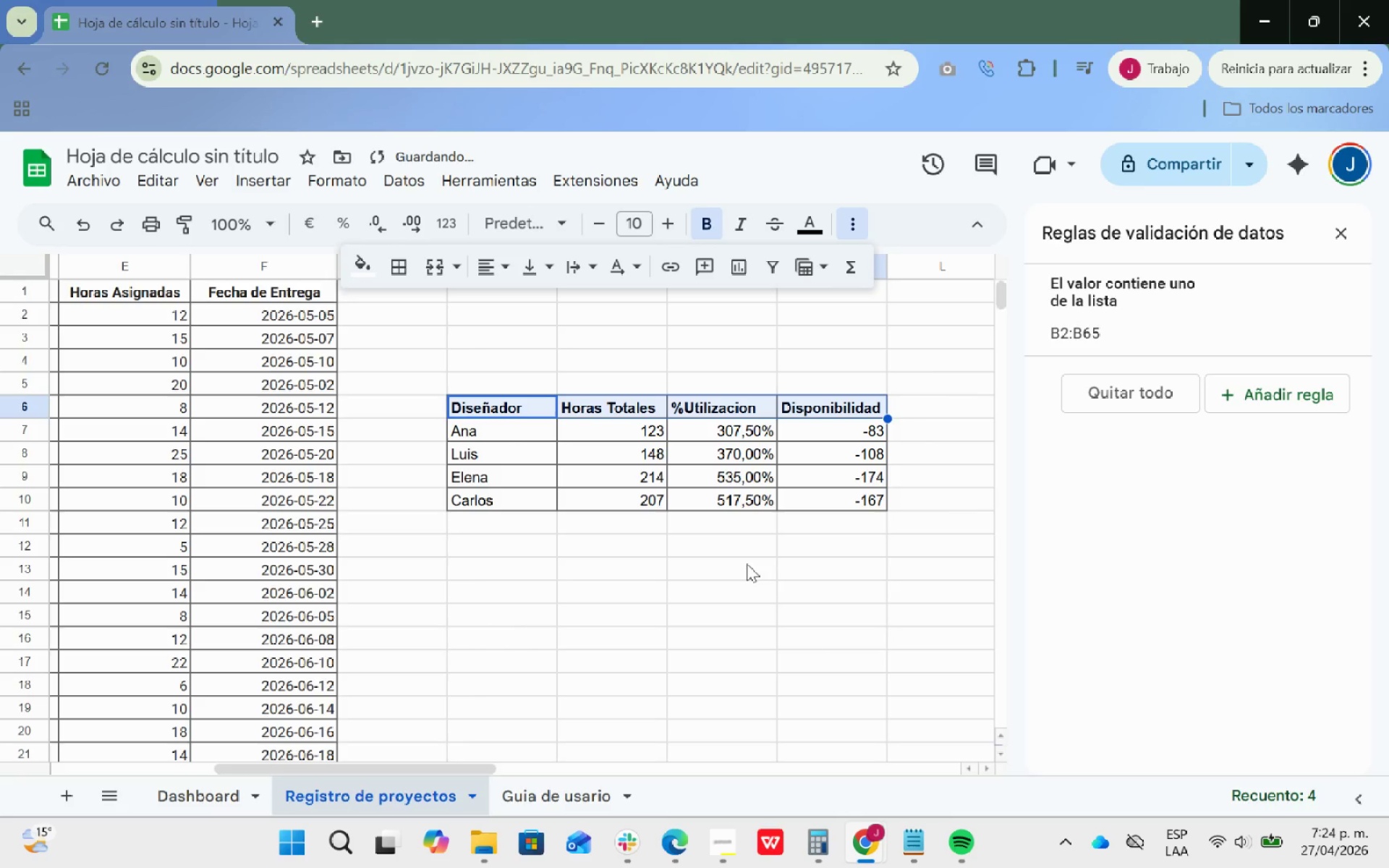 
left_click([729, 605])
 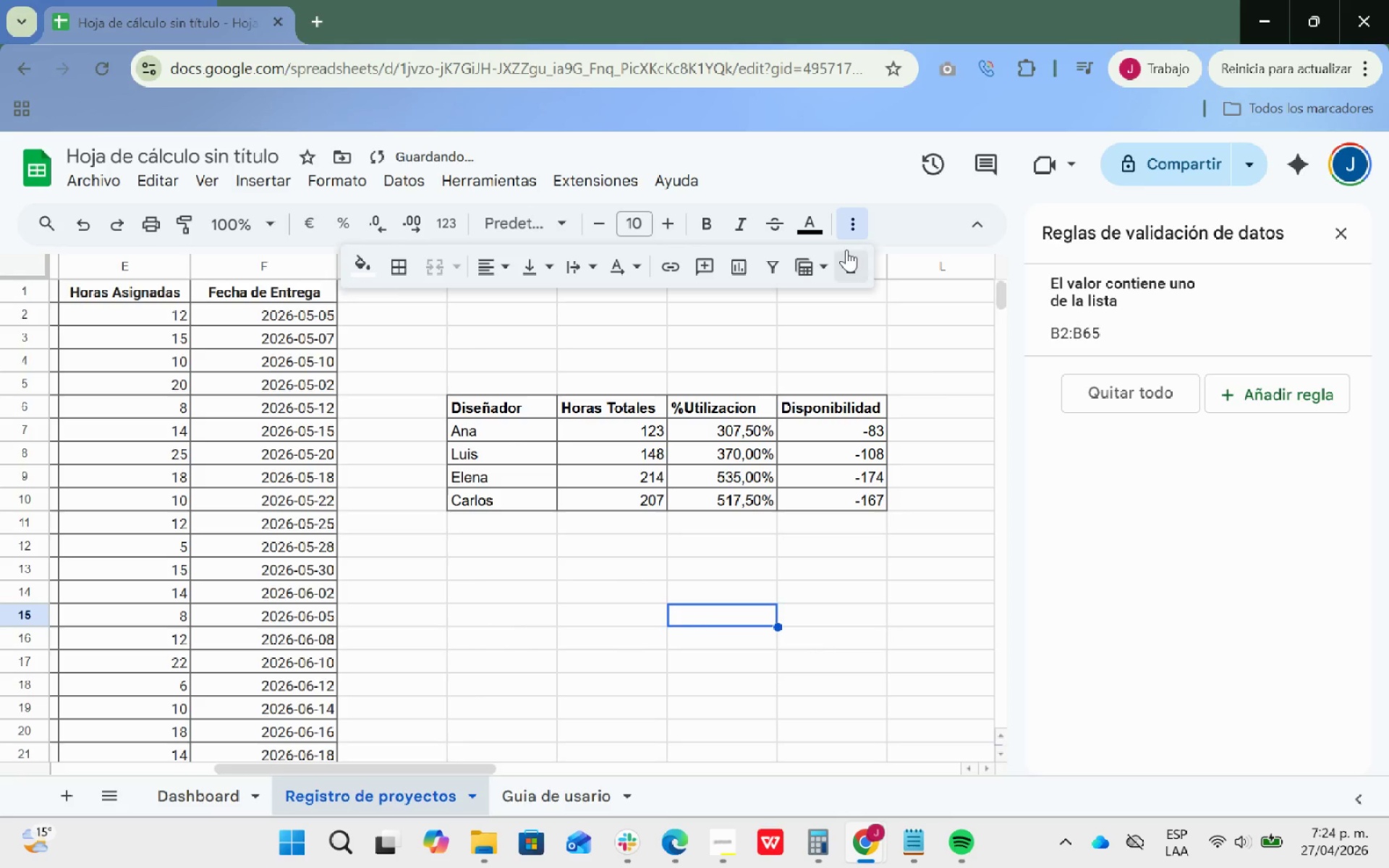 
left_click([857, 222])
 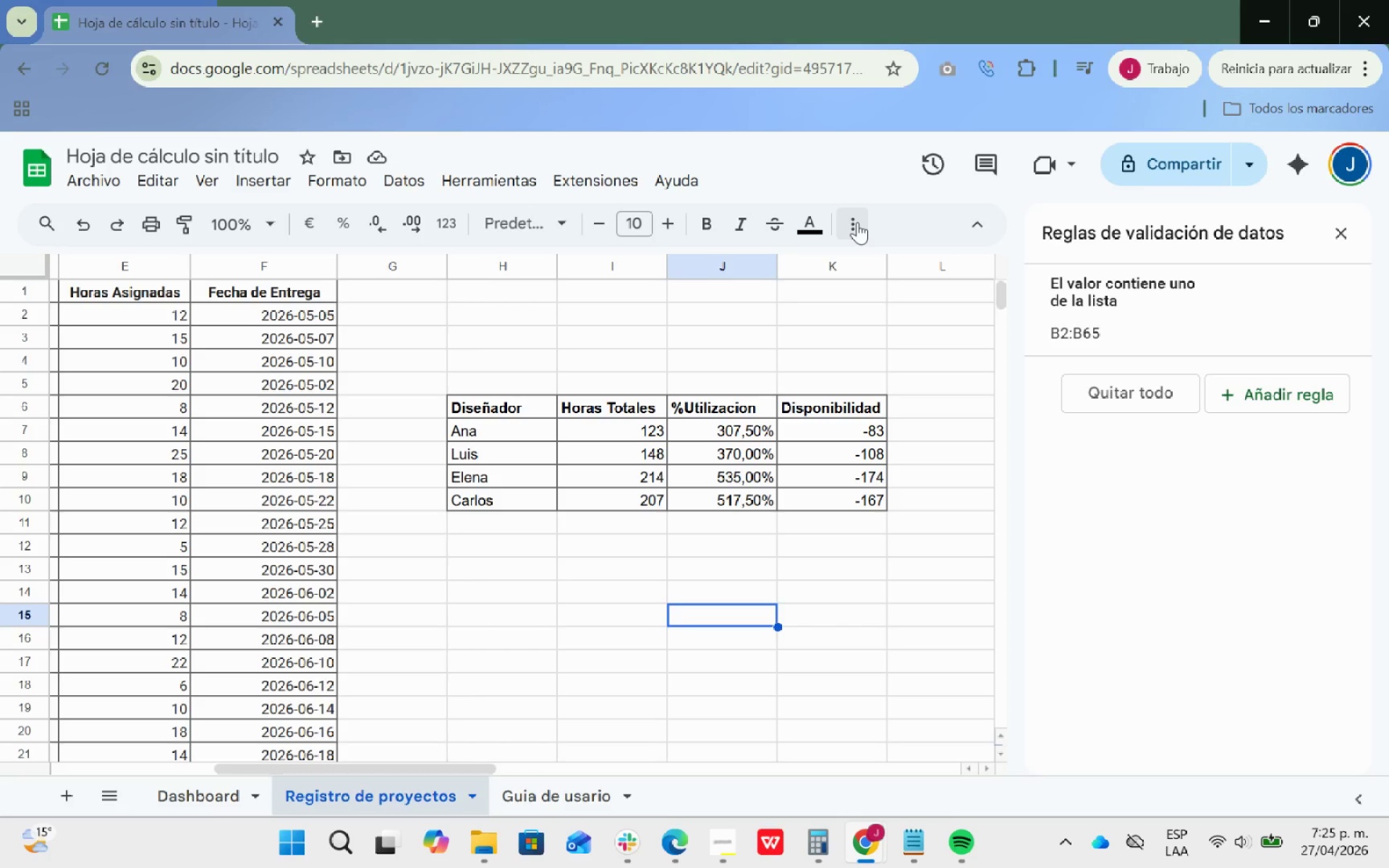 
wait(61.8)
 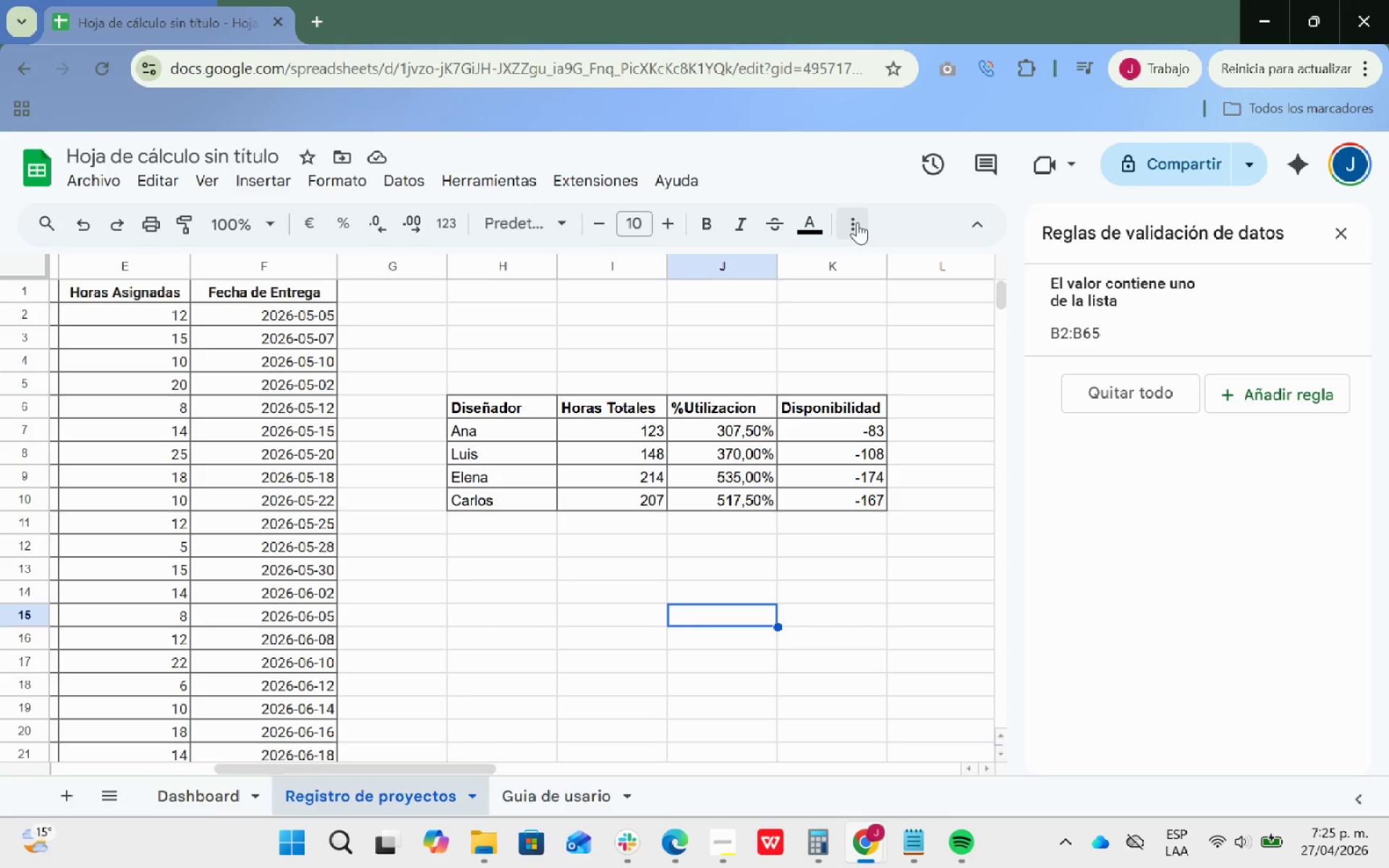 
left_click_drag(start_coordinate=[883, 503], to_coordinate=[453, 407])
 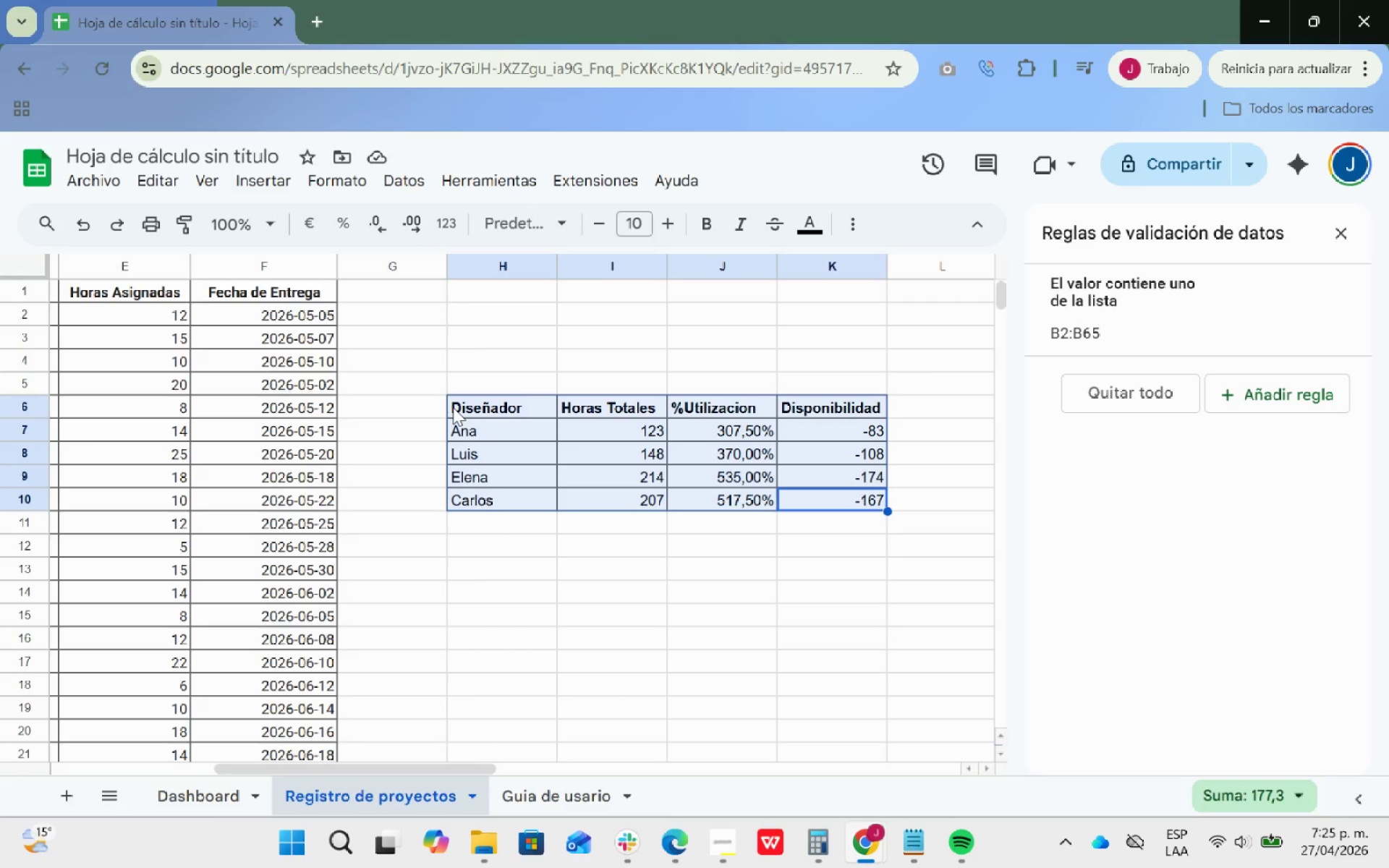 
key(Control+ControlLeft)
 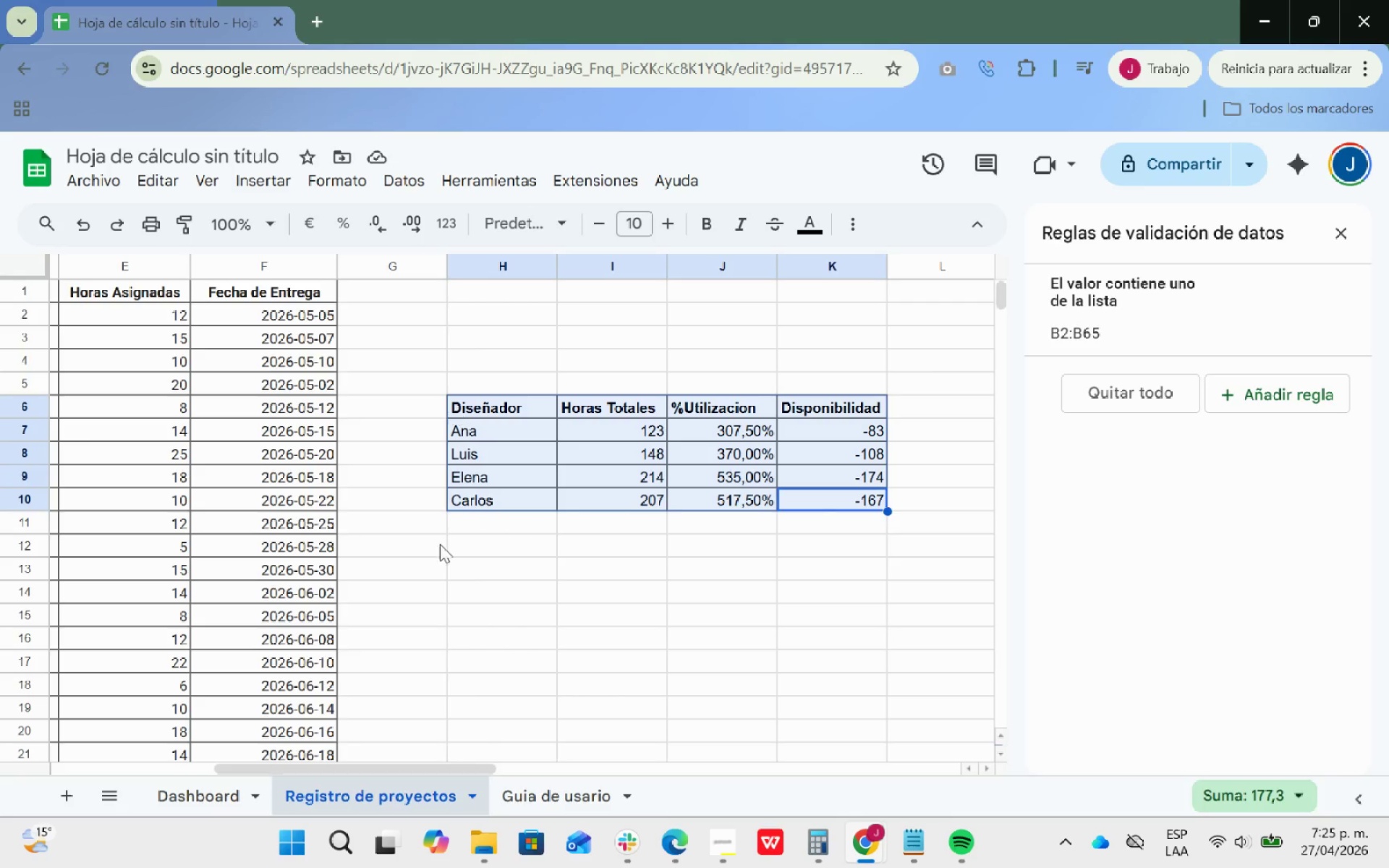 
key(Control+C)
 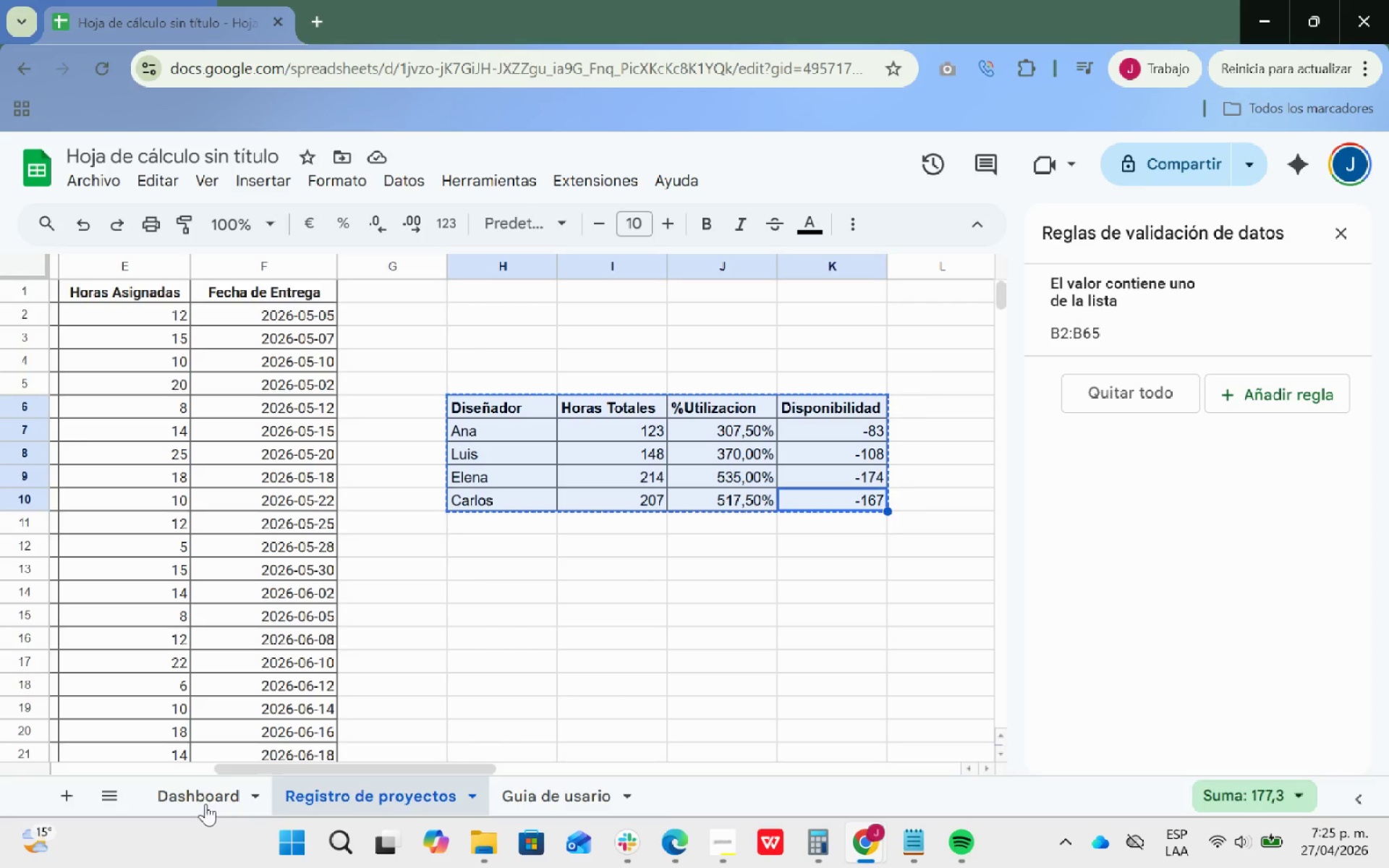 
left_click([198, 800])
 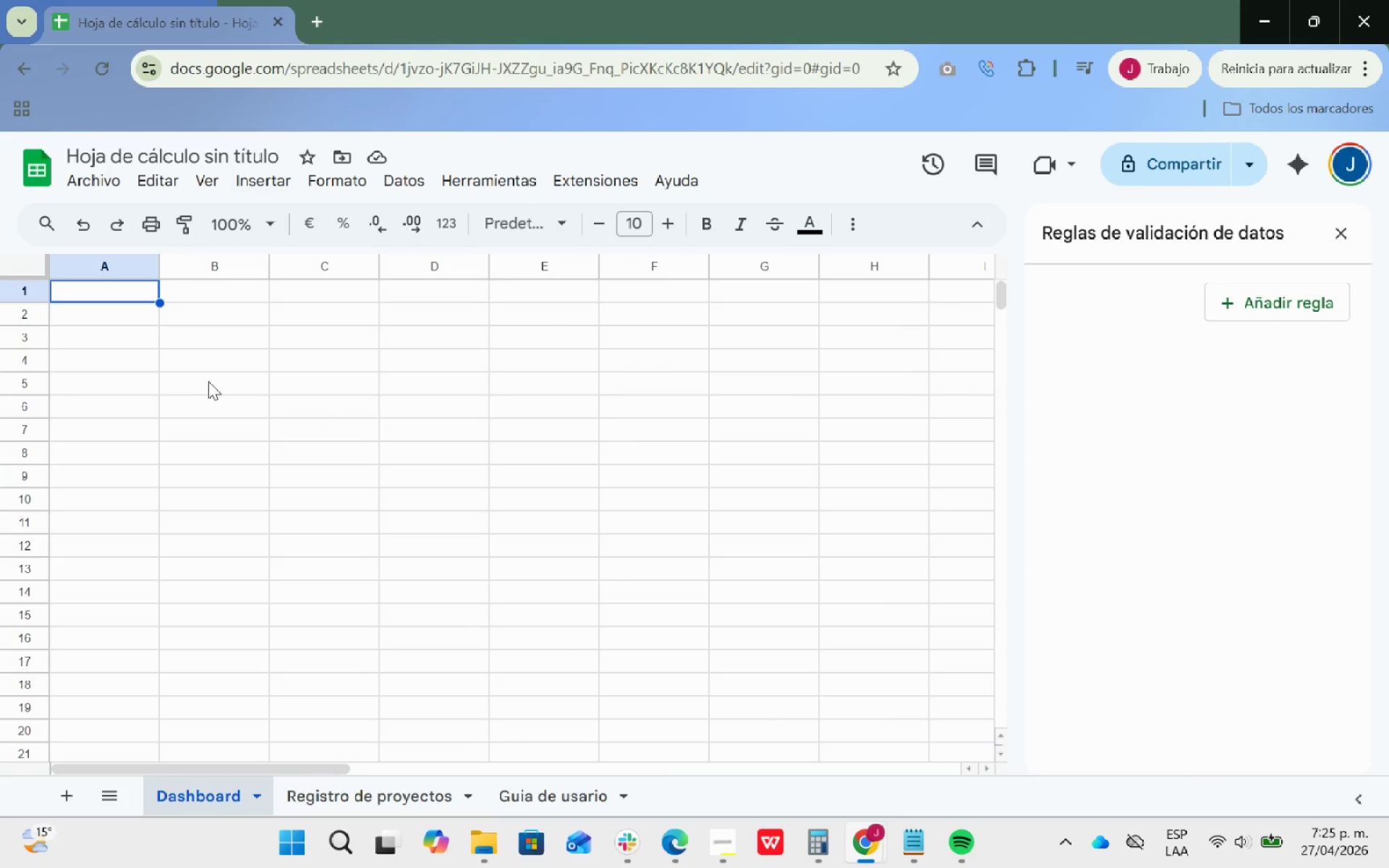 
key(Control+ControlLeft)
 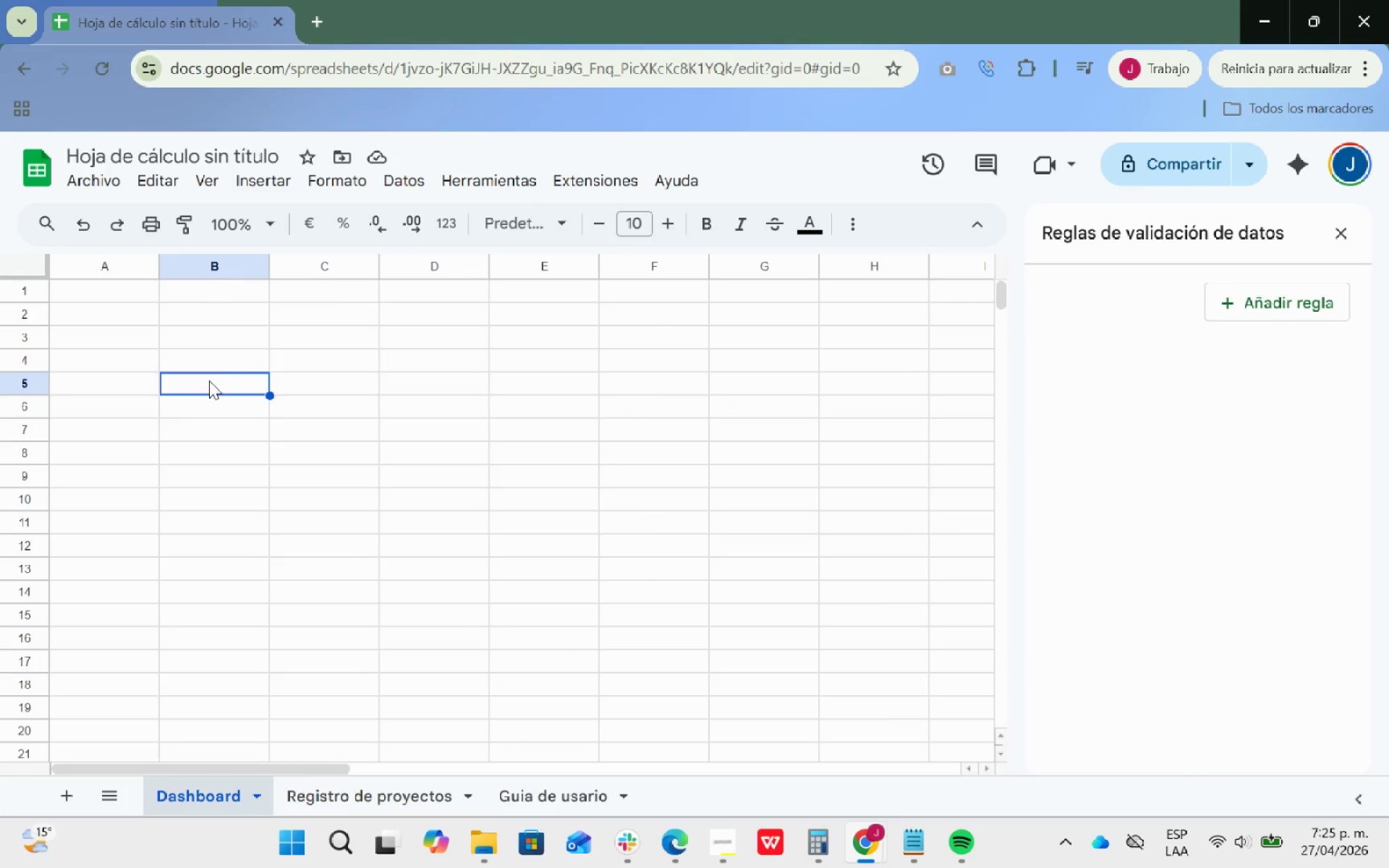 
key(Control+V)
 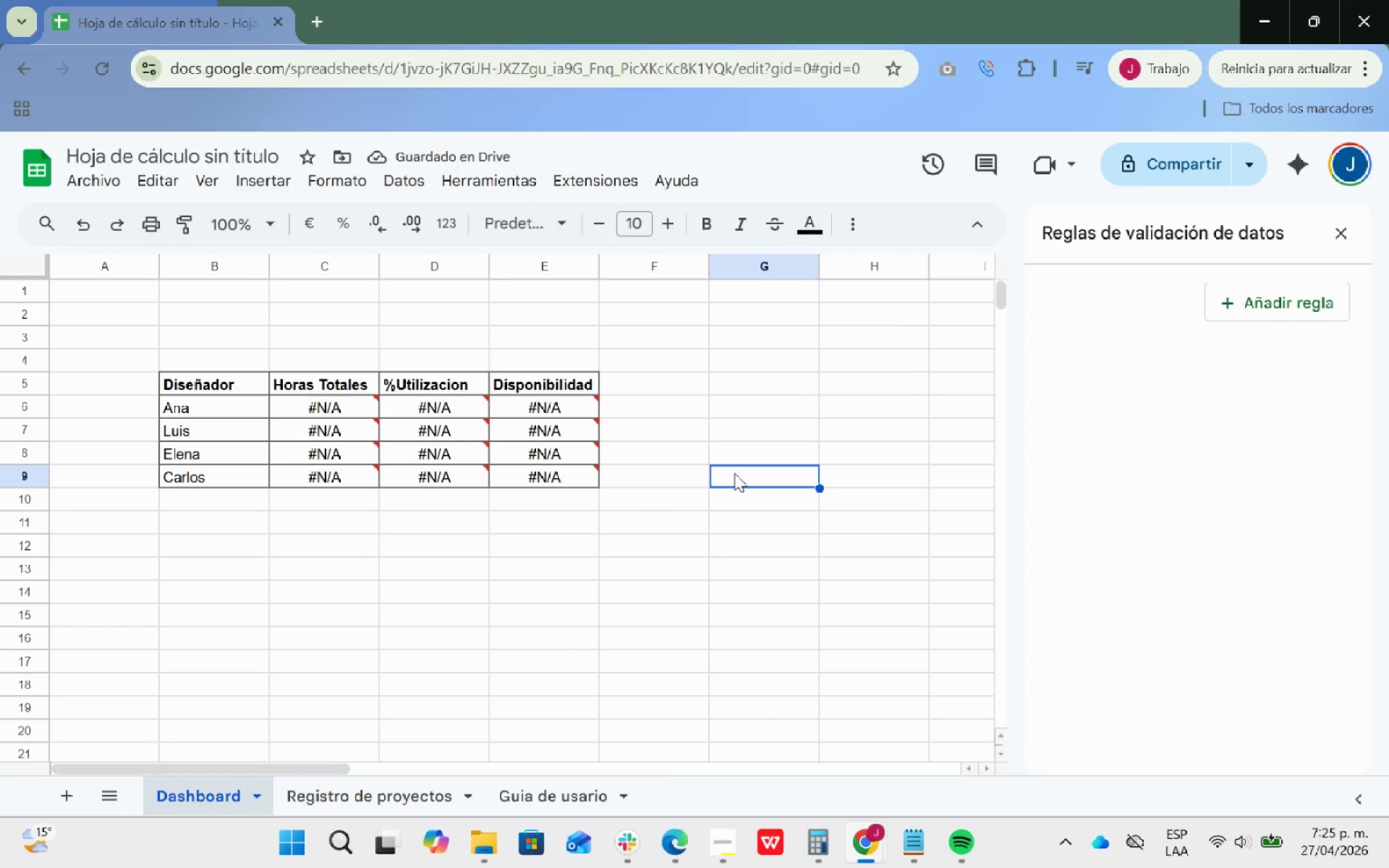 
hold_key(key=ControlLeft, duration=0.36)
 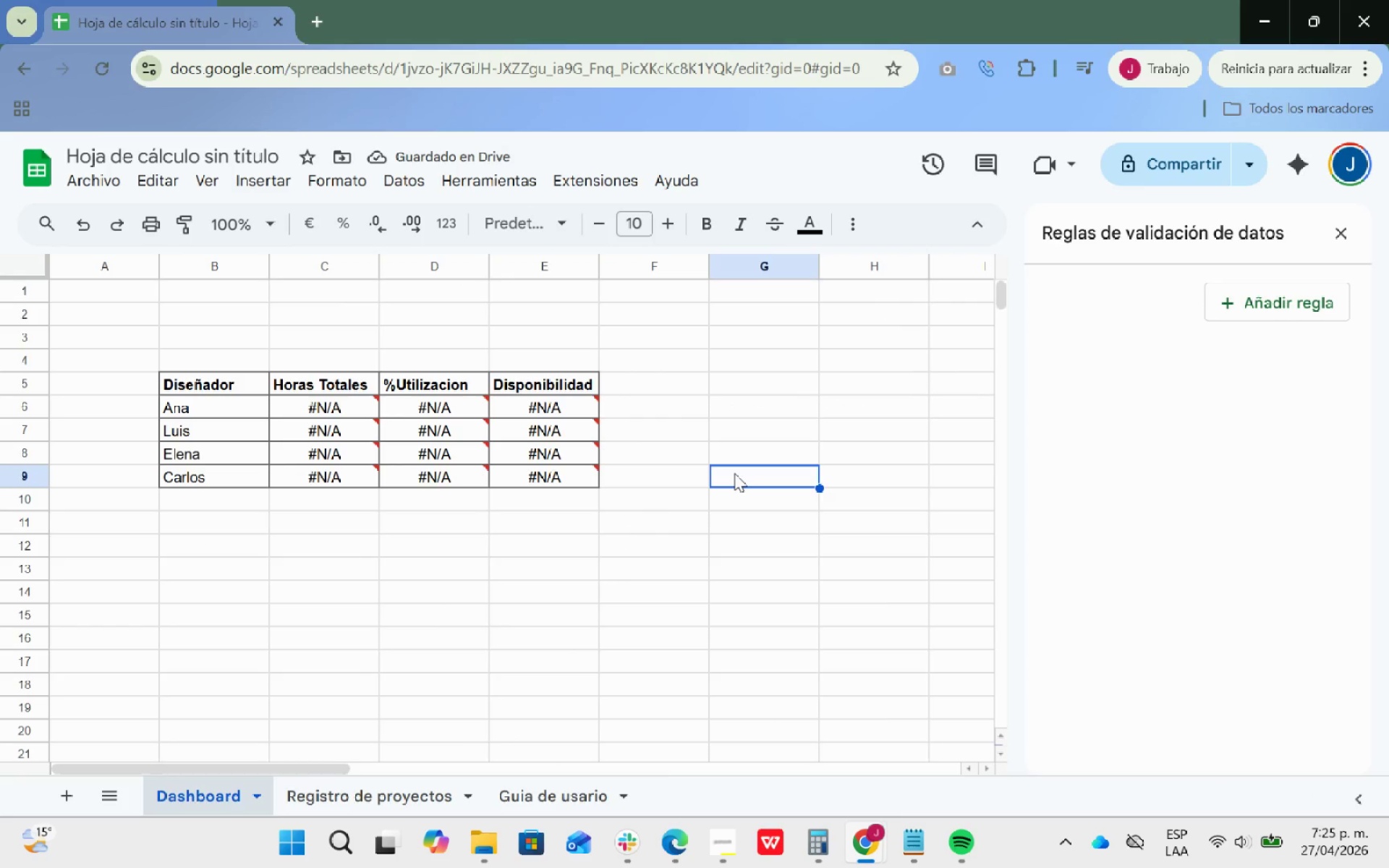 
key(Control+Z)
 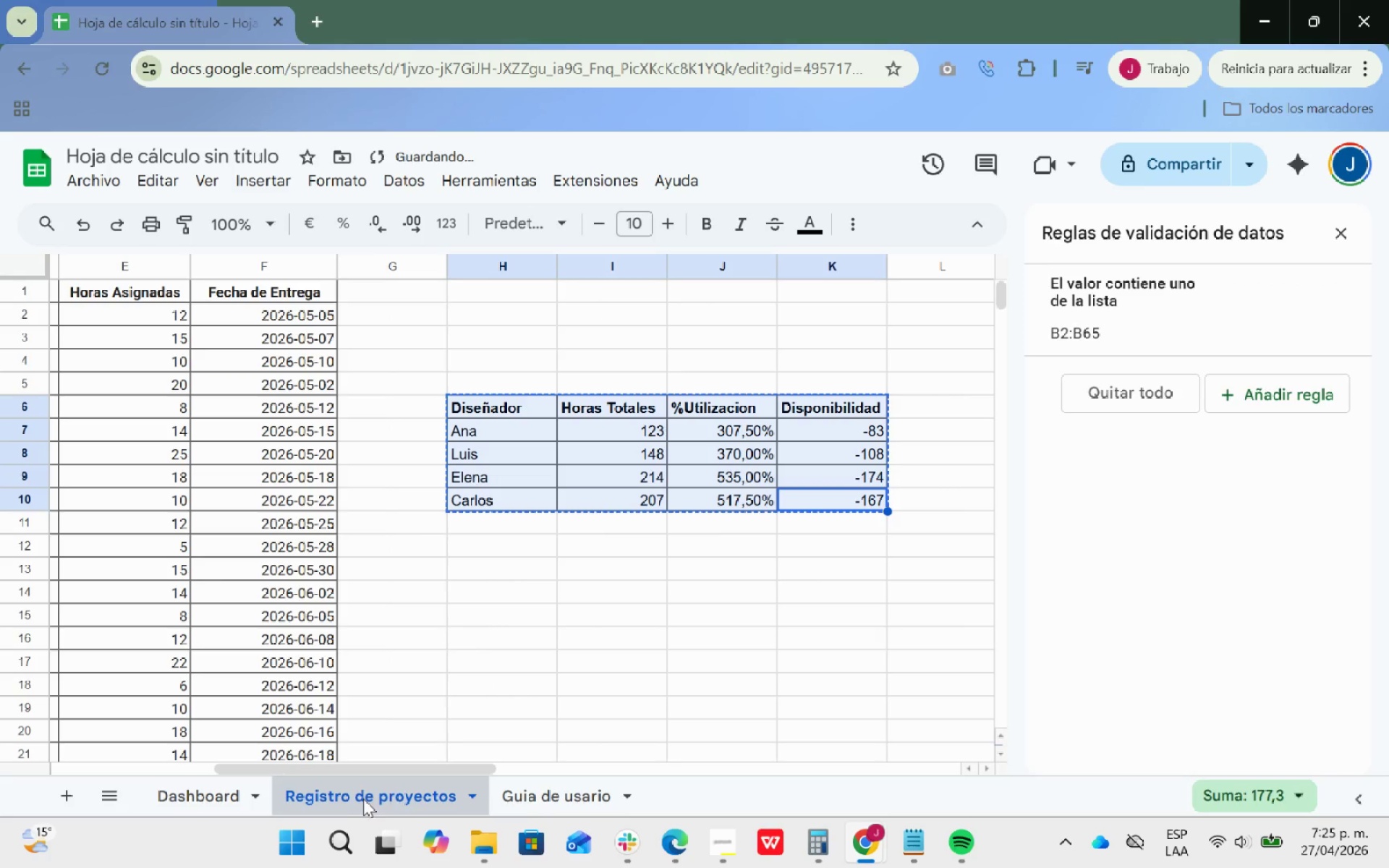 
left_click([783, 595])
 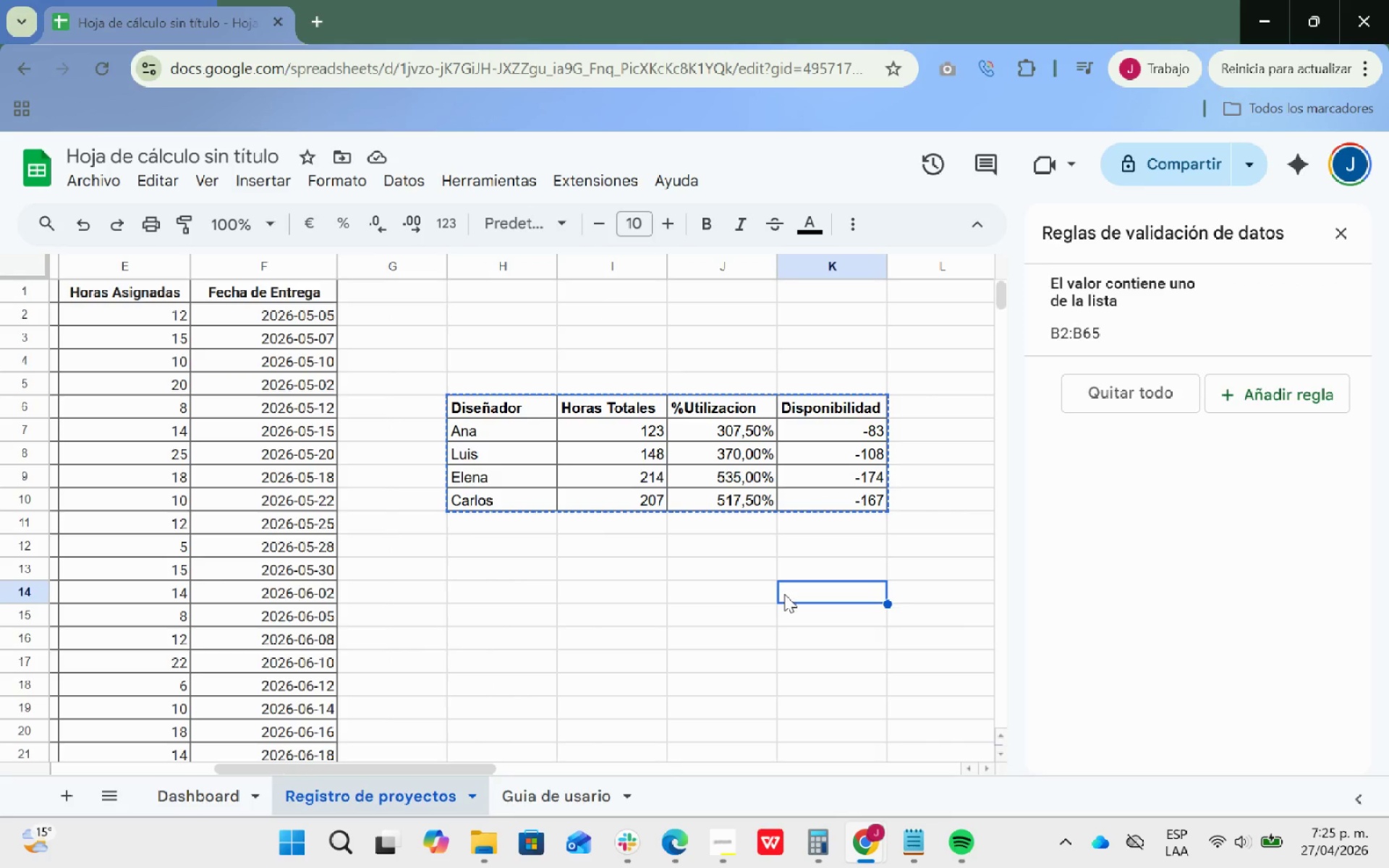 
wait(27.09)
 